 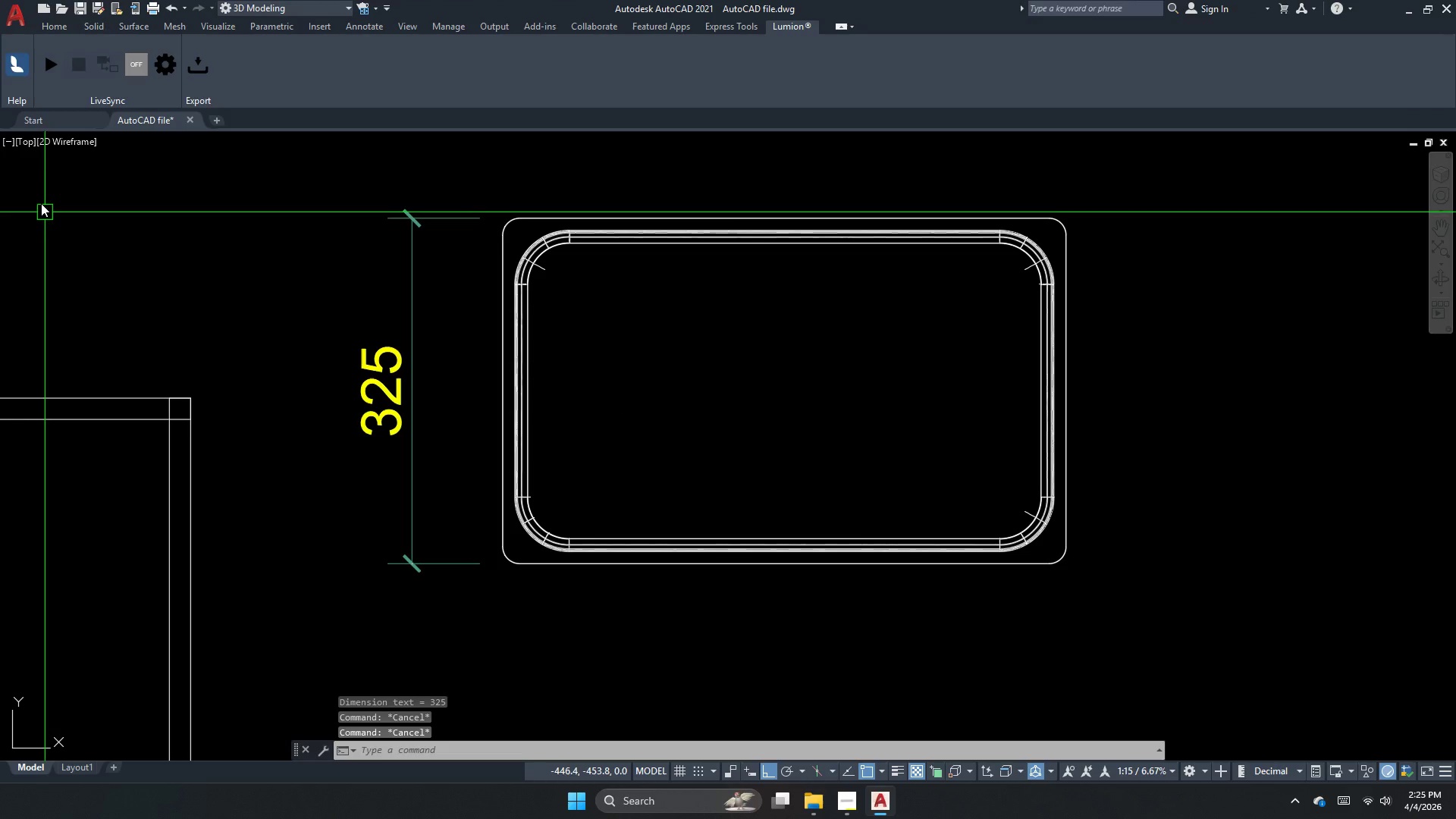 
left_click([30, 143])
 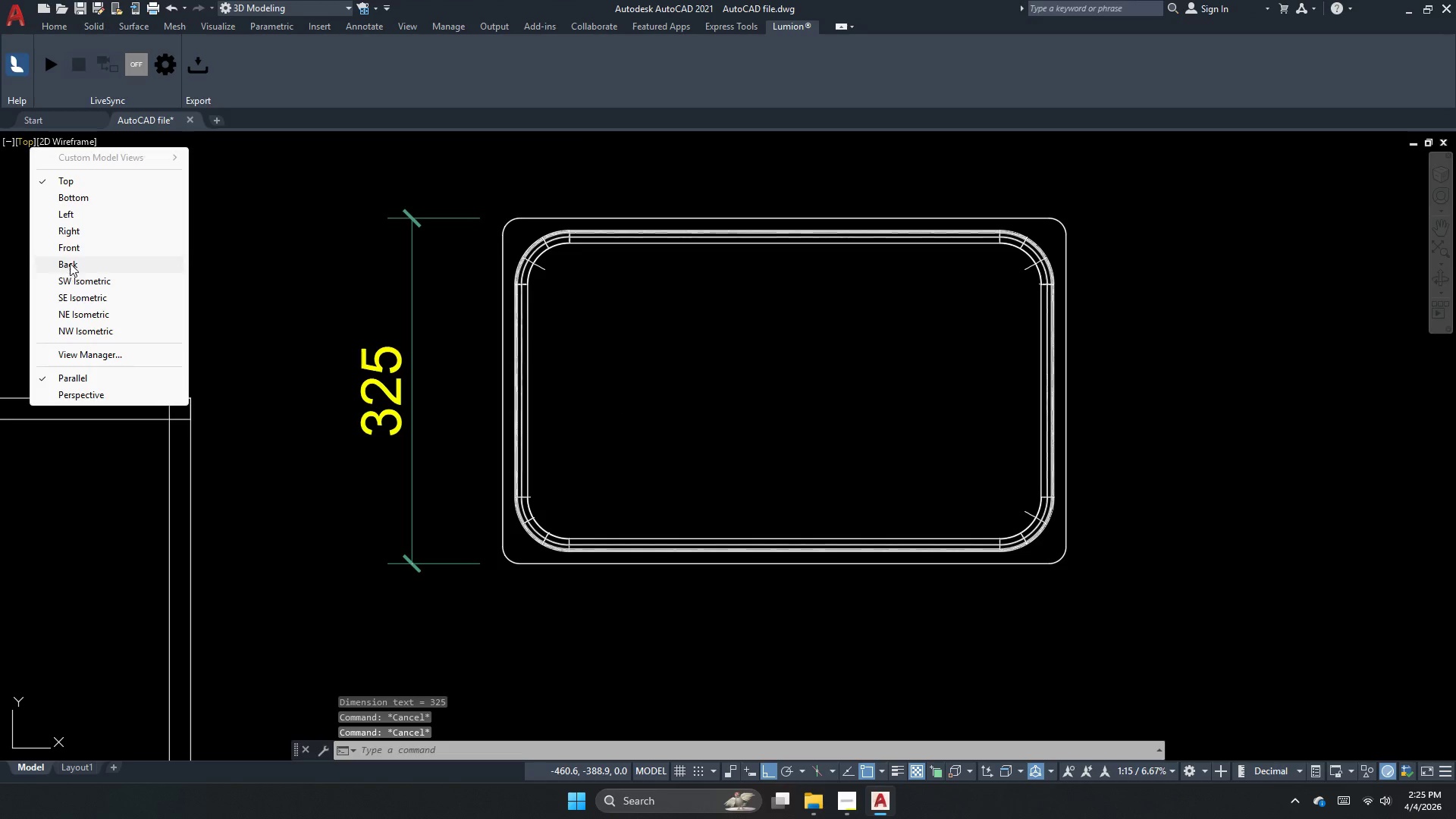 
left_click([80, 250])
 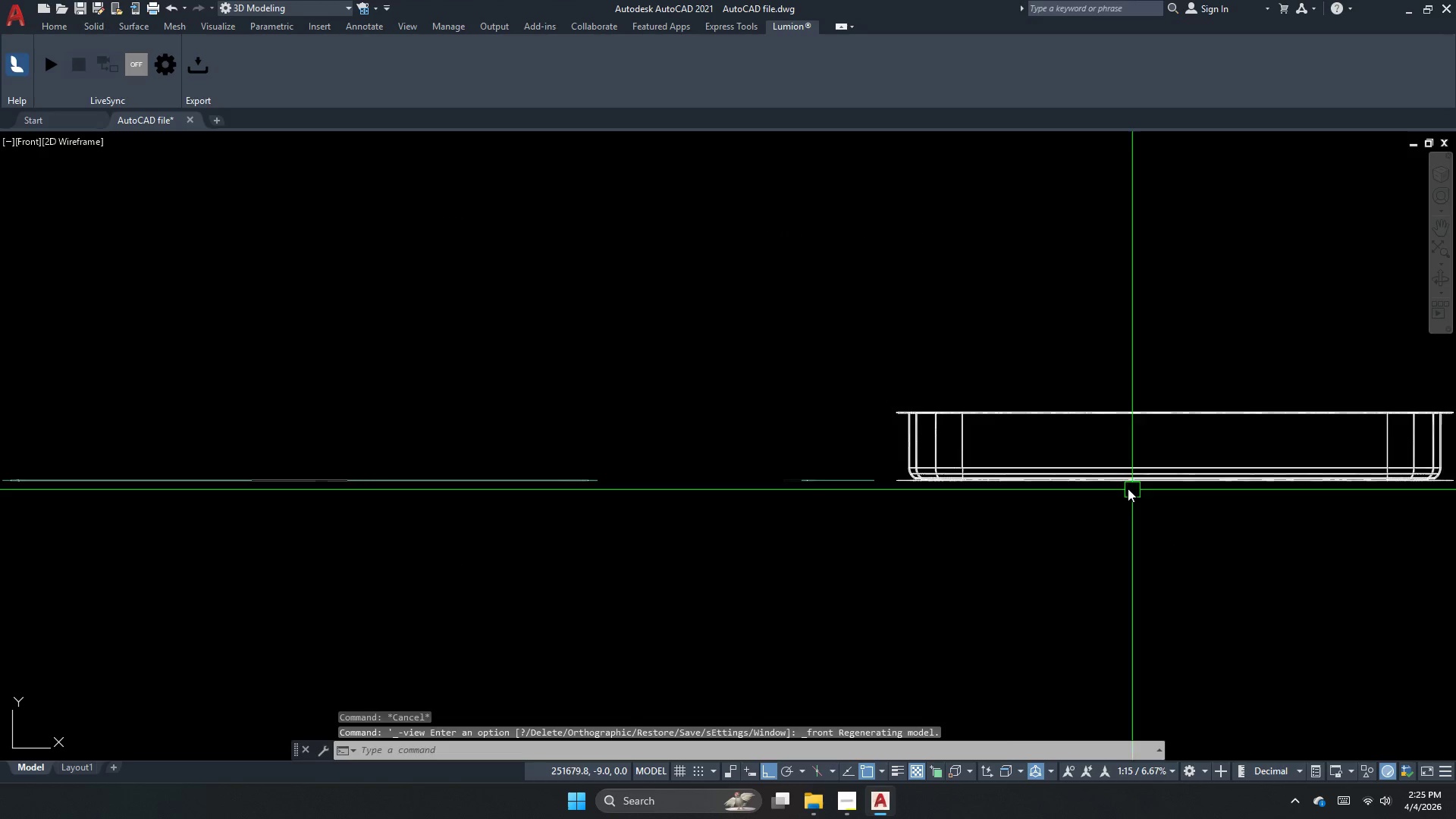 
key(Escape)
 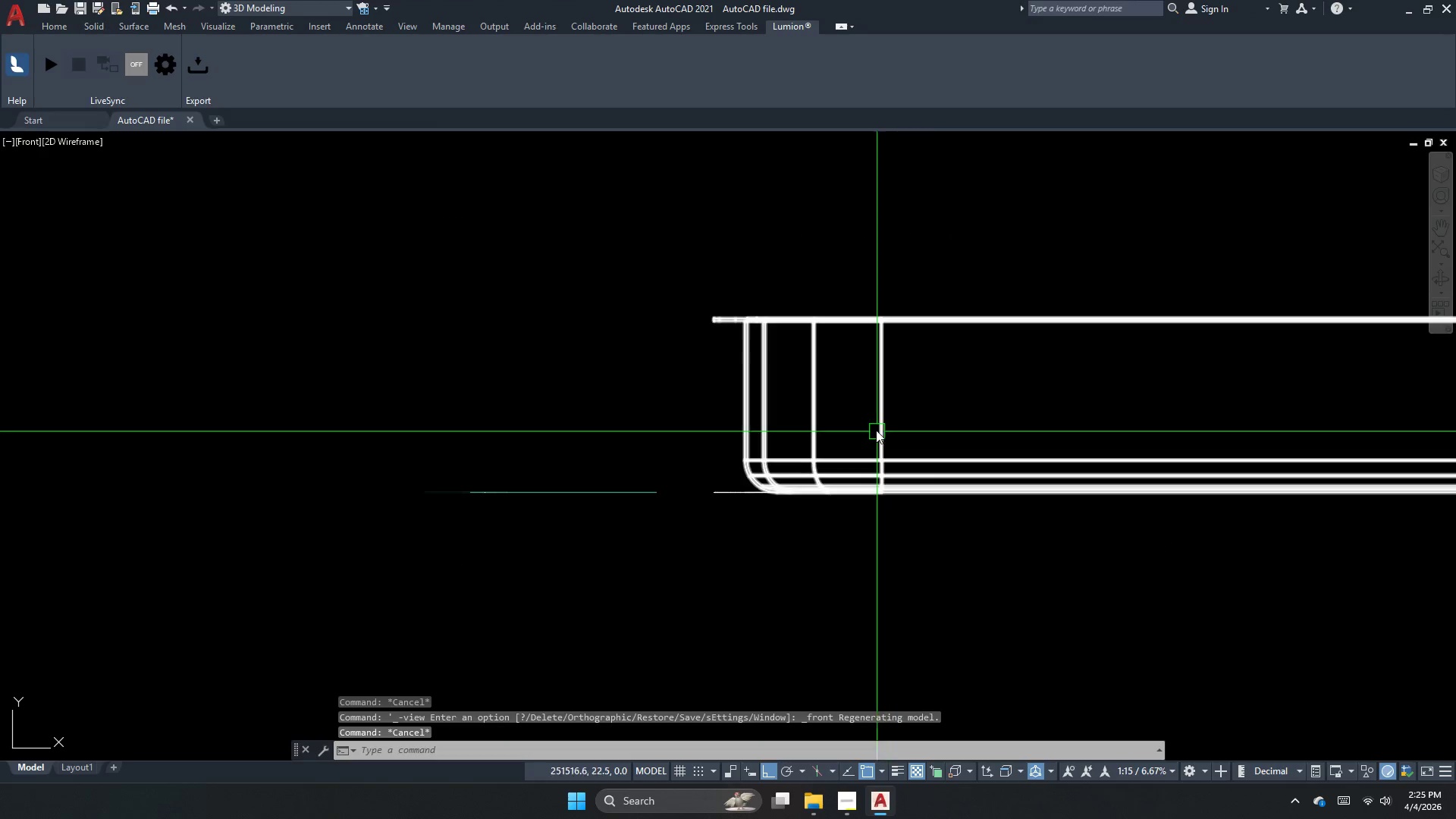 
key(Escape)
 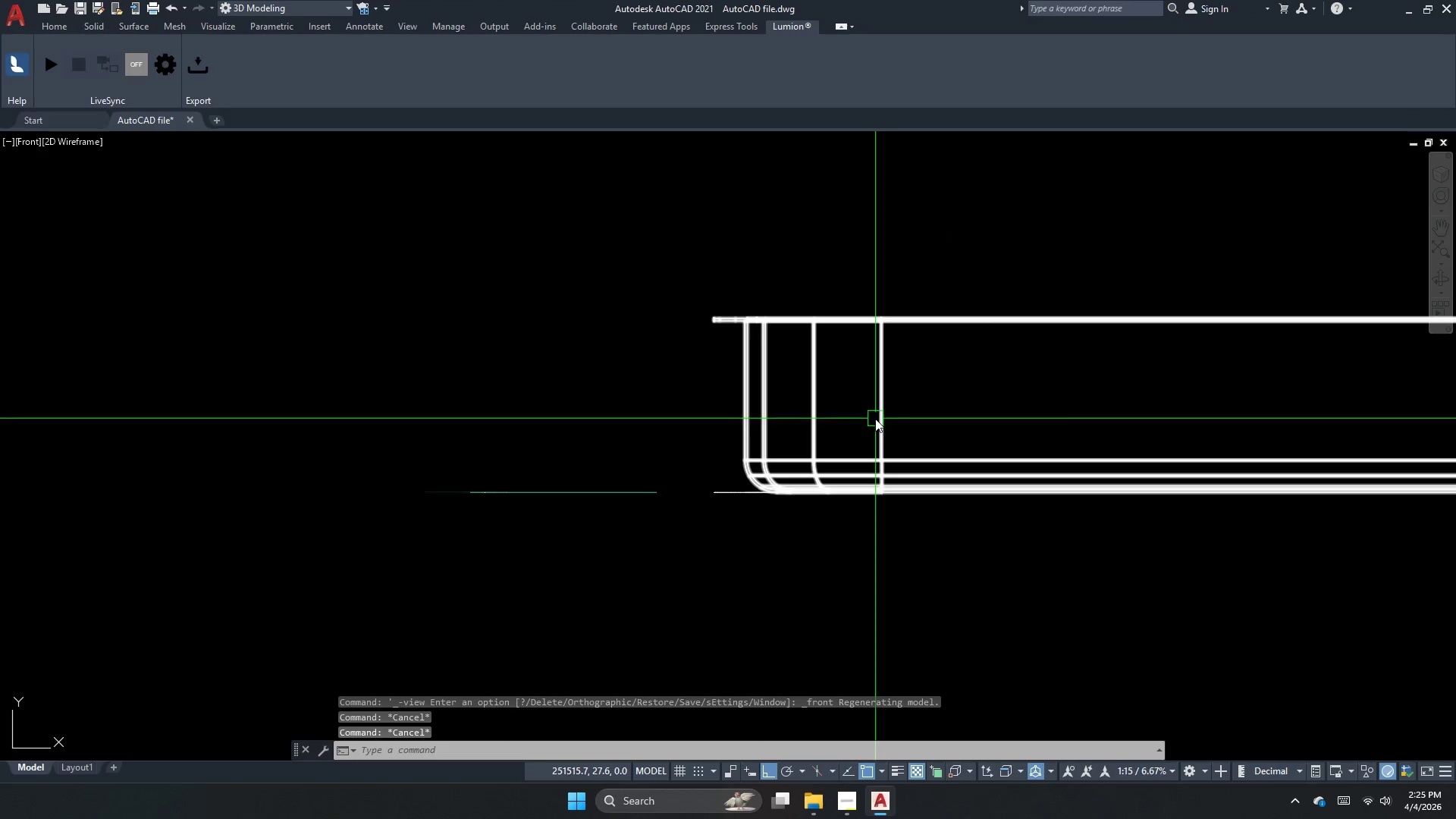 
scroll: coordinate [915, 457], scroll_direction: up, amount: 2.0
 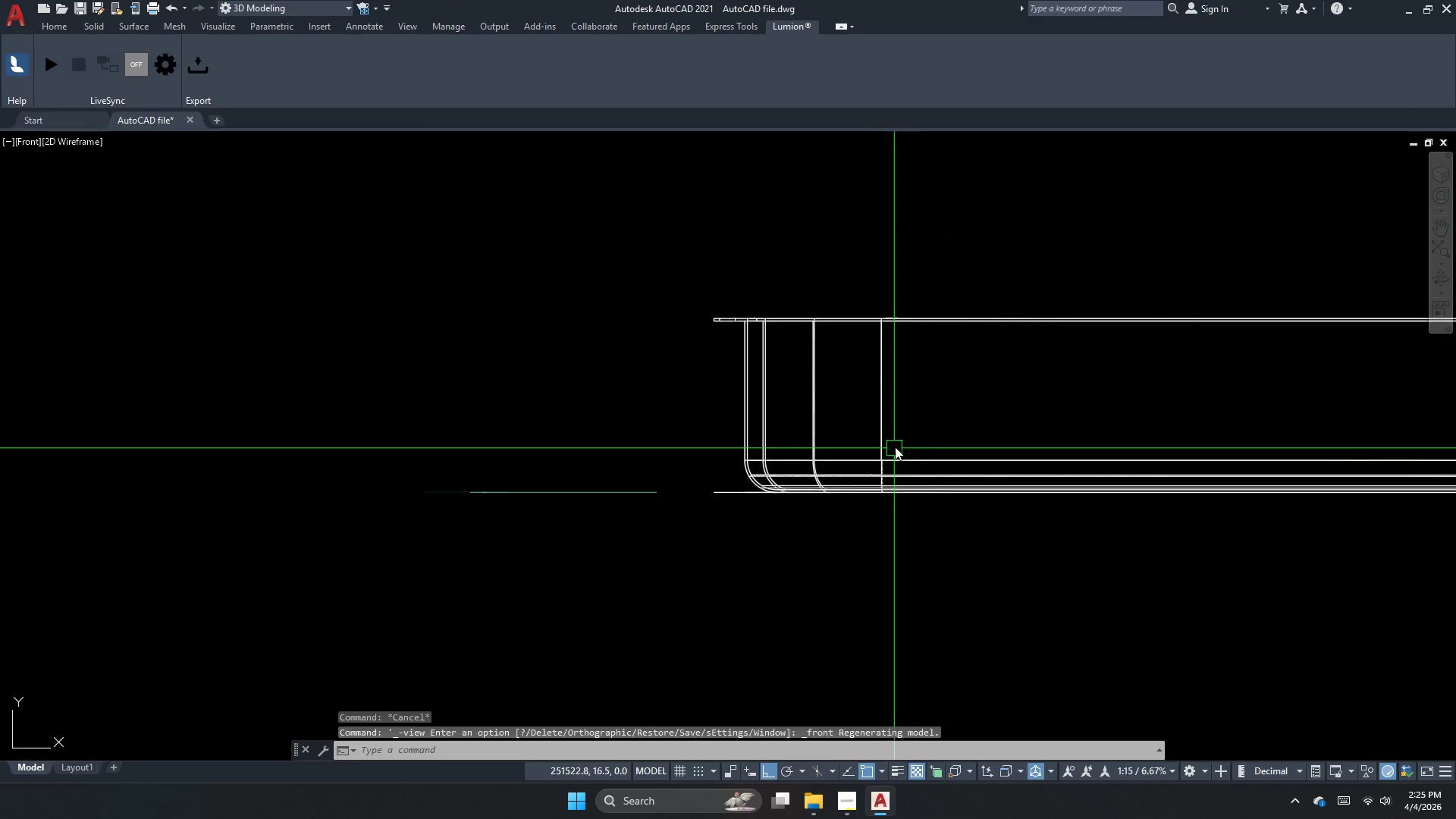 
type(dli e )
key(Escape)
 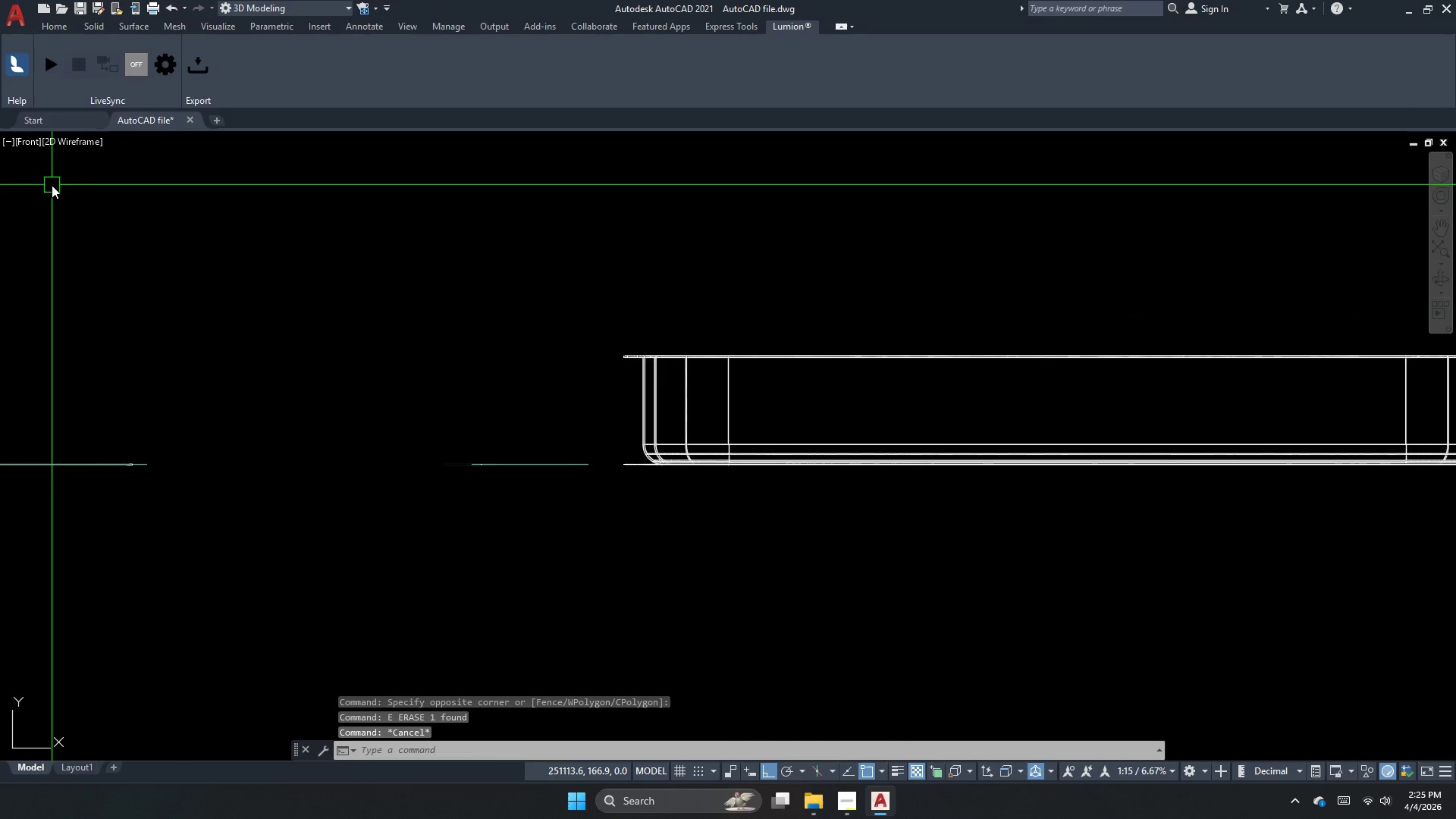 
left_click_drag(start_coordinate=[714, 319], to_coordinate=[714, 326])
 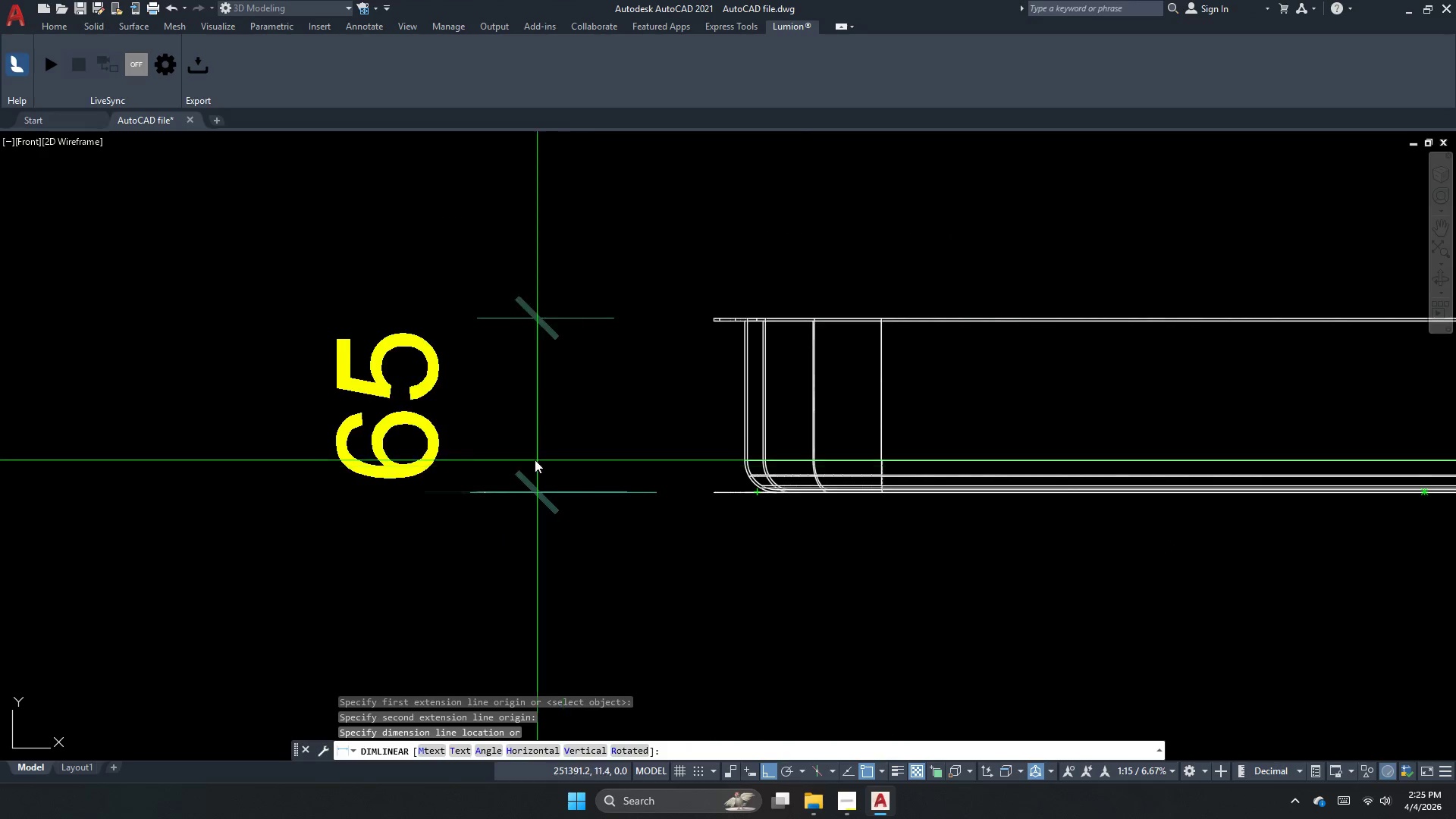 
left_click_drag(start_coordinate=[557, 411], to_coordinate=[501, 408])
 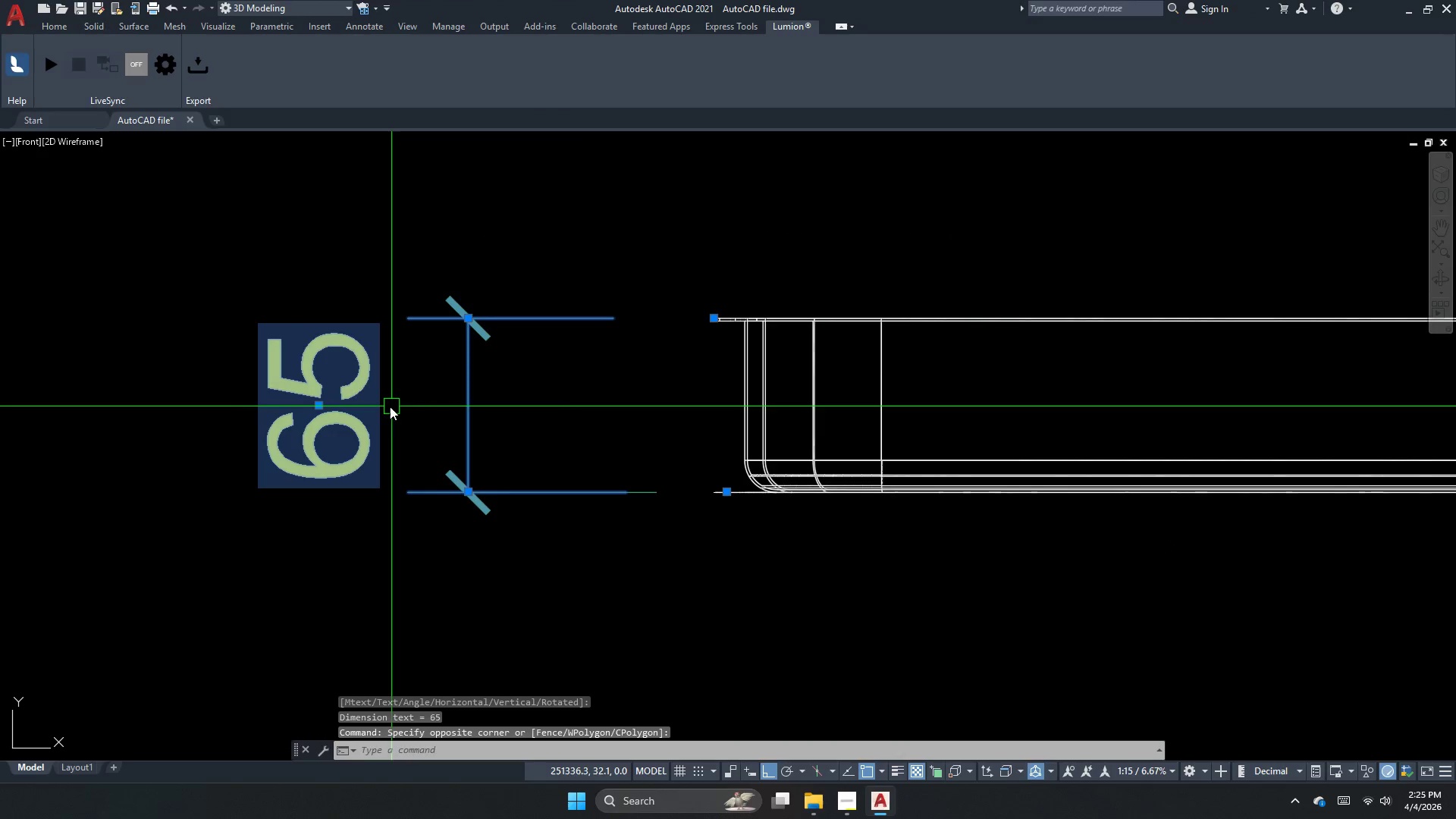 
left_click_drag(start_coordinate=[407, 406], to_coordinate=[390, 406])
 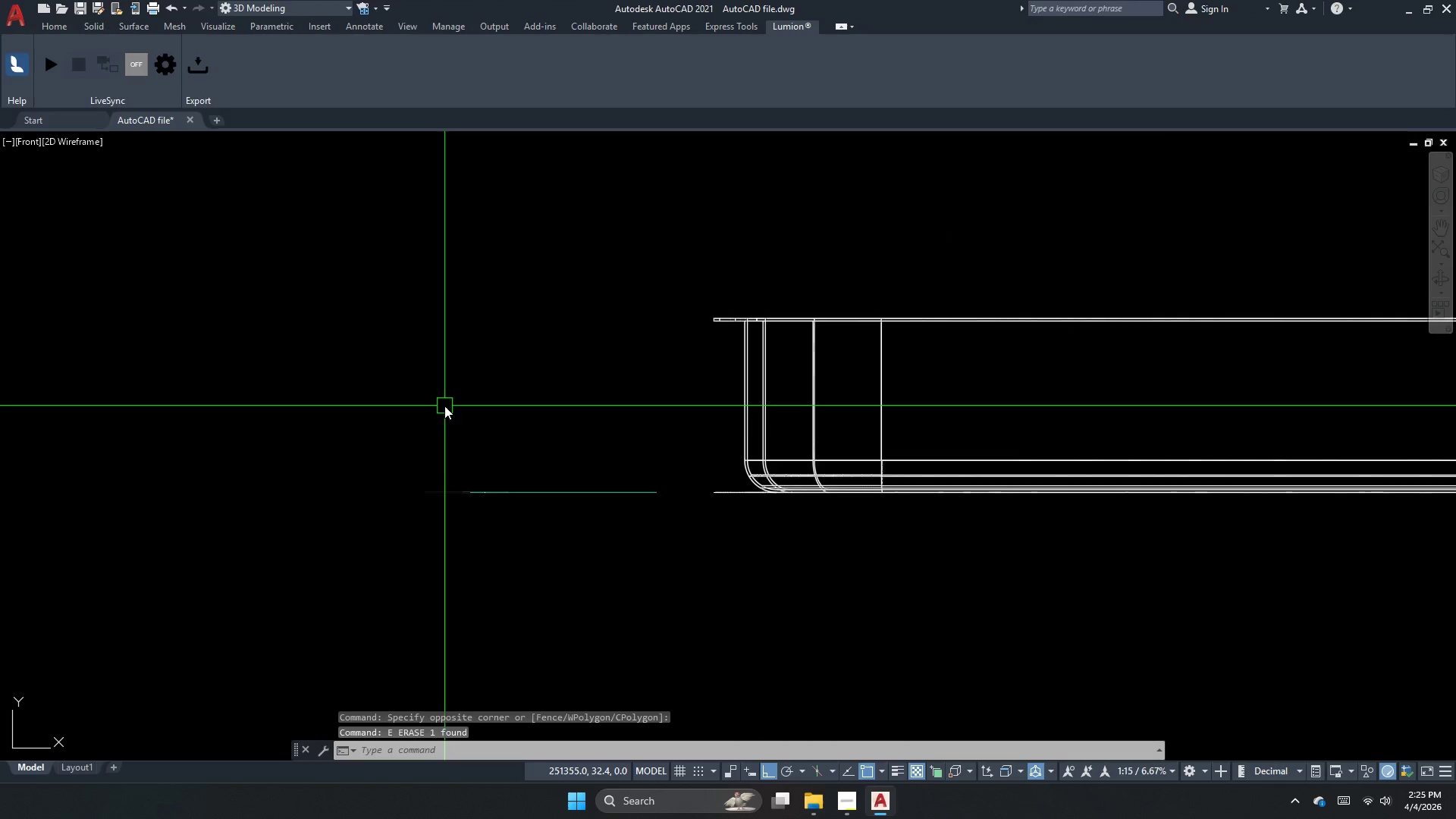 
scroll: coordinate [615, 469], scroll_direction: down, amount: 1.0
 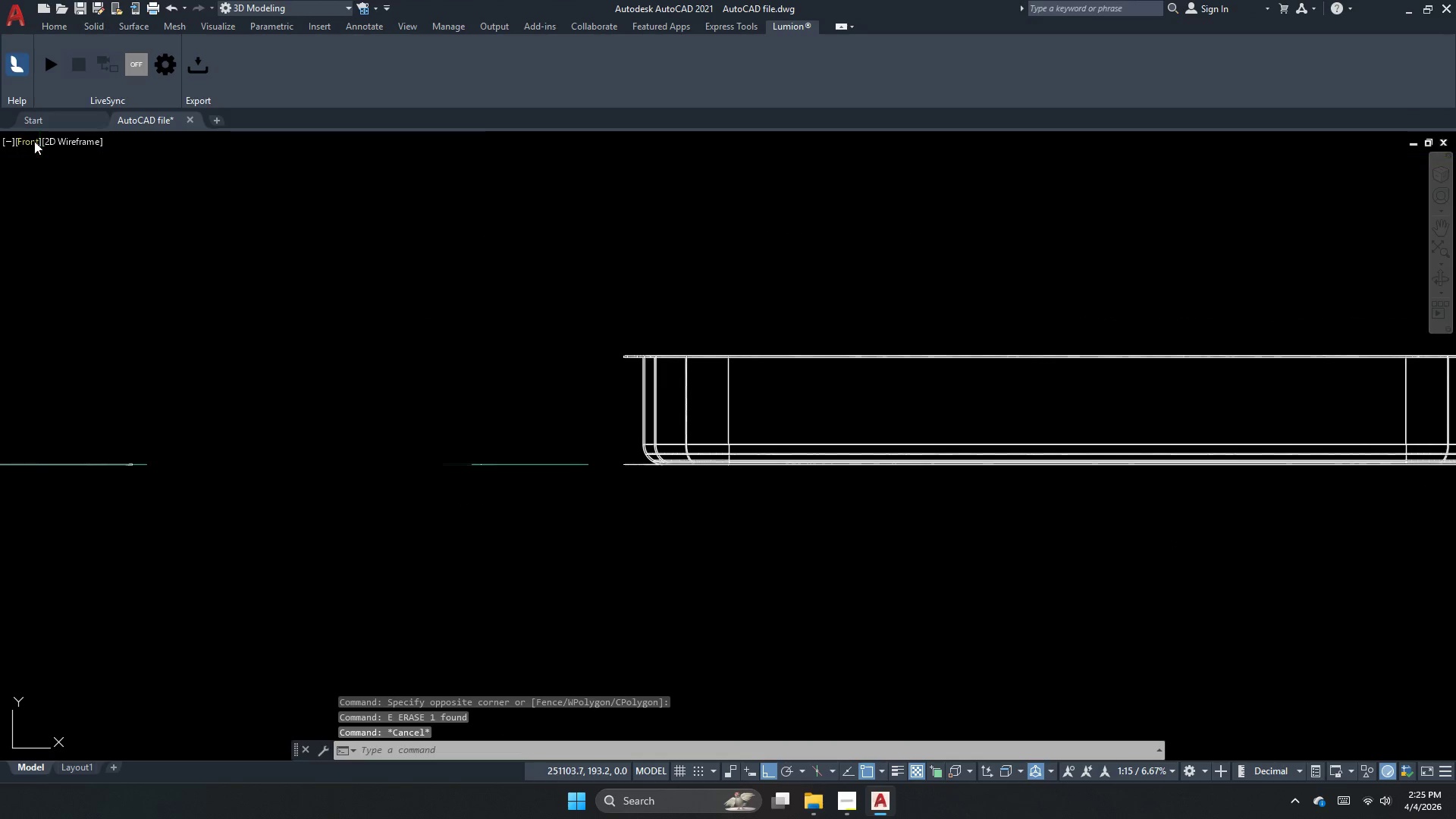 
left_click([32, 140])
 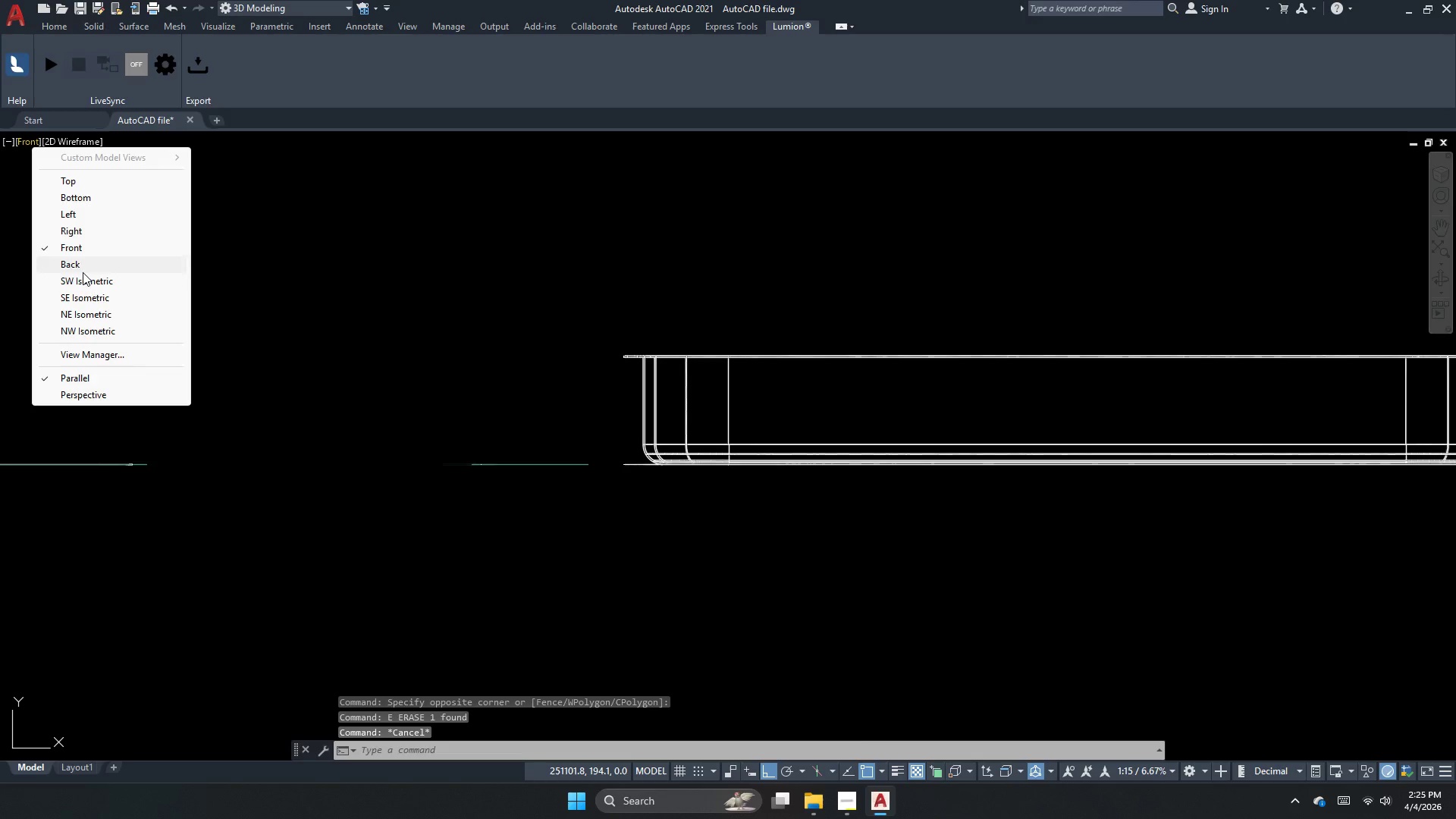 
left_click([83, 274])
 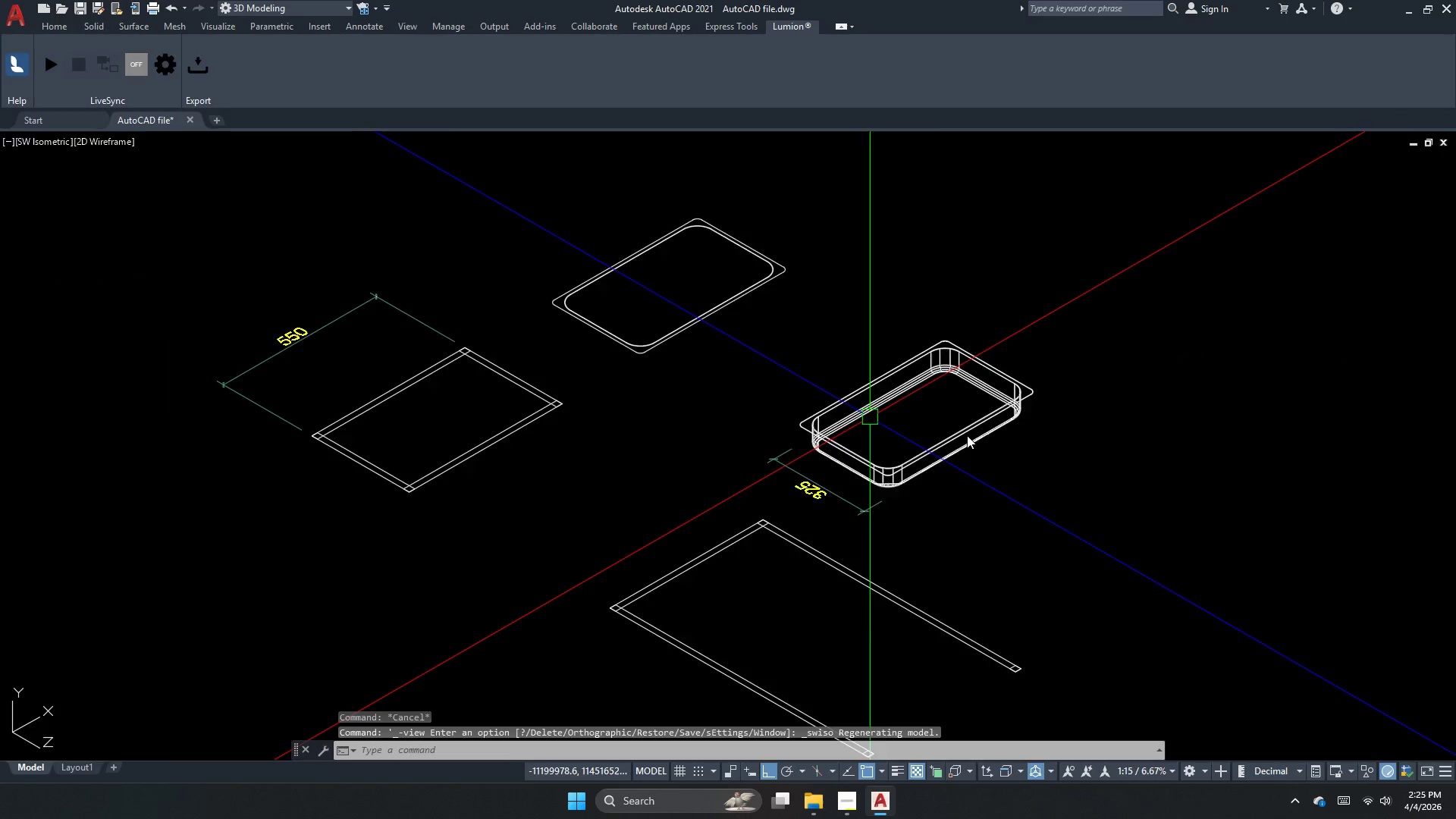 
scroll: coordinate [658, 422], scroll_direction: up, amount: 2.0
 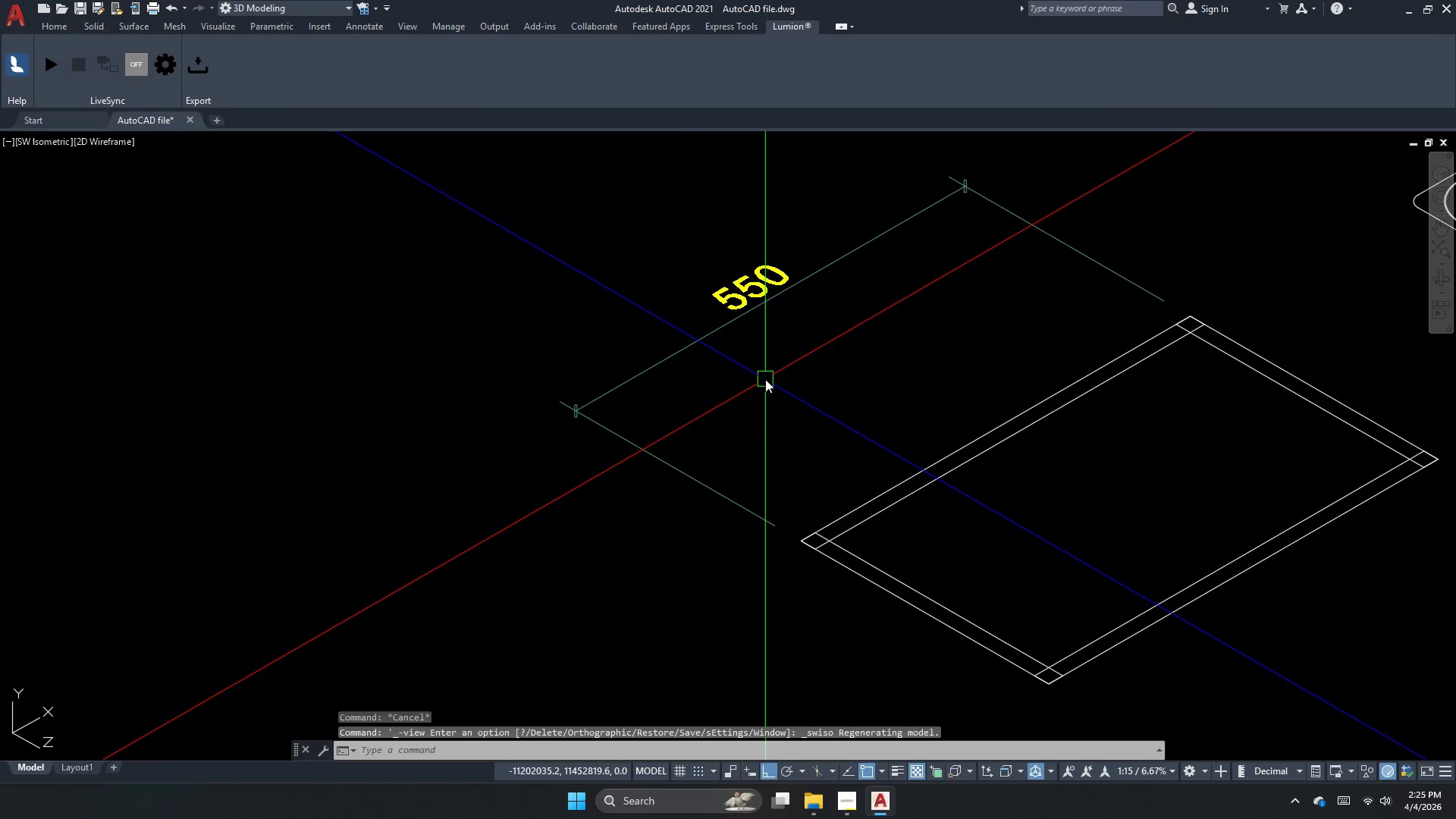 
scroll: coordinate [765, 379], scroll_direction: down, amount: 3.0
 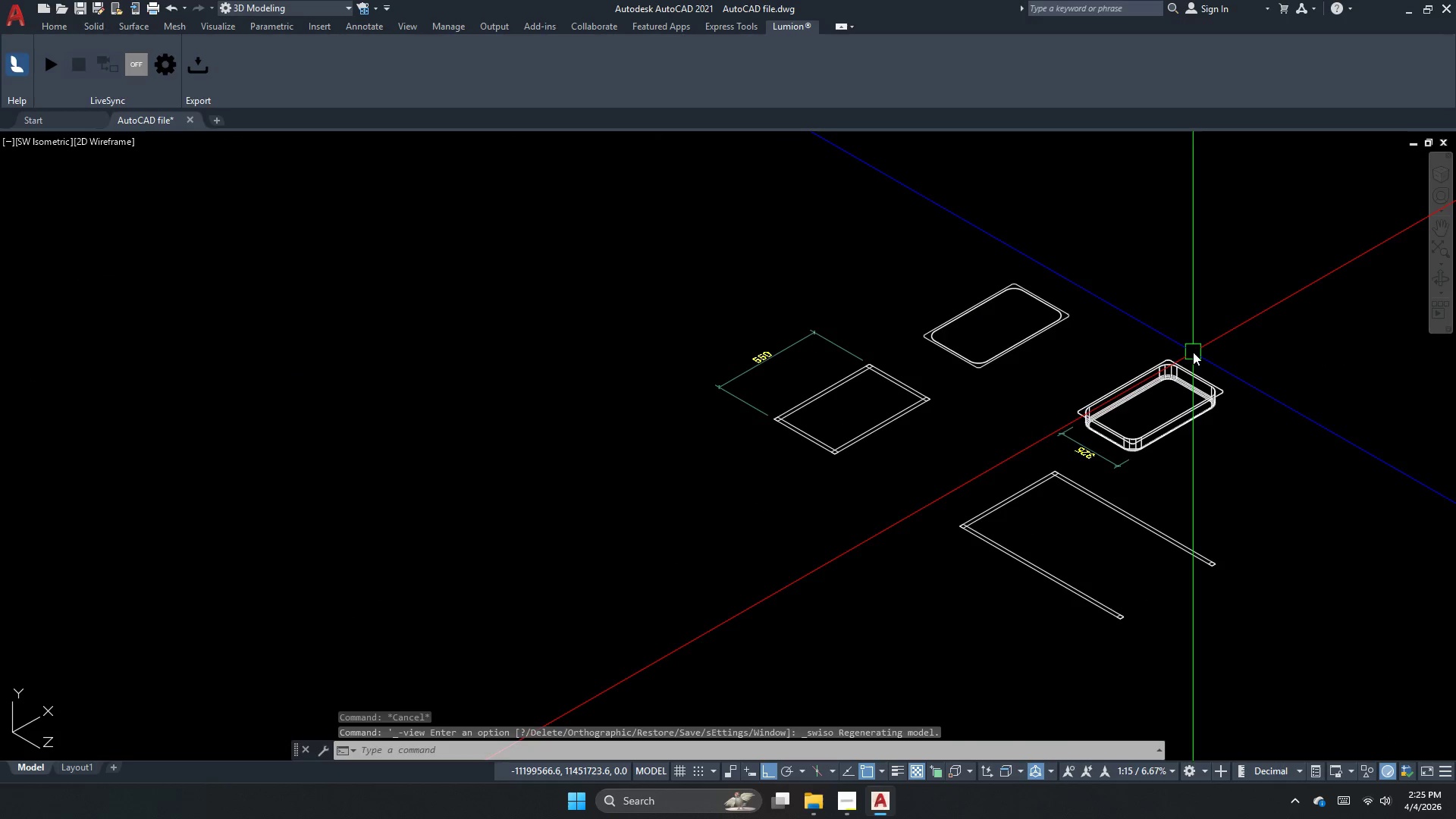 
scroll: coordinate [1156, 411], scroll_direction: up, amount: 3.0
 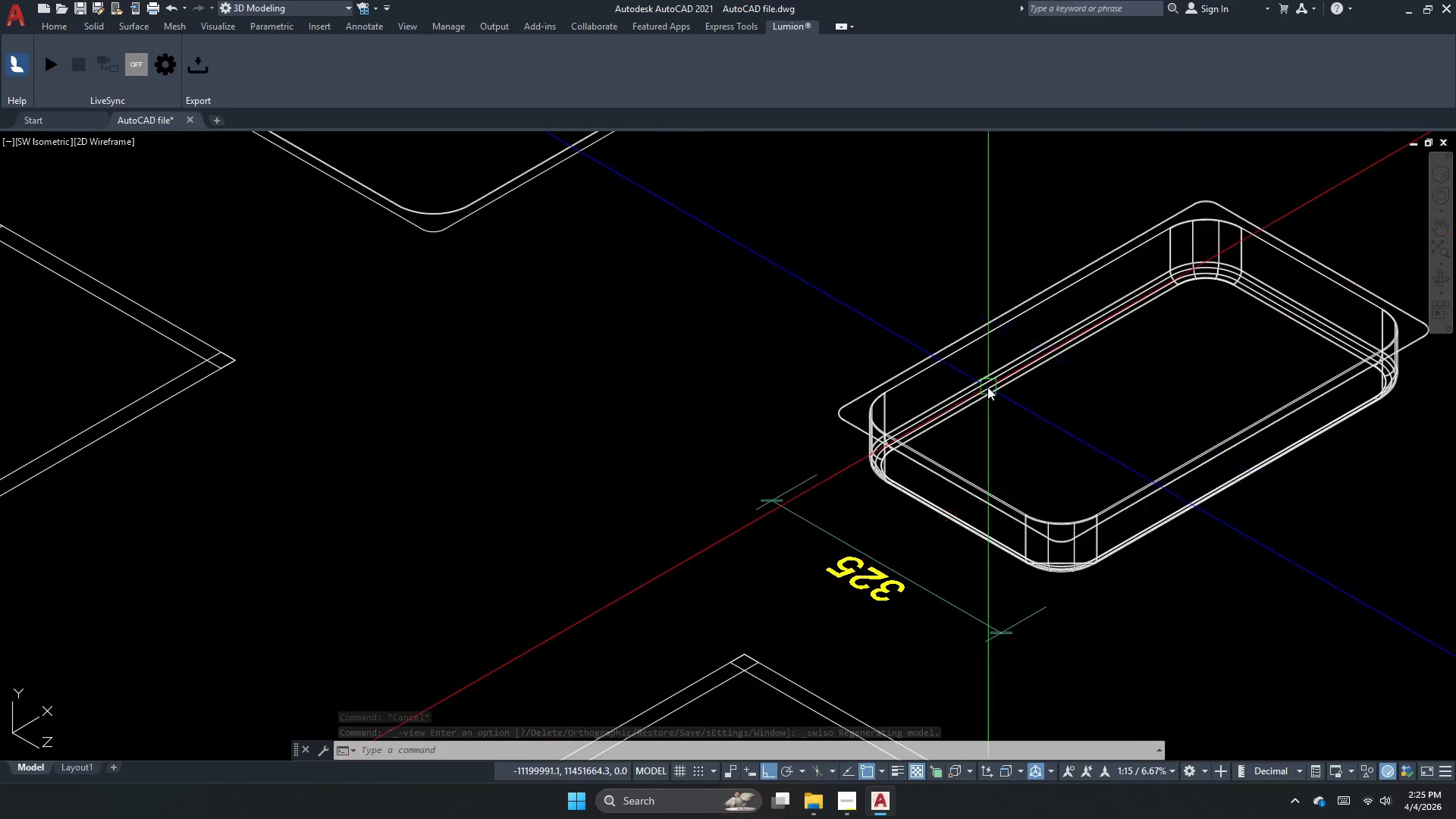 
scroll: coordinate [850, 372], scroll_direction: down, amount: 2.0
 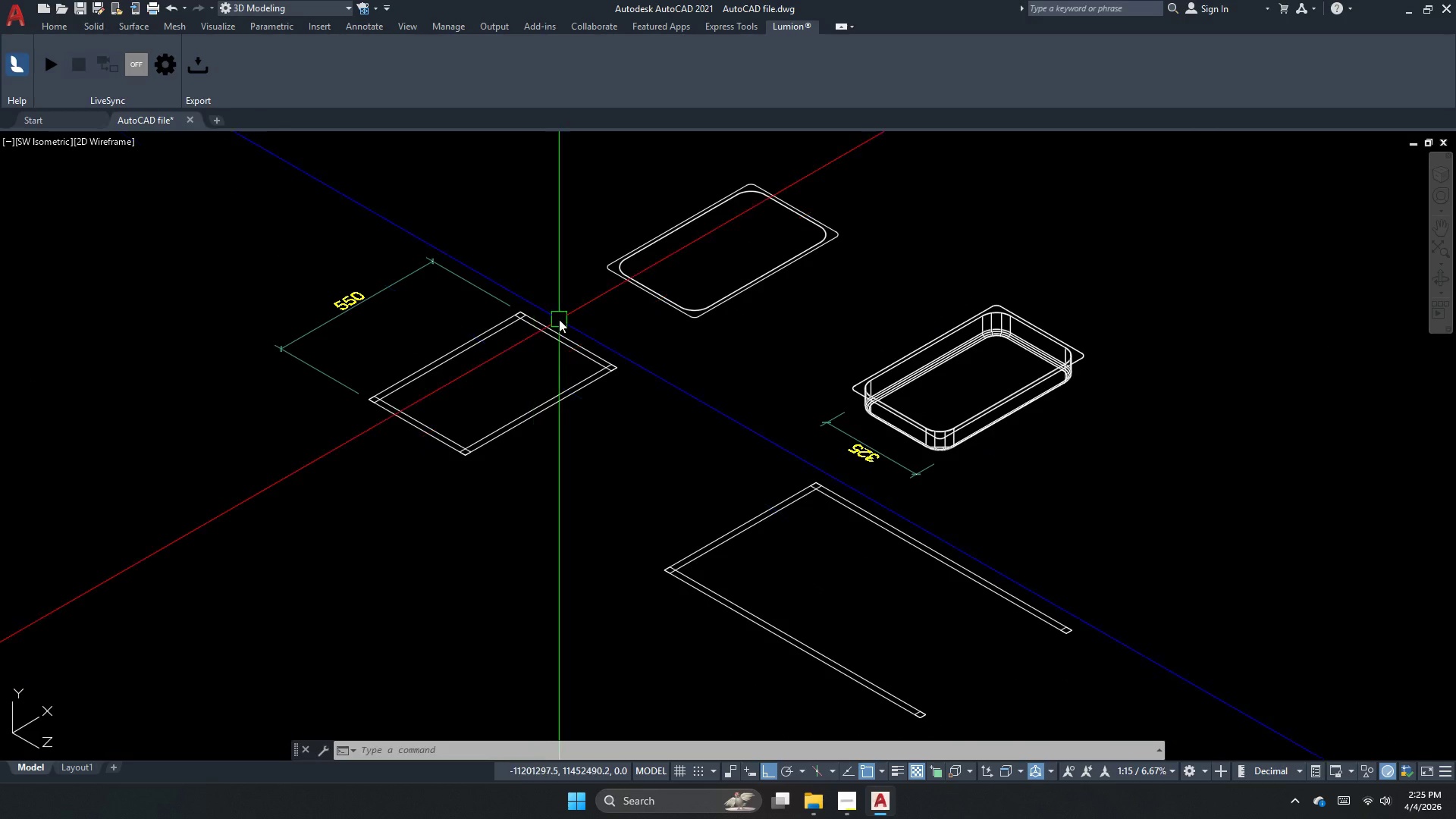 
key(Escape)
 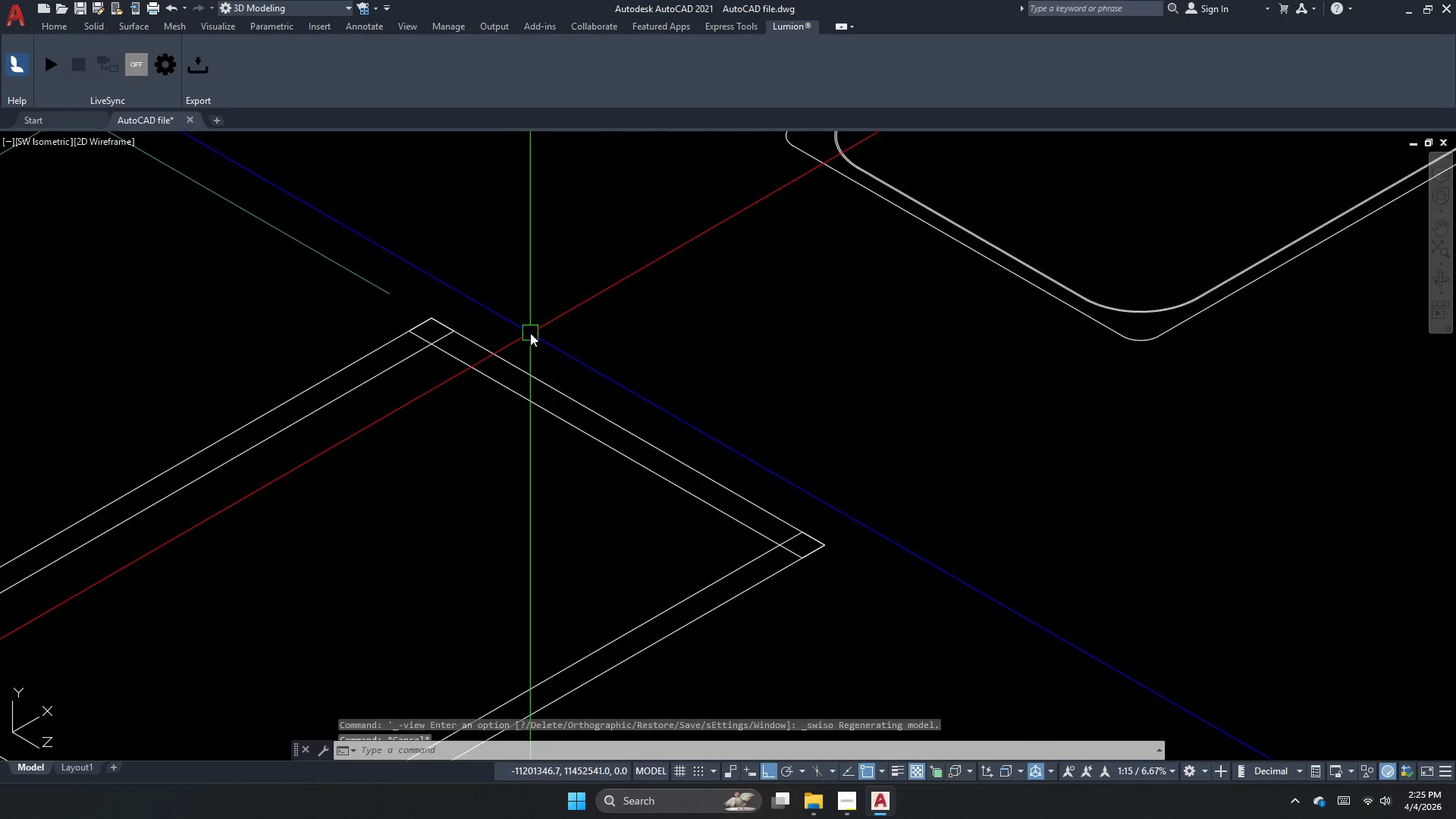 
left_click_drag(start_coordinate=[529, 335], to_coordinate=[514, 365])
 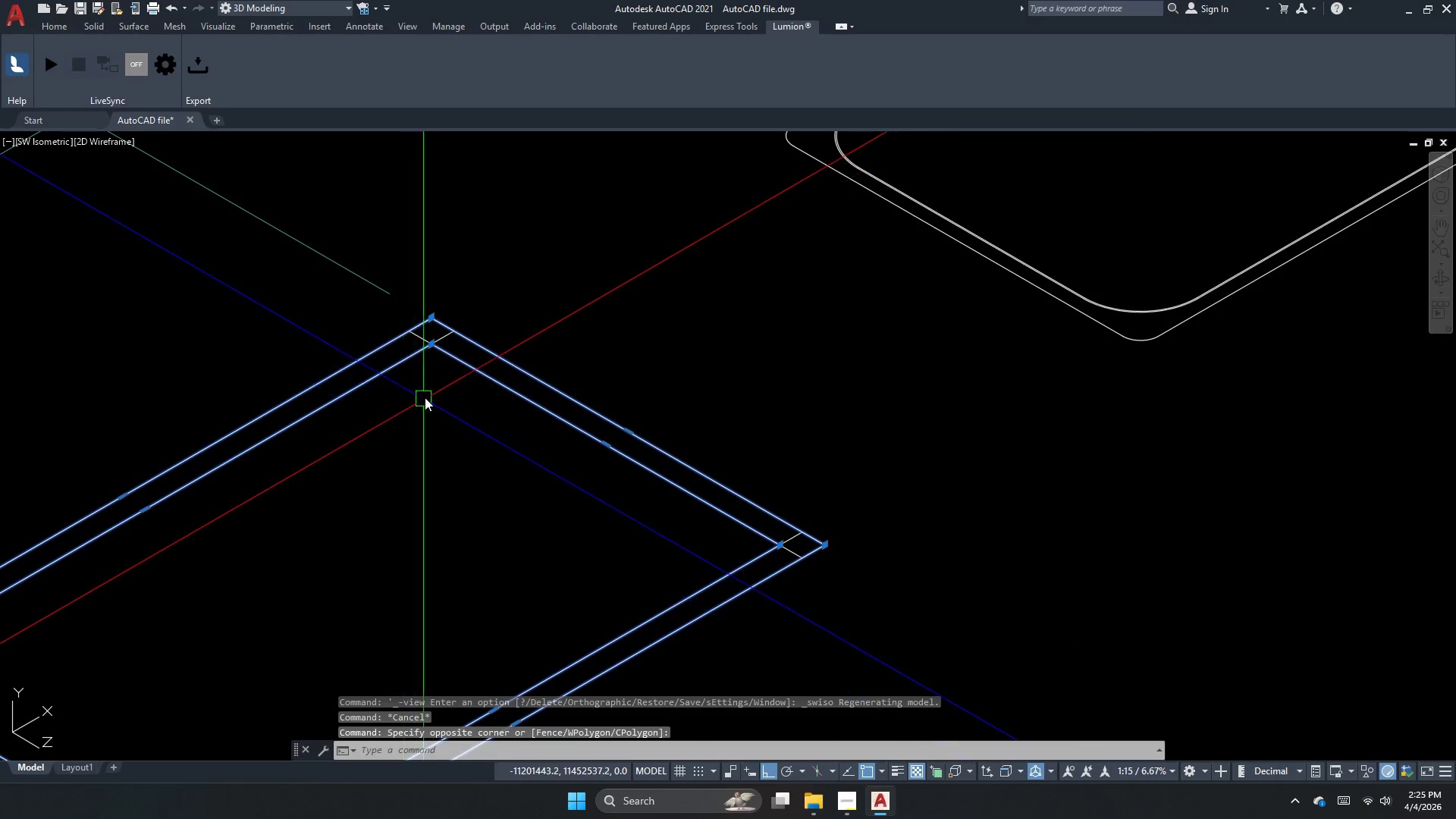 
scroll: coordinate [539, 318], scroll_direction: up, amount: 3.0
 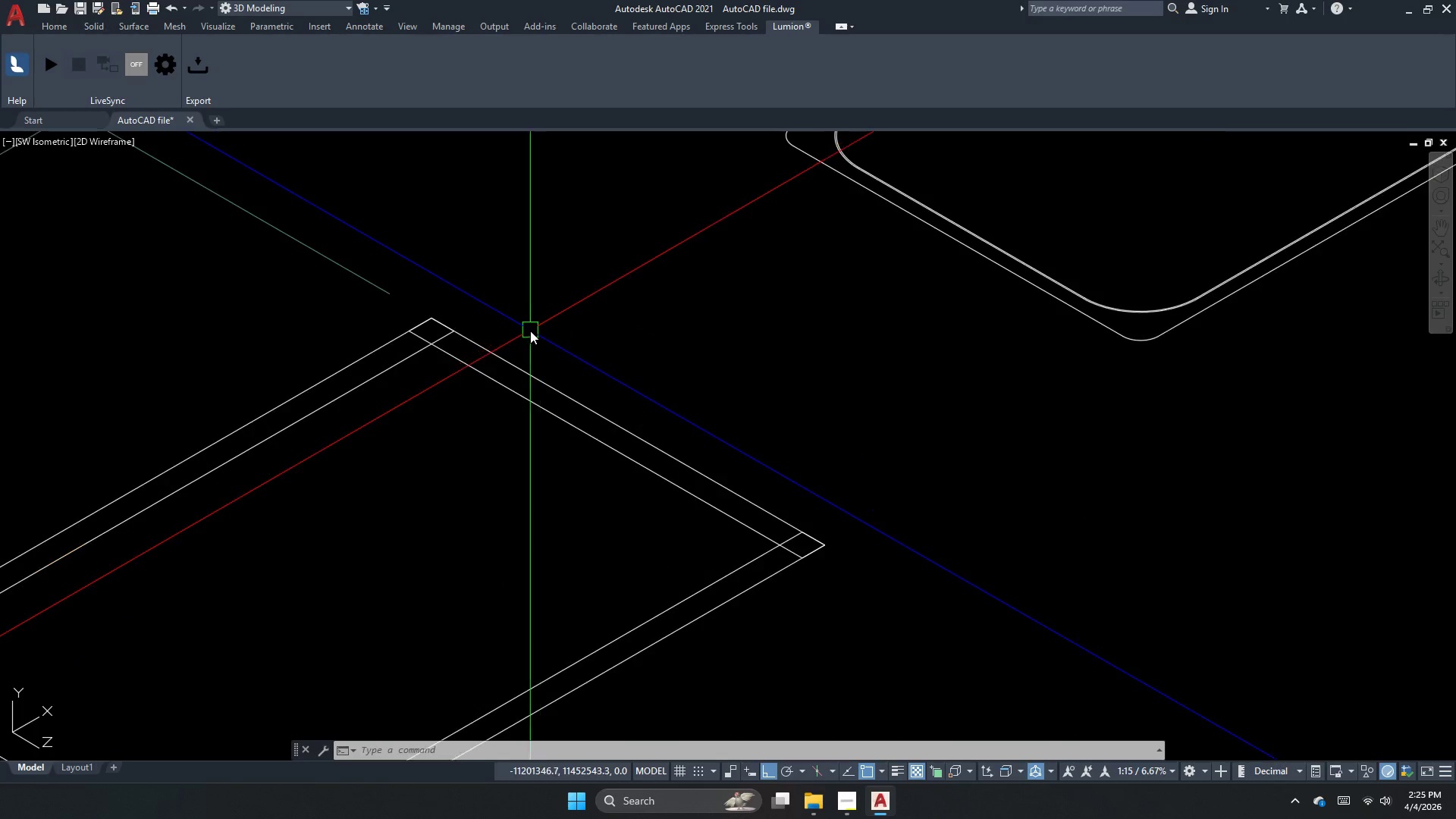 
scroll: coordinate [561, 249], scroll_direction: down, amount: 3.0
 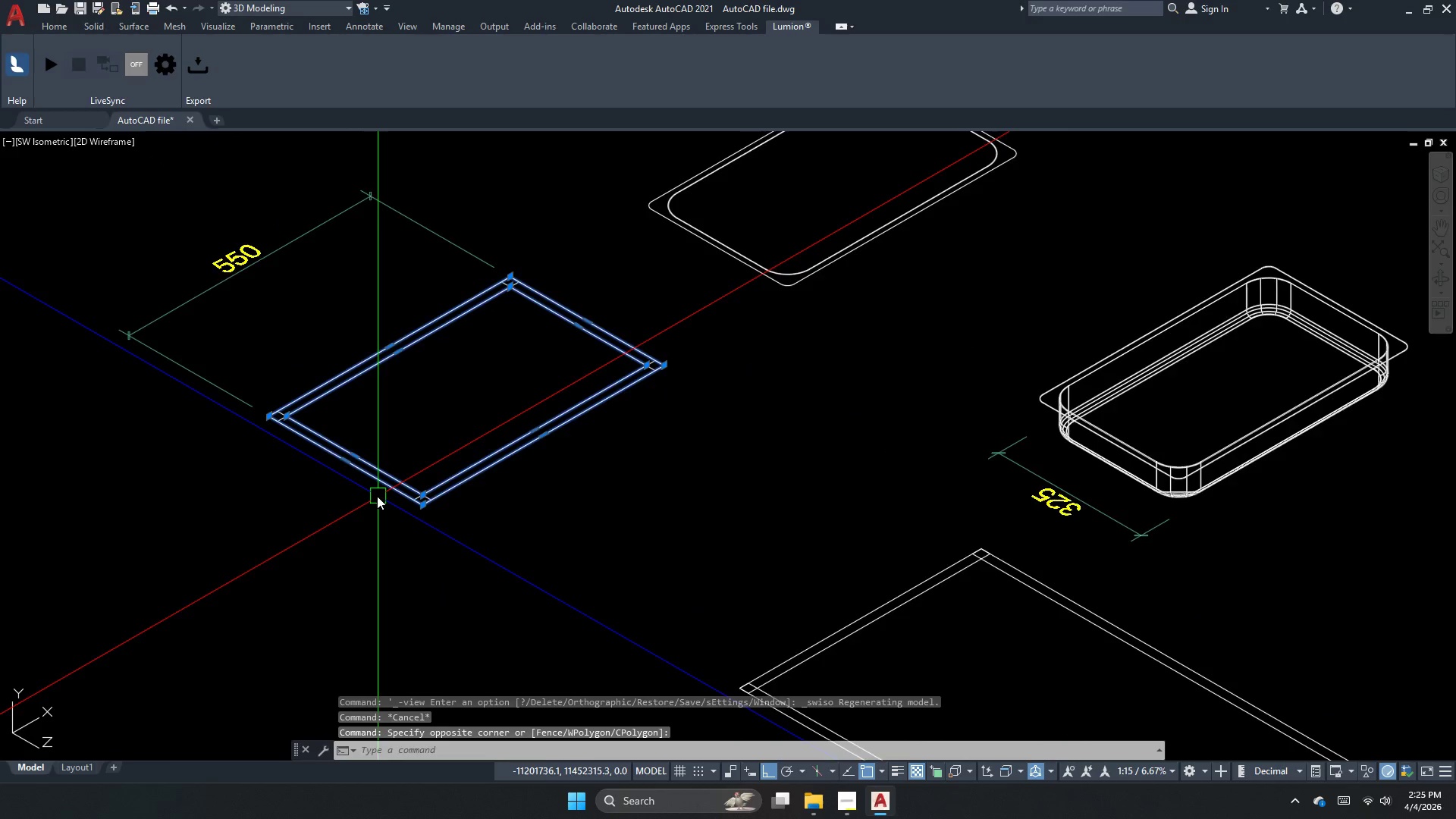 
scroll: coordinate [372, 504], scroll_direction: up, amount: 2.0
 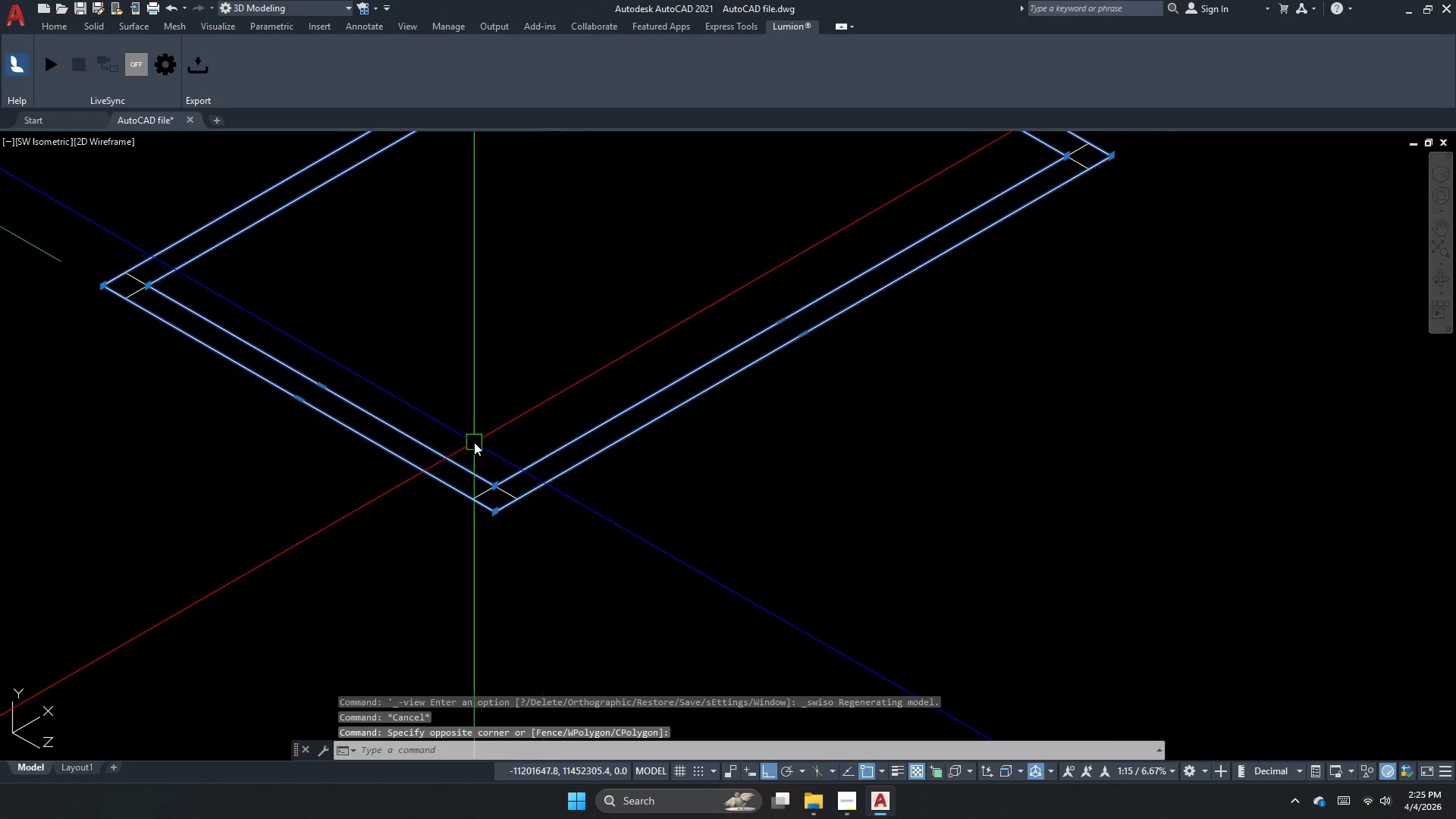 
left_click_drag(start_coordinate=[437, 422], to_coordinate=[437, 447])
 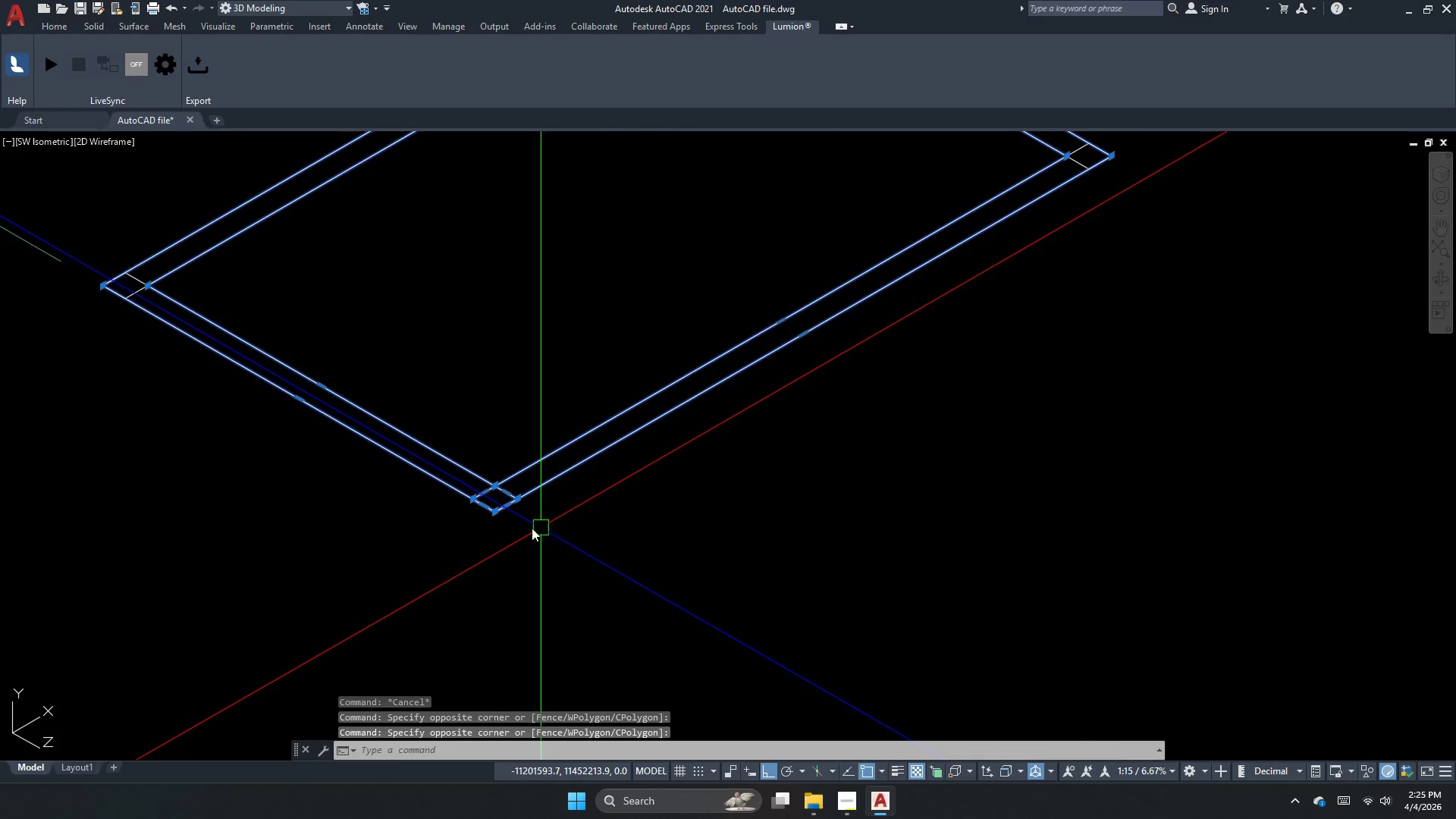 
scroll: coordinate [521, 528], scroll_direction: down, amount: 1.0
 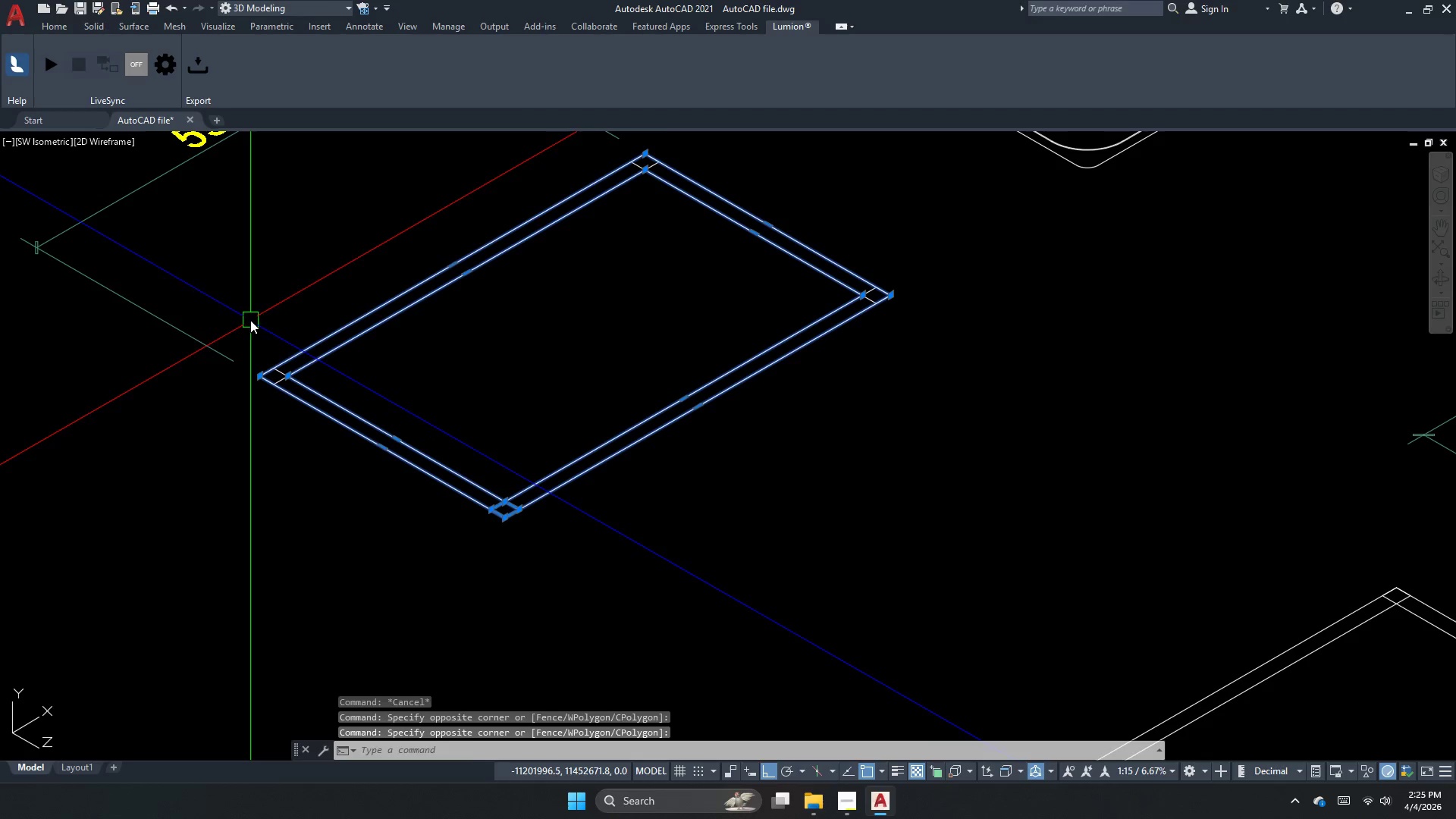 
left_click_drag(start_coordinate=[212, 308], to_coordinate=[251, 328])
 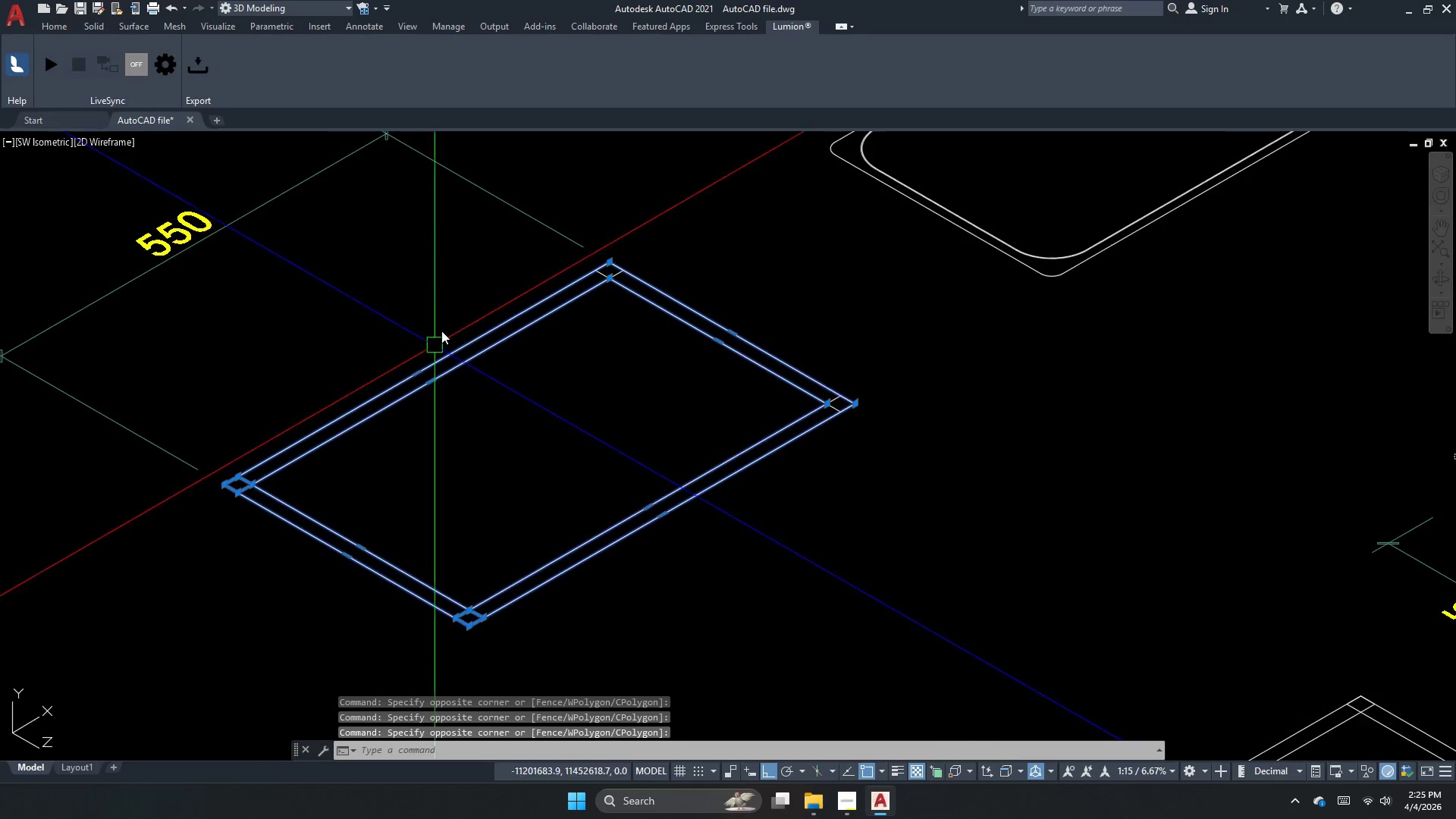 
left_click_drag(start_coordinate=[472, 263], to_coordinate=[581, 290])
 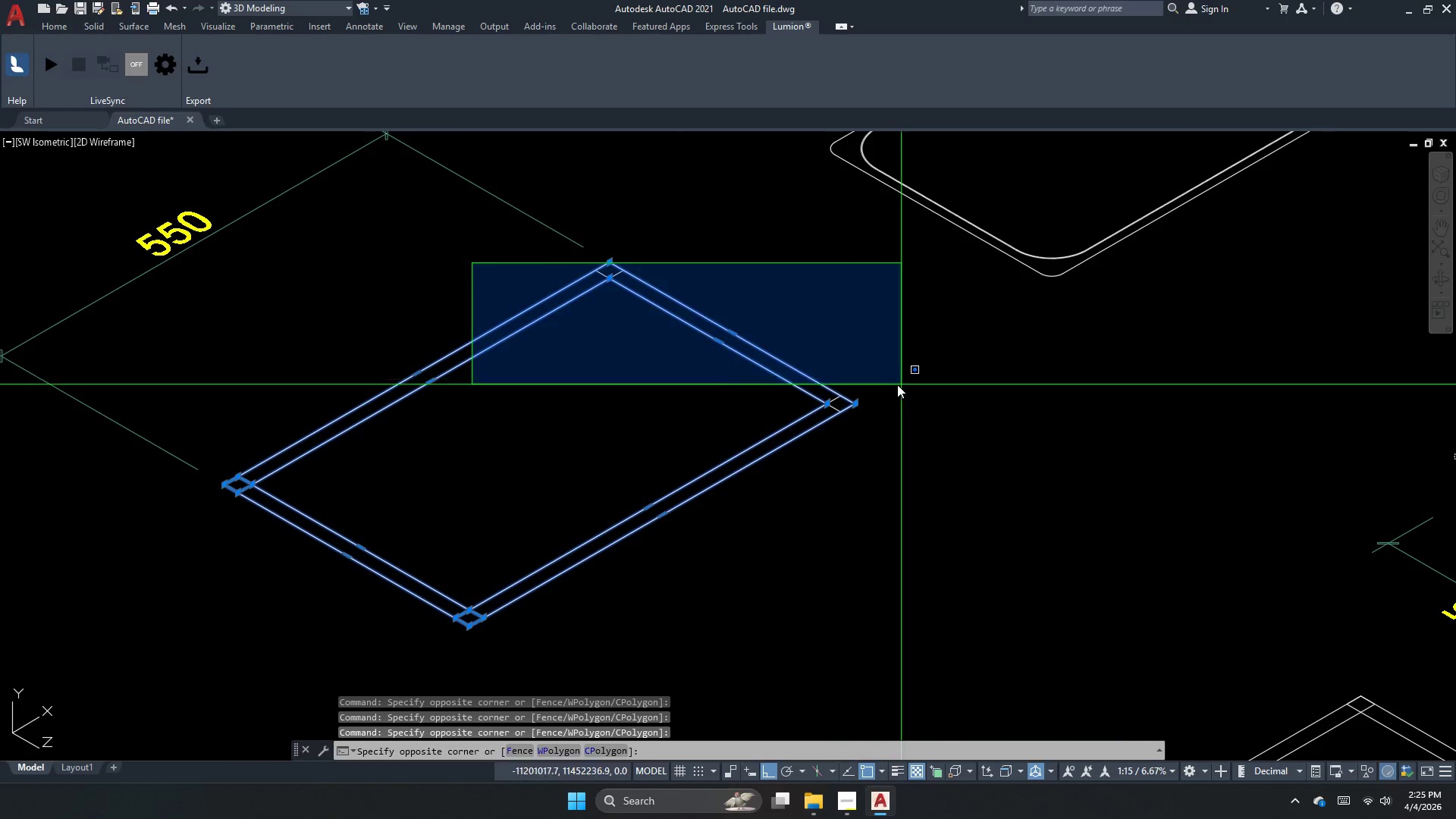 
left_click_drag(start_coordinate=[897, 384], to_coordinate=[892, 388])
 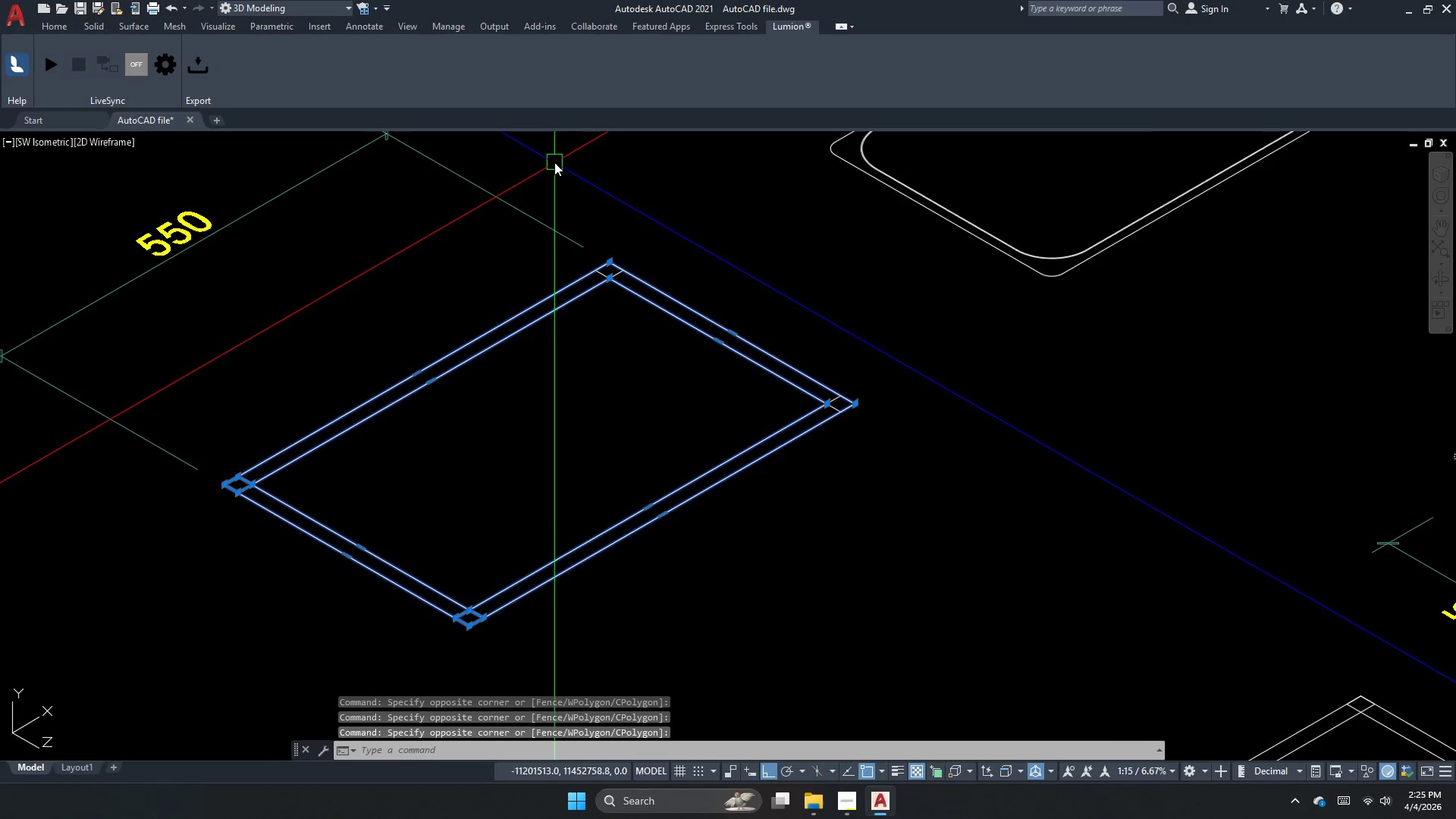 
left_click_drag(start_coordinate=[552, 162], to_coordinate=[584, 197])
 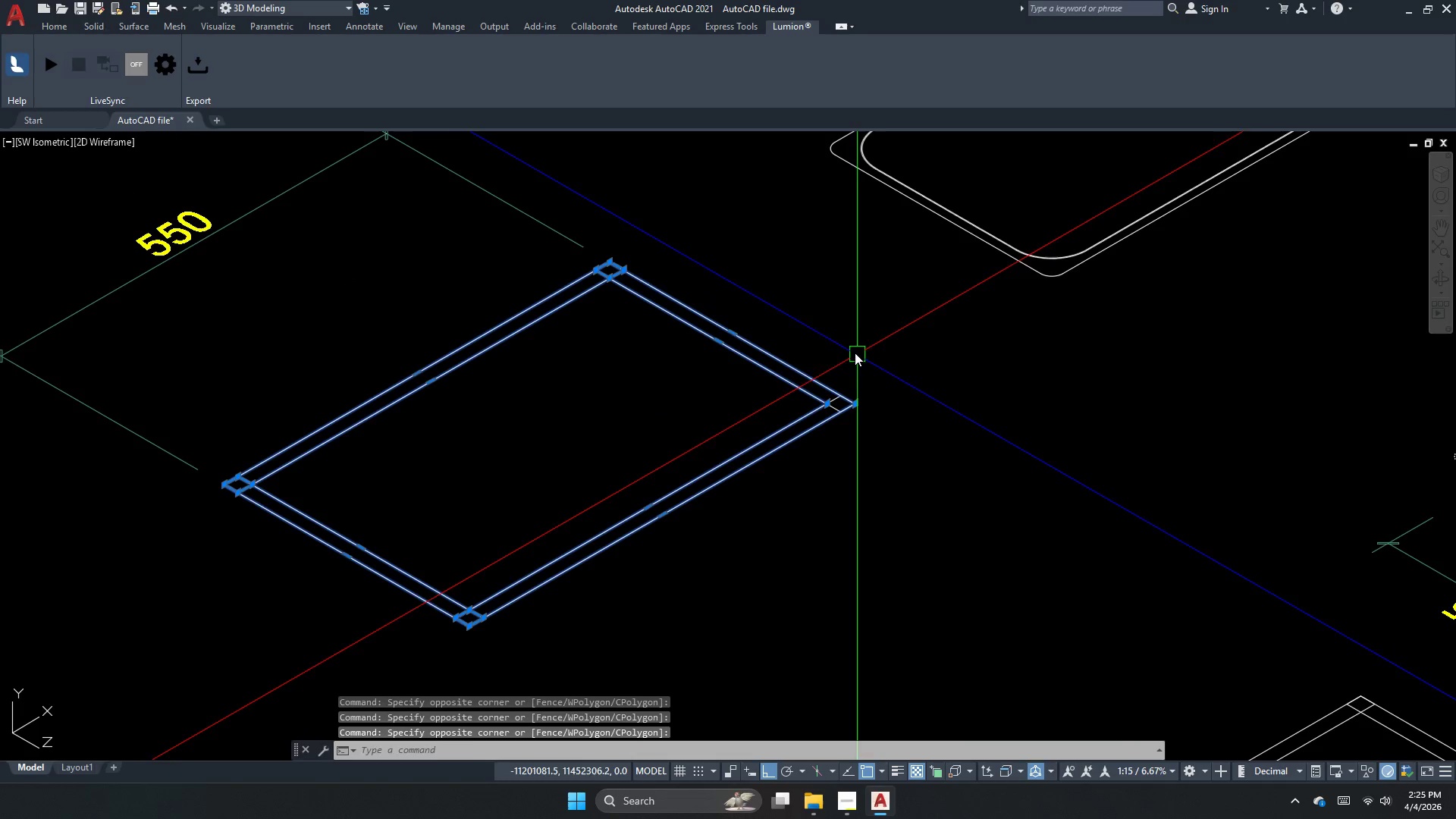 
left_click_drag(start_coordinate=[850, 343], to_coordinate=[852, 372])
 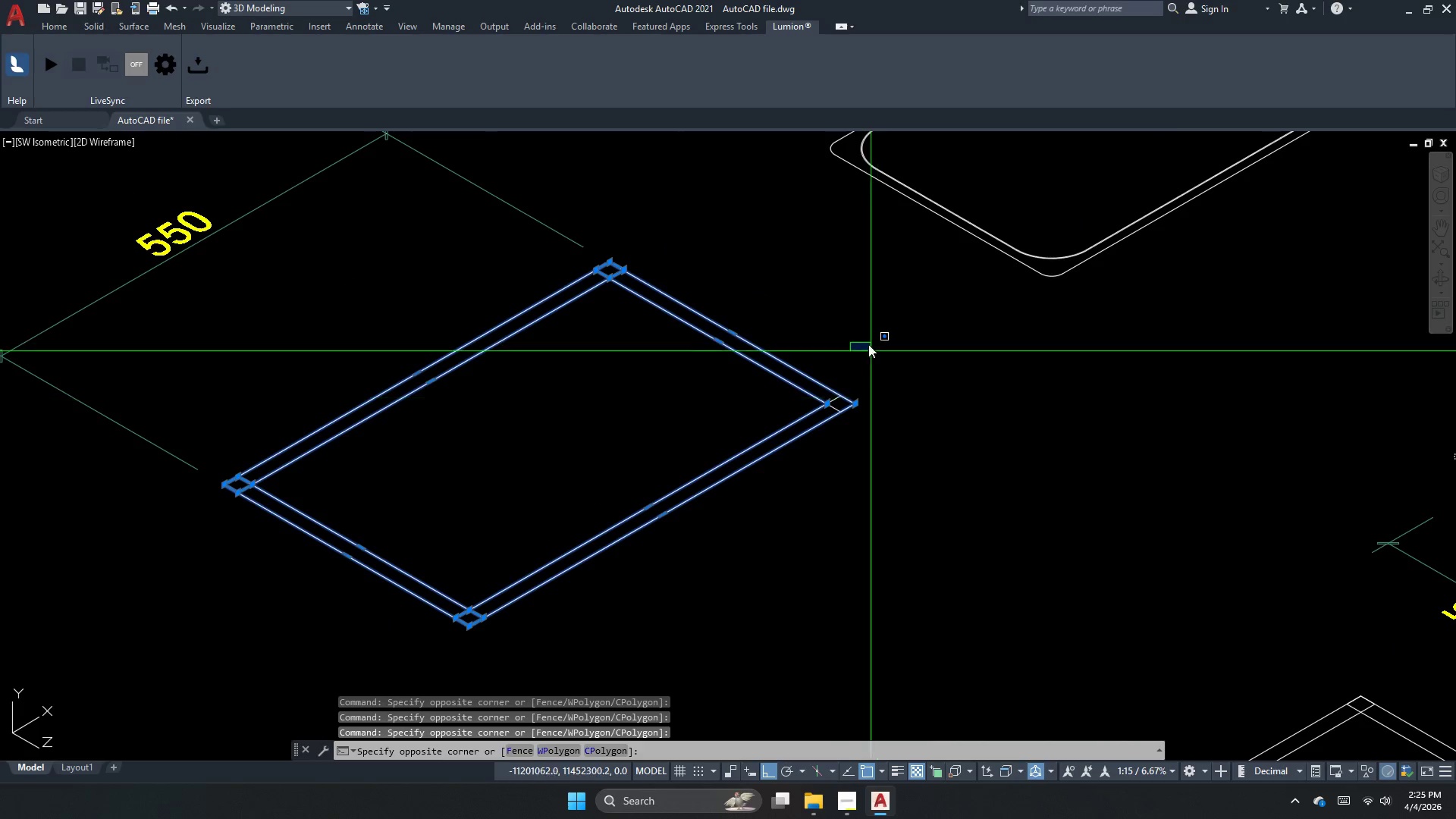 
left_click_drag(start_coordinate=[852, 319], to_coordinate=[840, 318])
 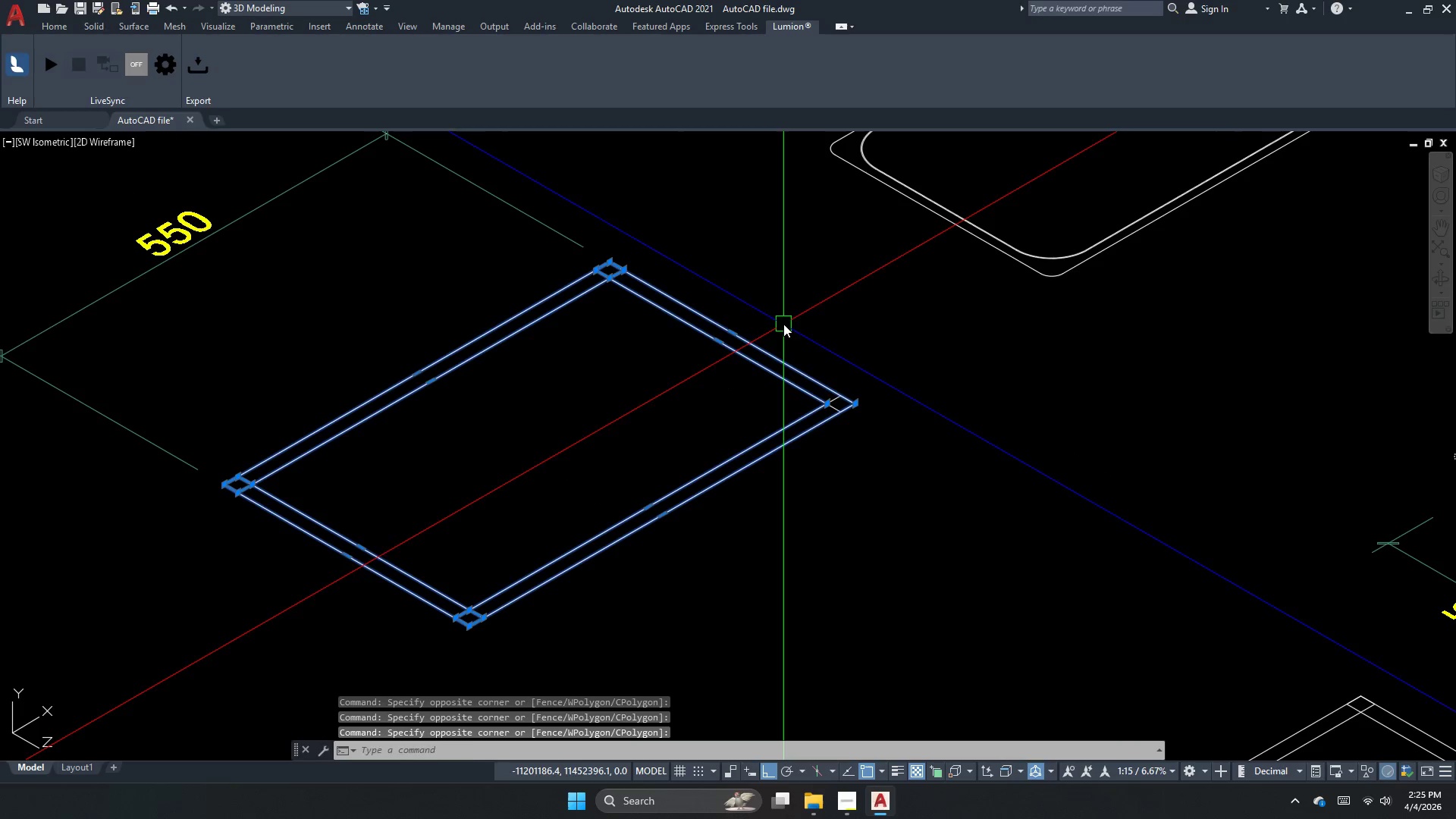 
left_click_drag(start_coordinate=[783, 324], to_coordinate=[792, 340])
 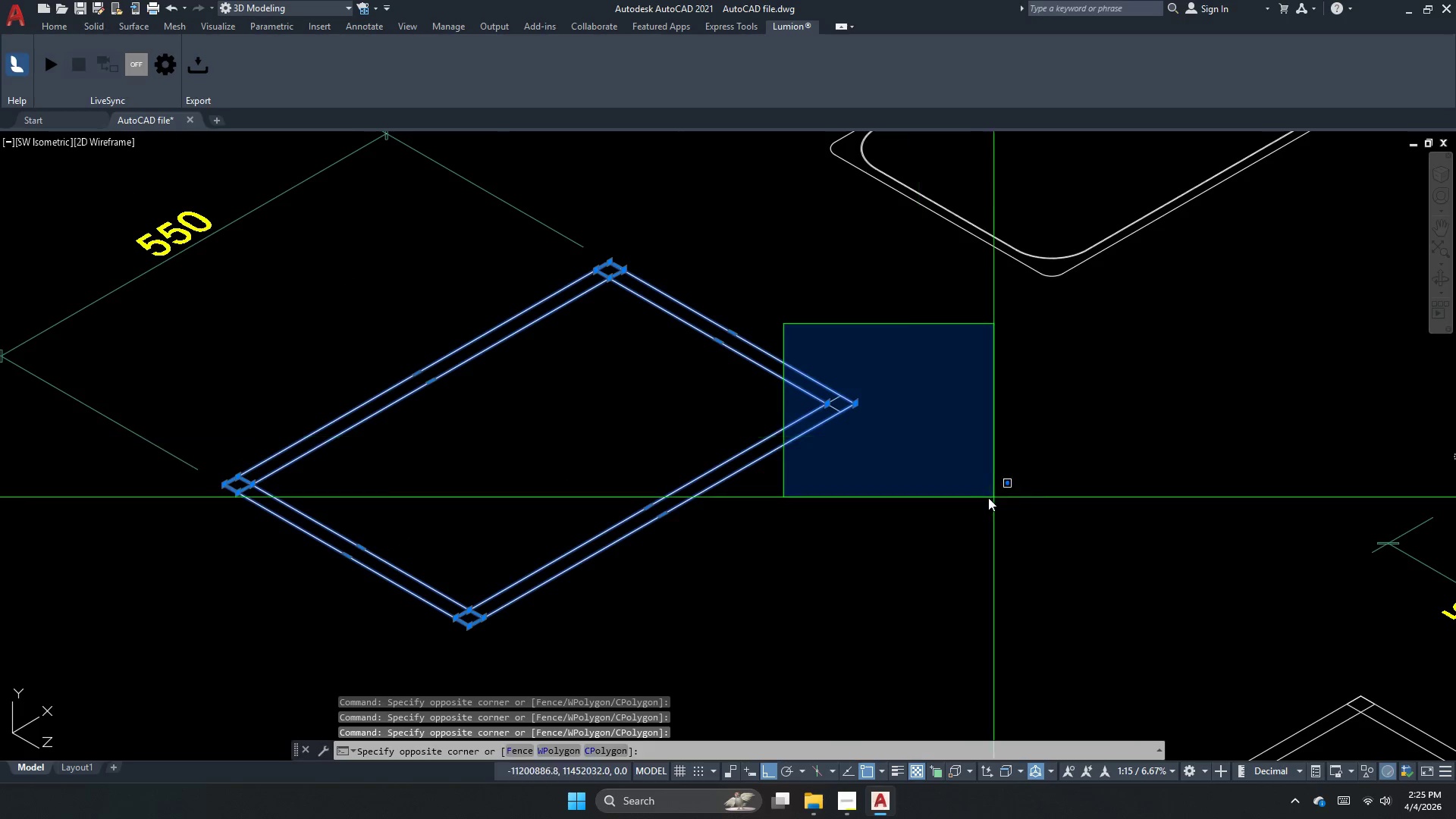 
left_click_drag(start_coordinate=[983, 497], to_coordinate=[978, 493])
 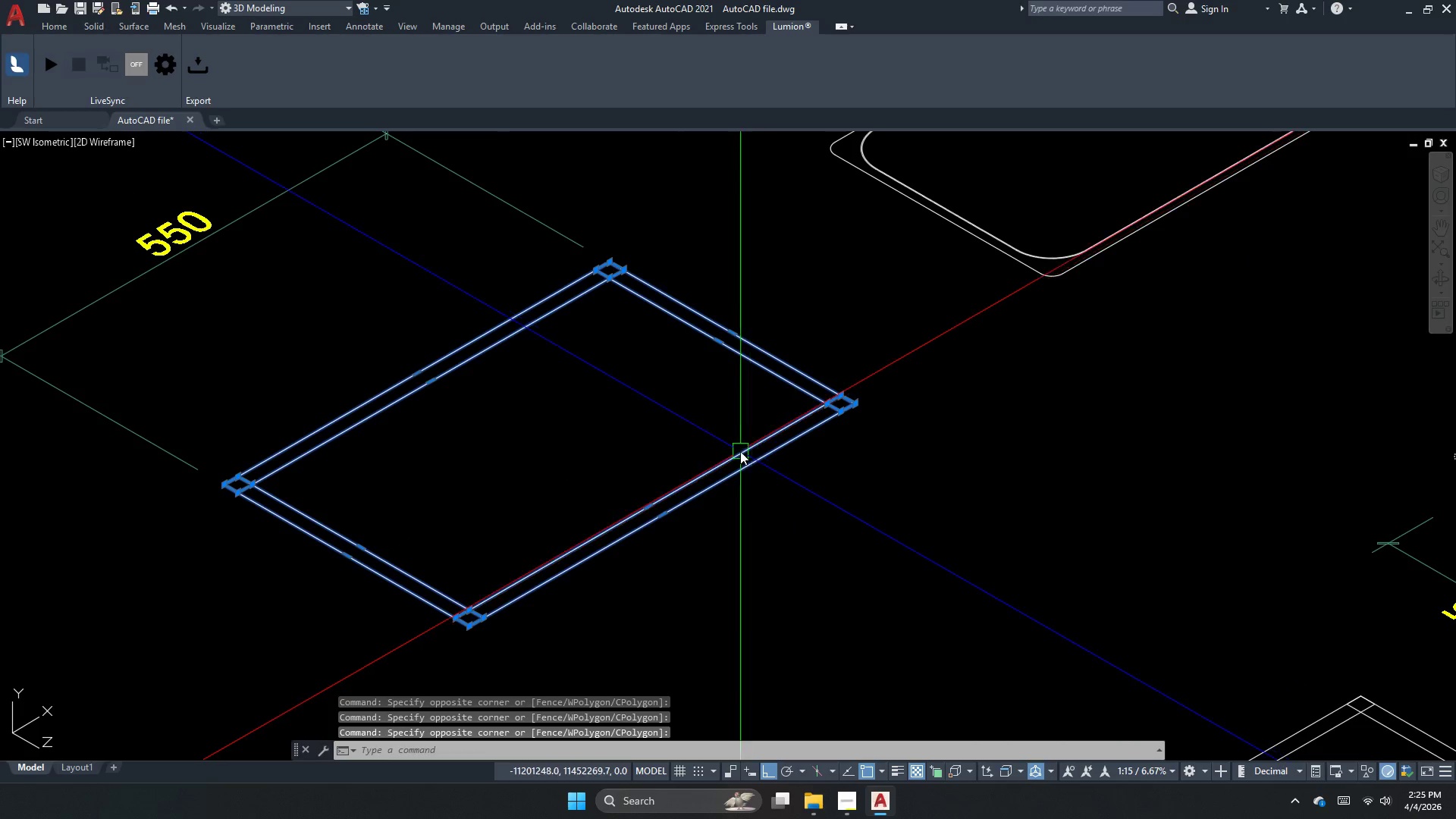 
type(co )
 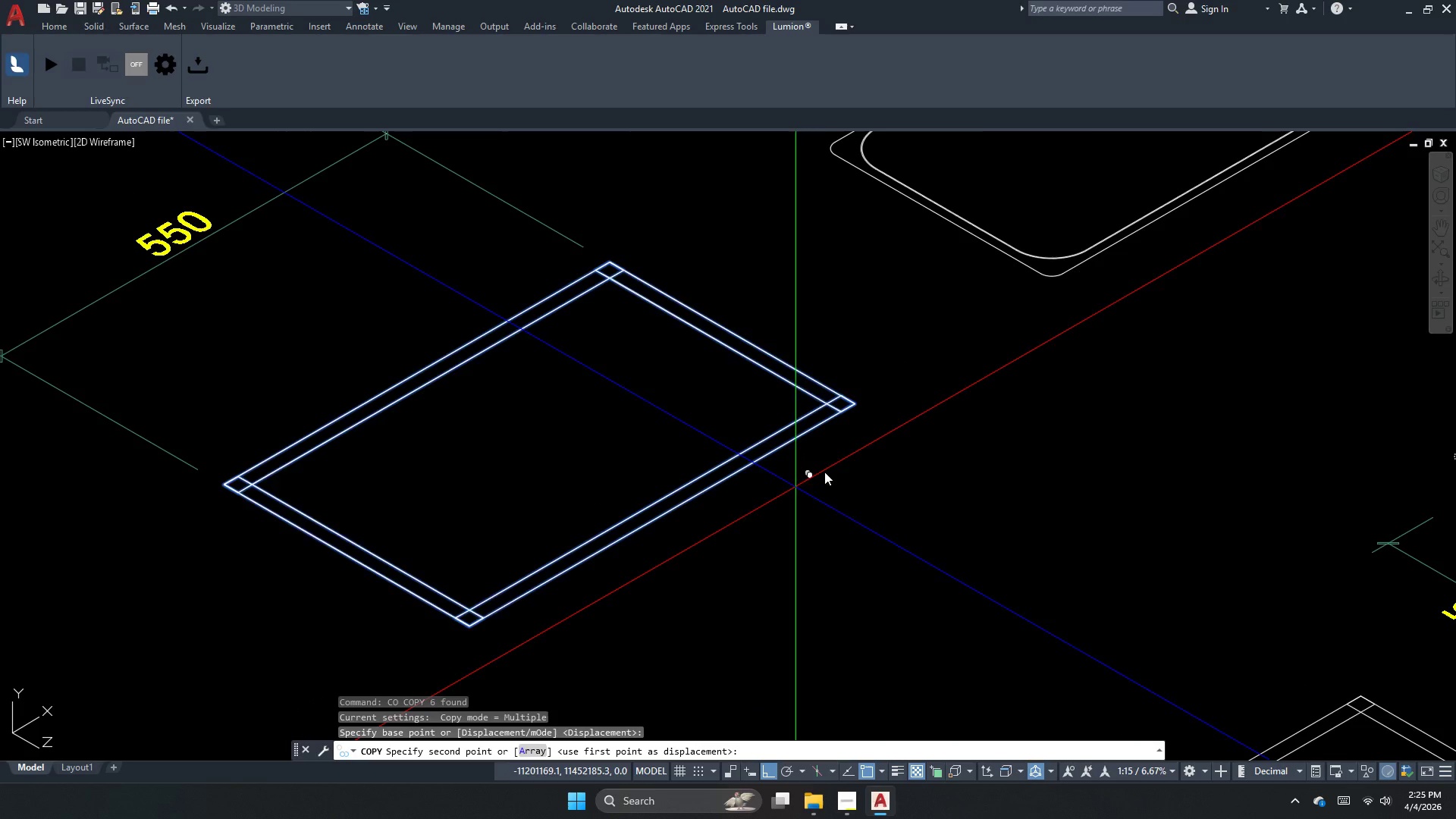 
left_click_drag(start_coordinate=[795, 488], to_coordinate=[905, 441])
 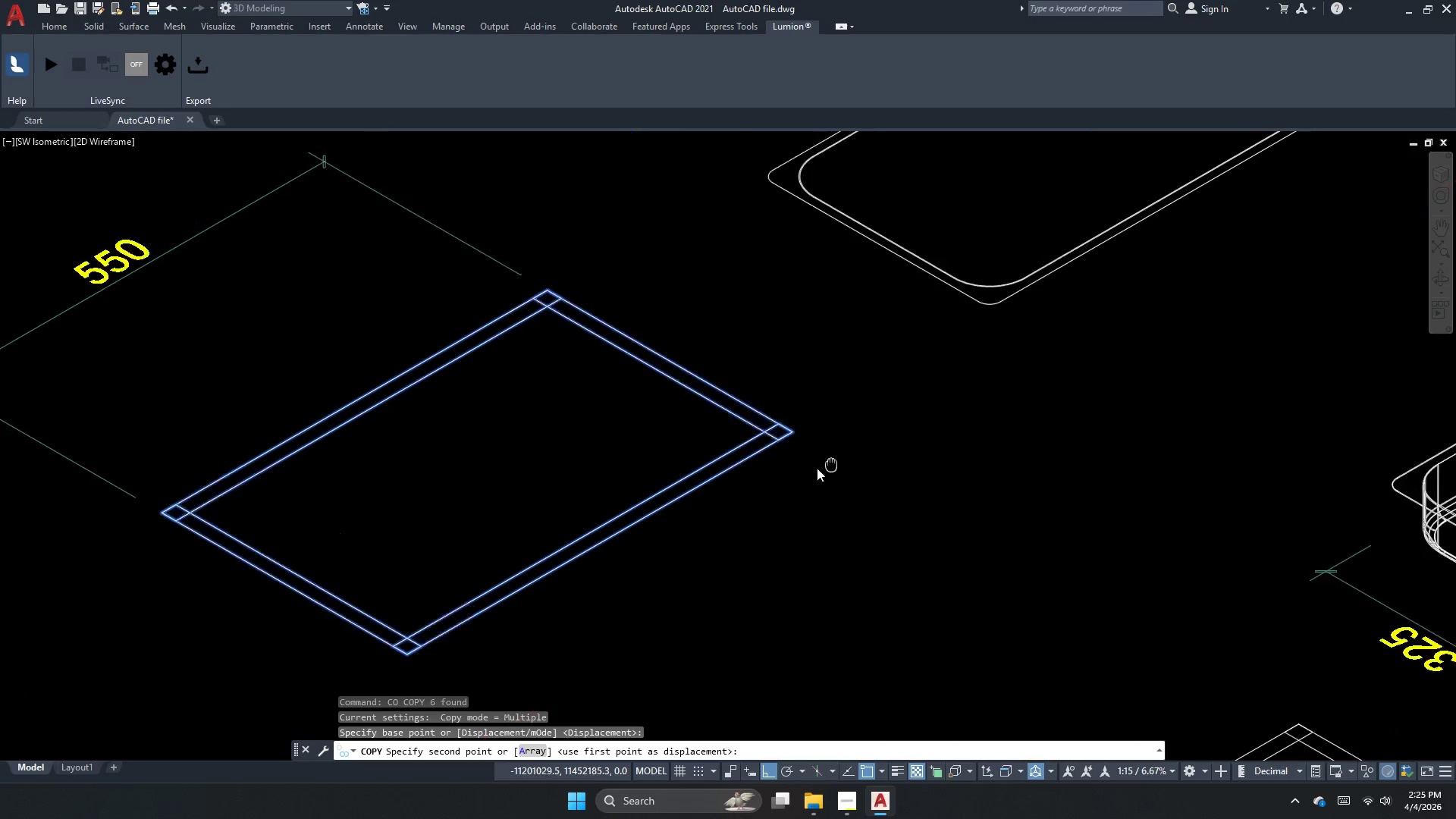 
scroll: coordinate [864, 440], scroll_direction: none, amount: 0.0
 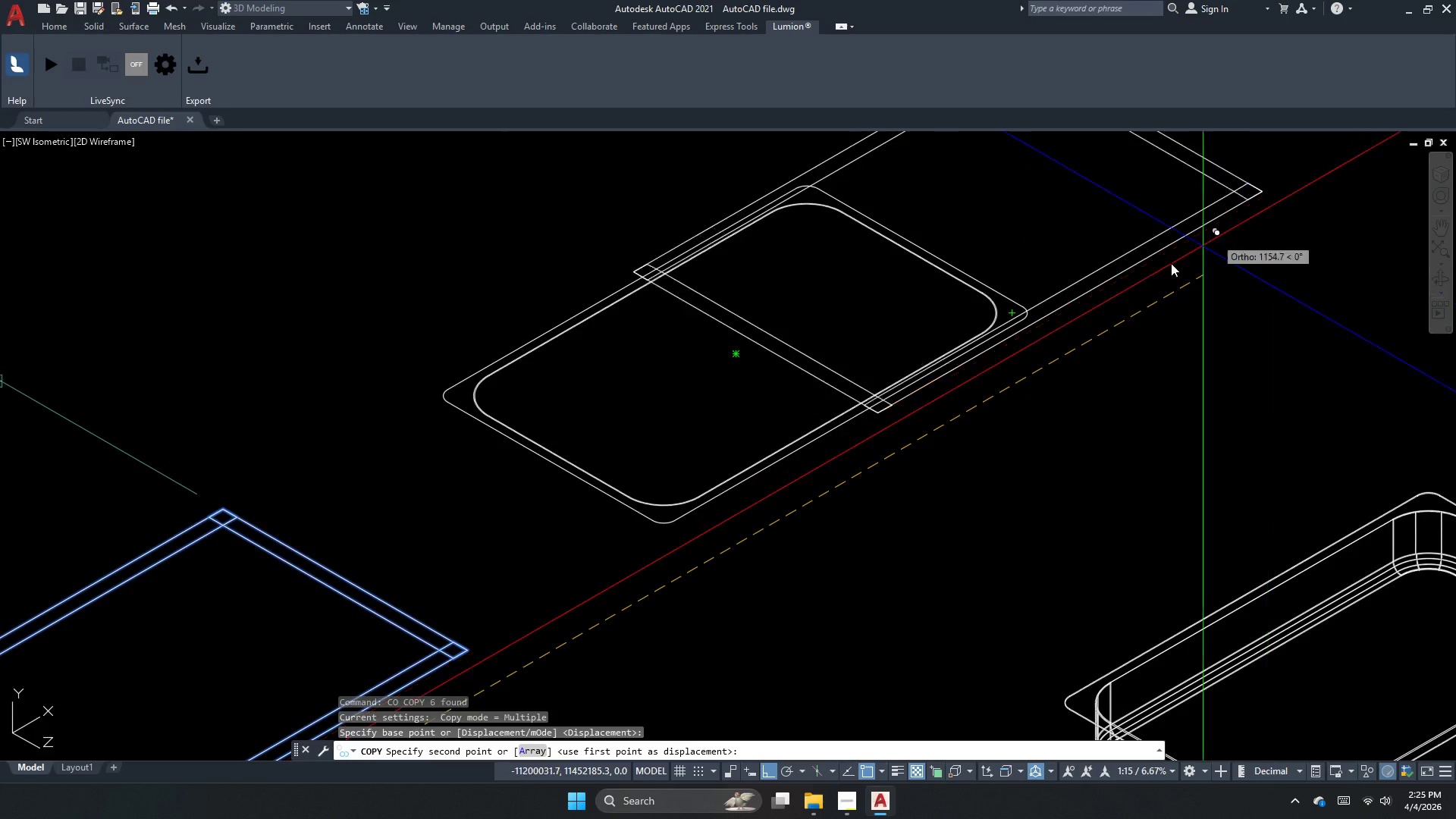 
left_click([1048, 344])
 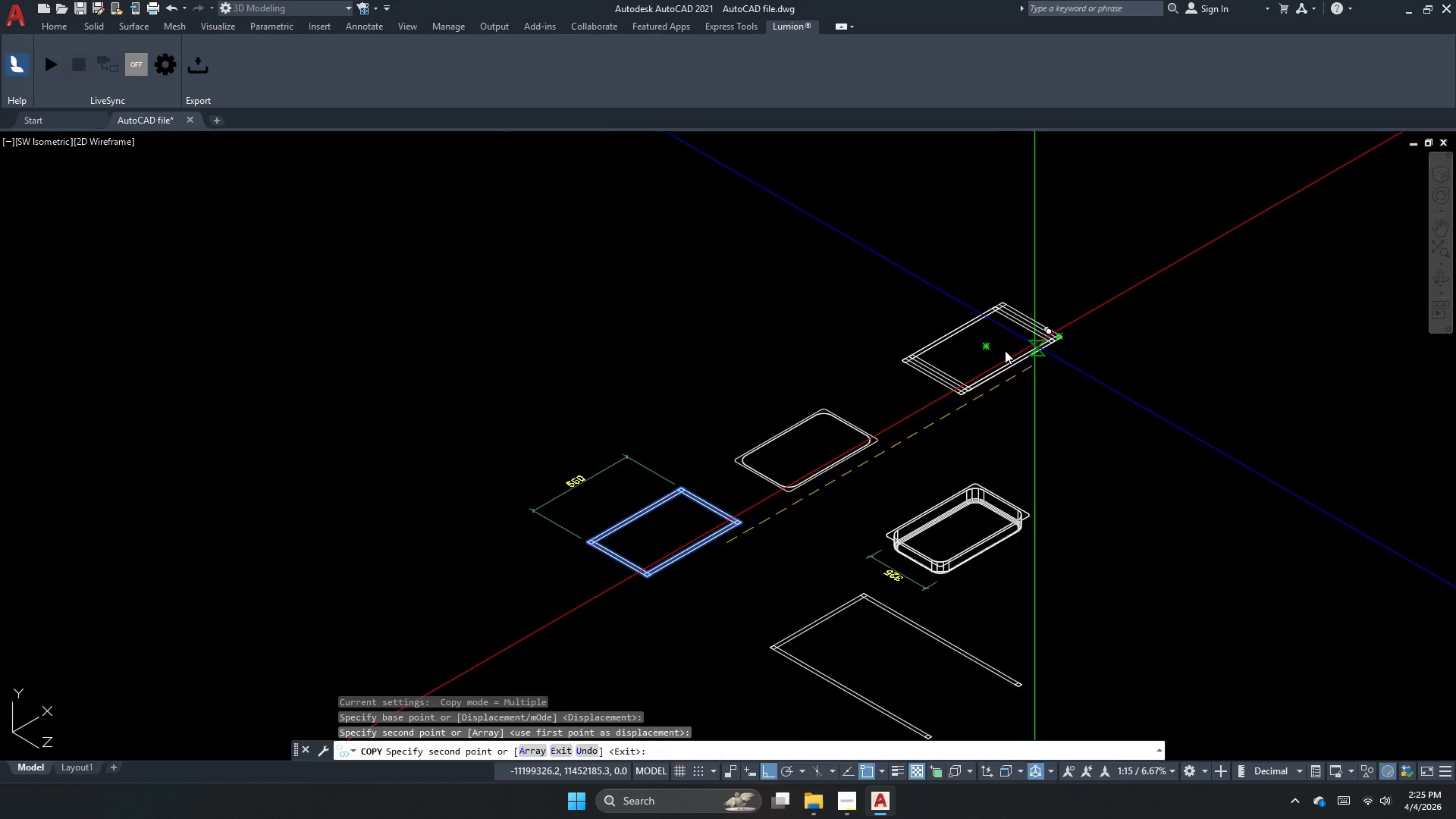 
scroll: coordinate [910, 393], scroll_direction: down, amount: 3.0
 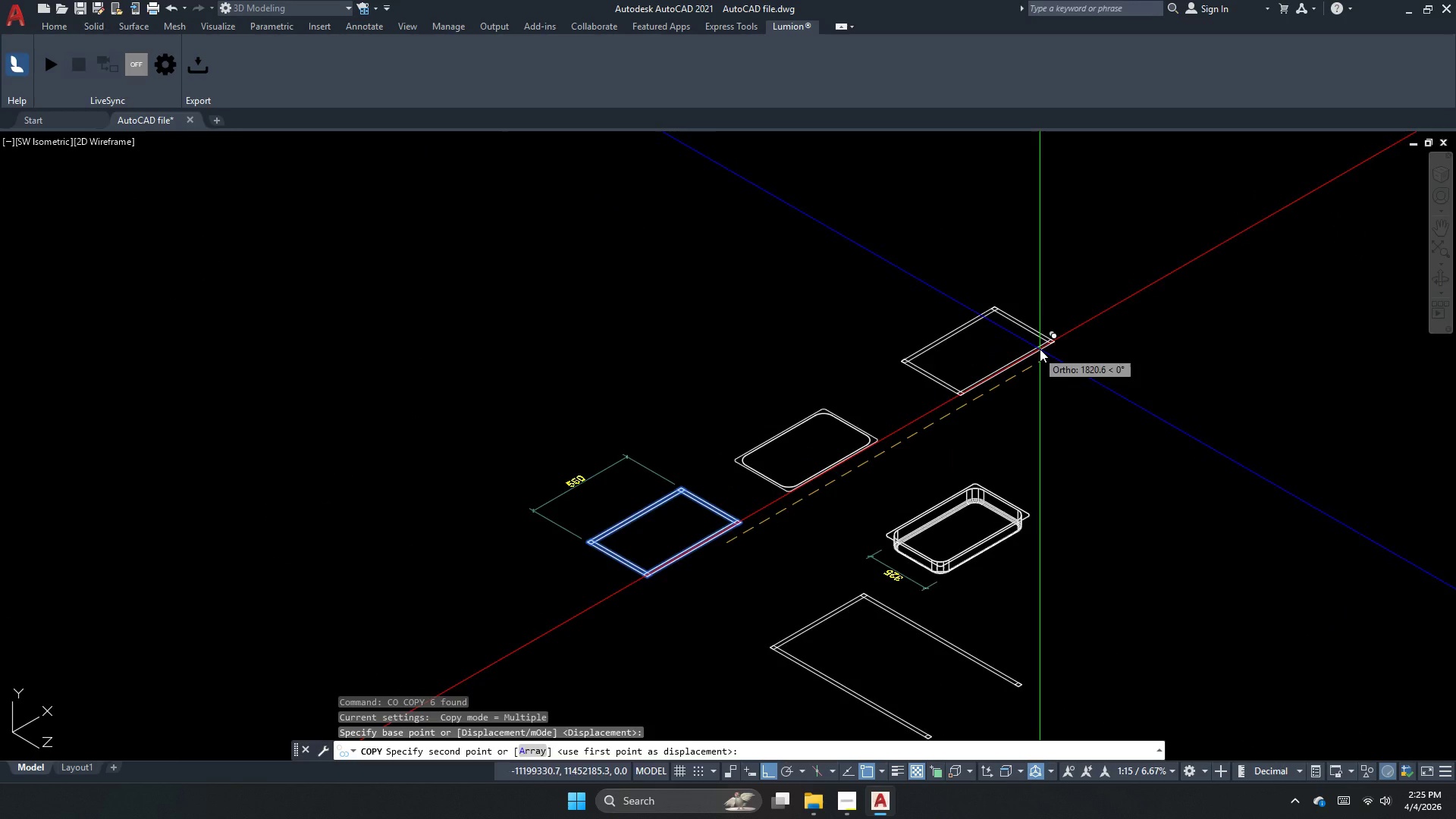 
key(Escape)
 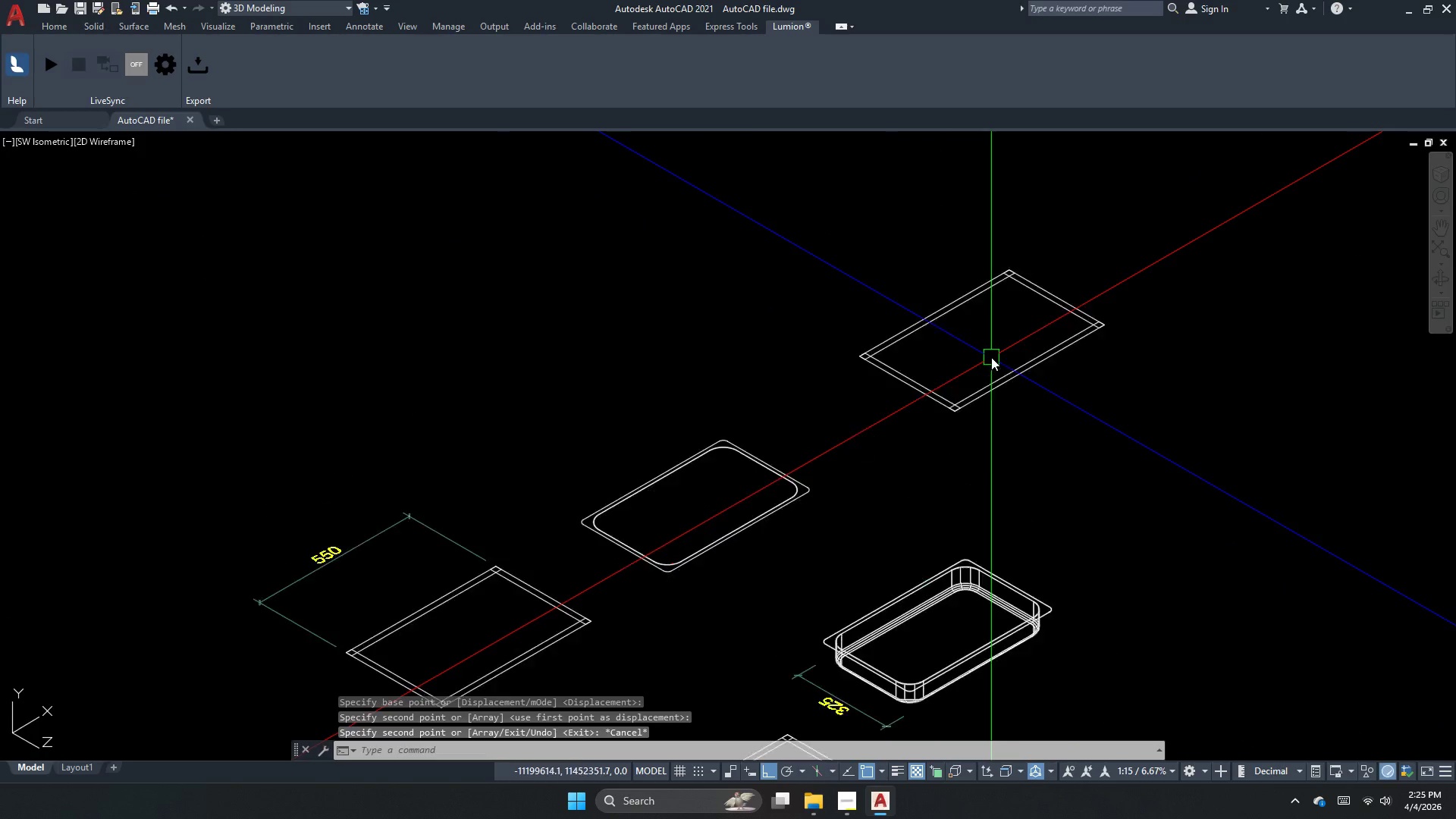 
key(Escape)
 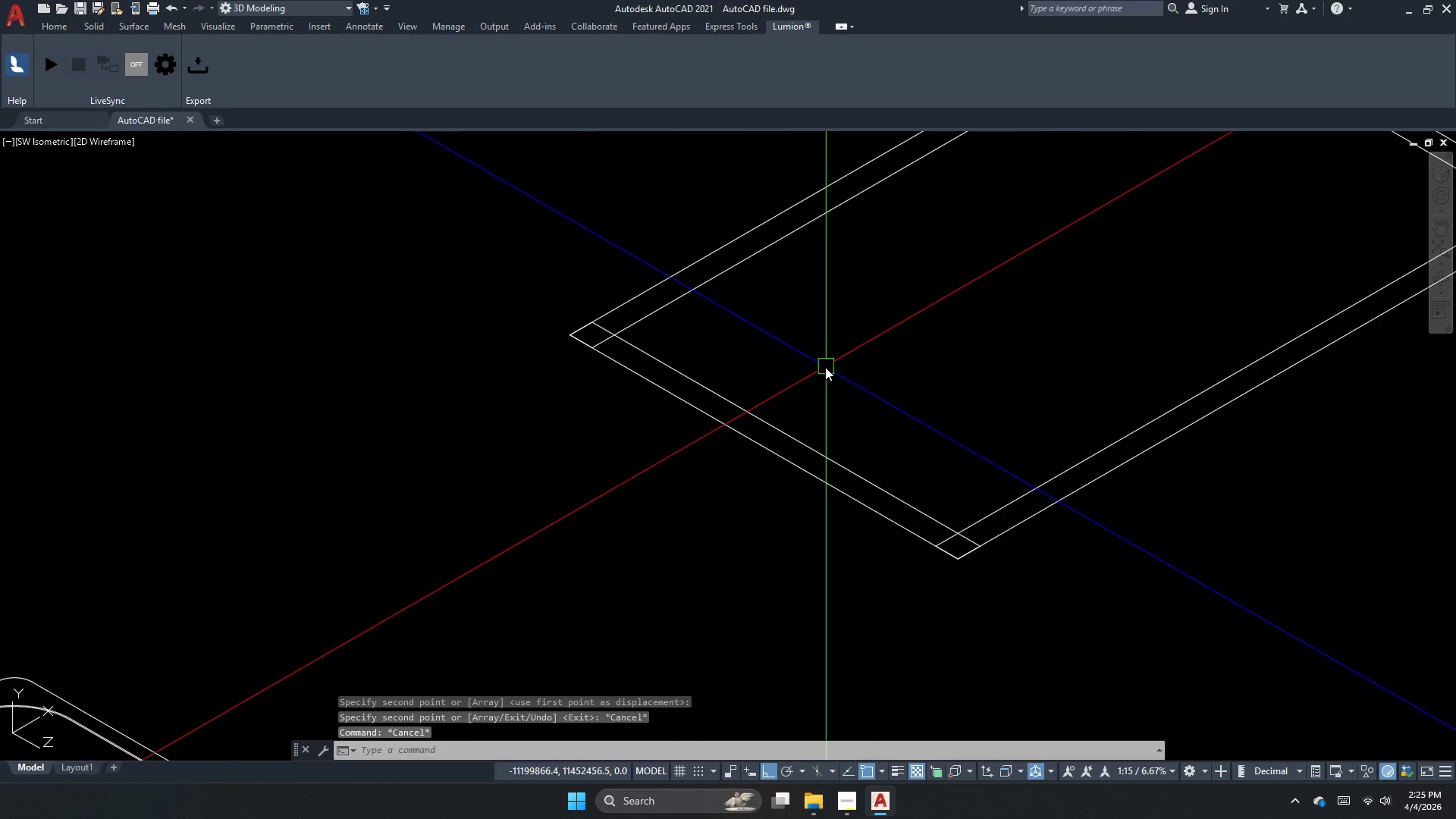 
left_click_drag(start_coordinate=[825, 367], to_coordinate=[778, 427])
 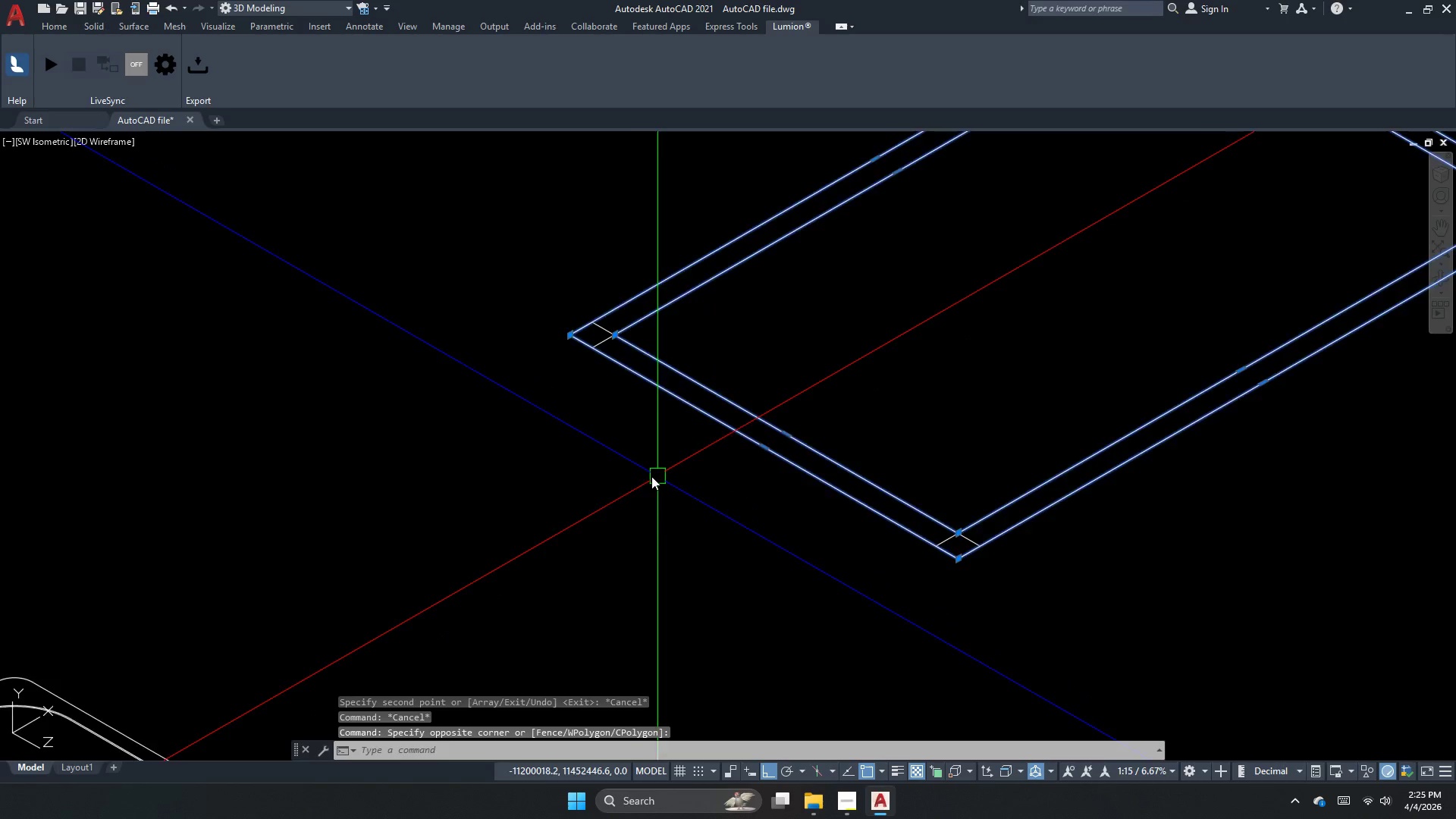 
scroll: coordinate [917, 369], scroll_direction: up, amount: 4.0
 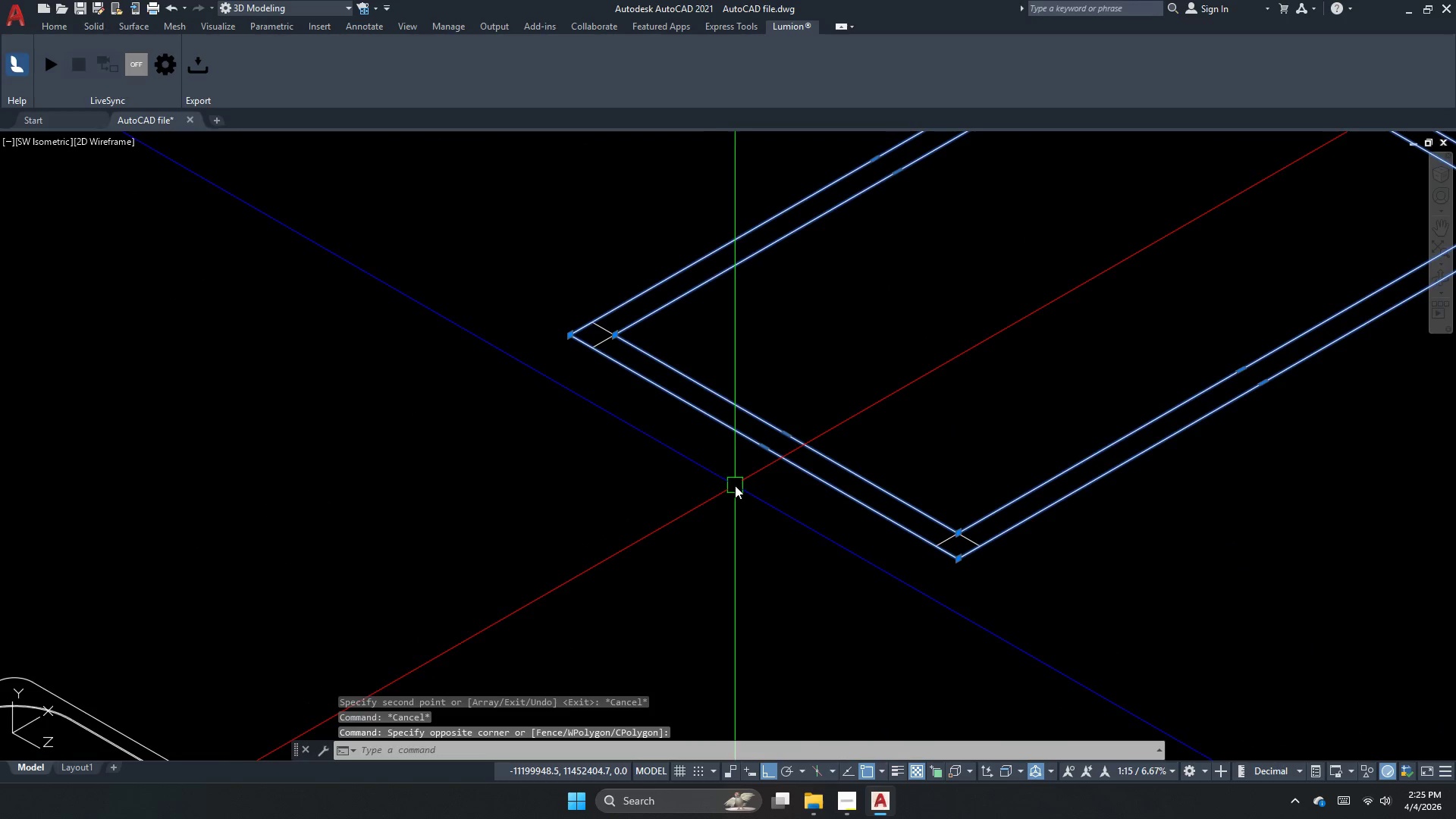 
key(C)
 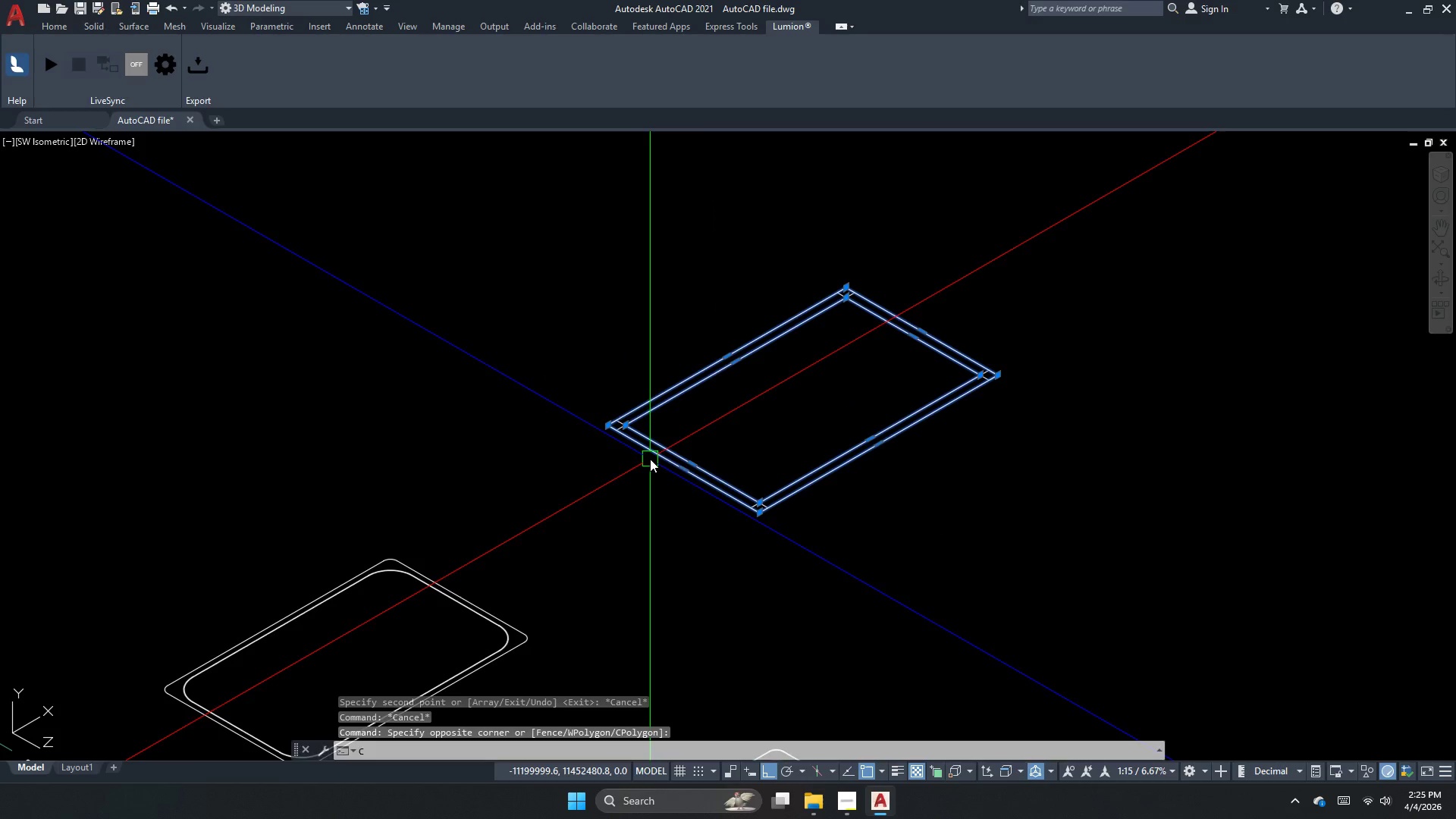 
scroll: coordinate [628, 485], scroll_direction: down, amount: 2.0
 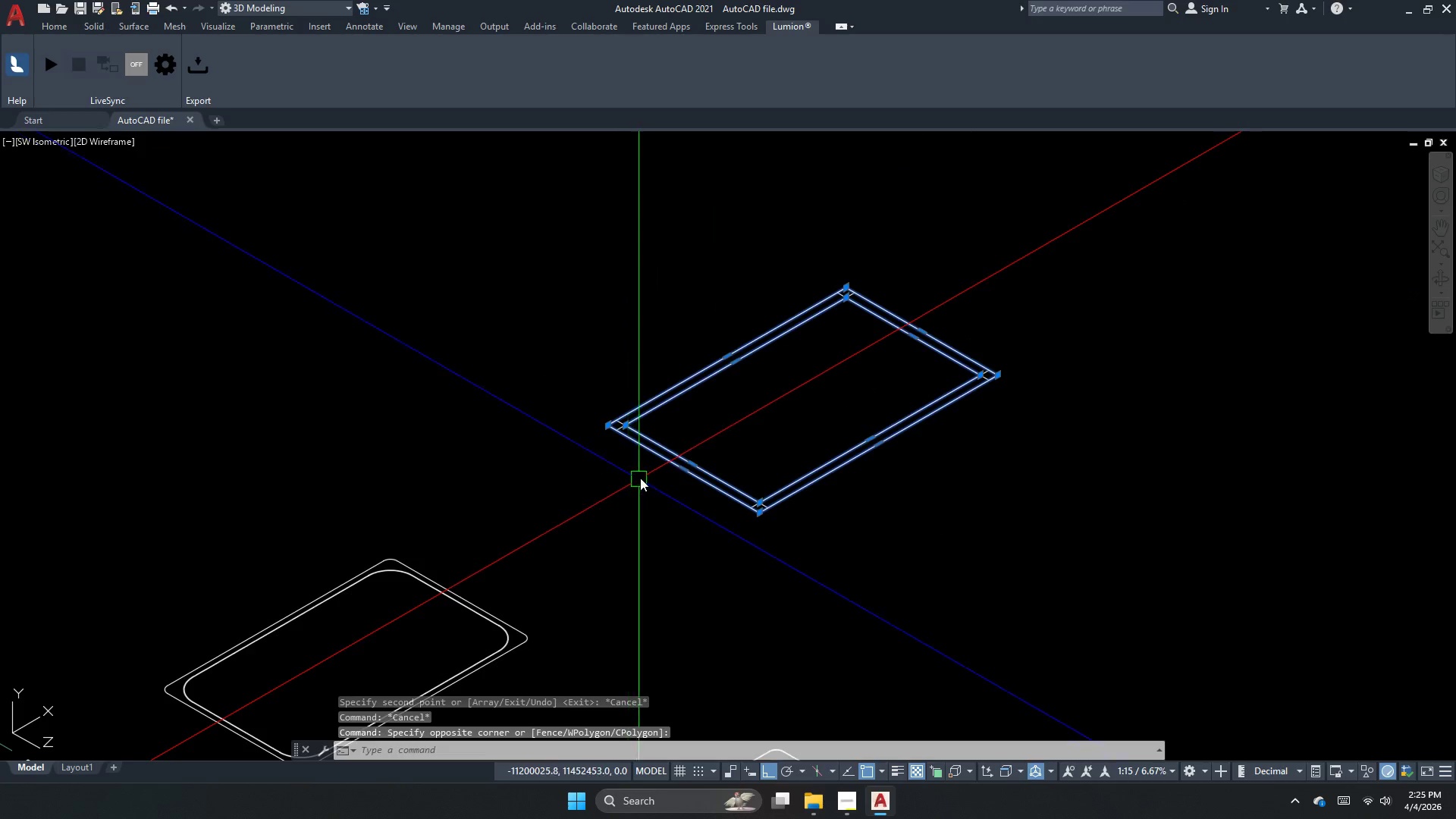 
key(O)
 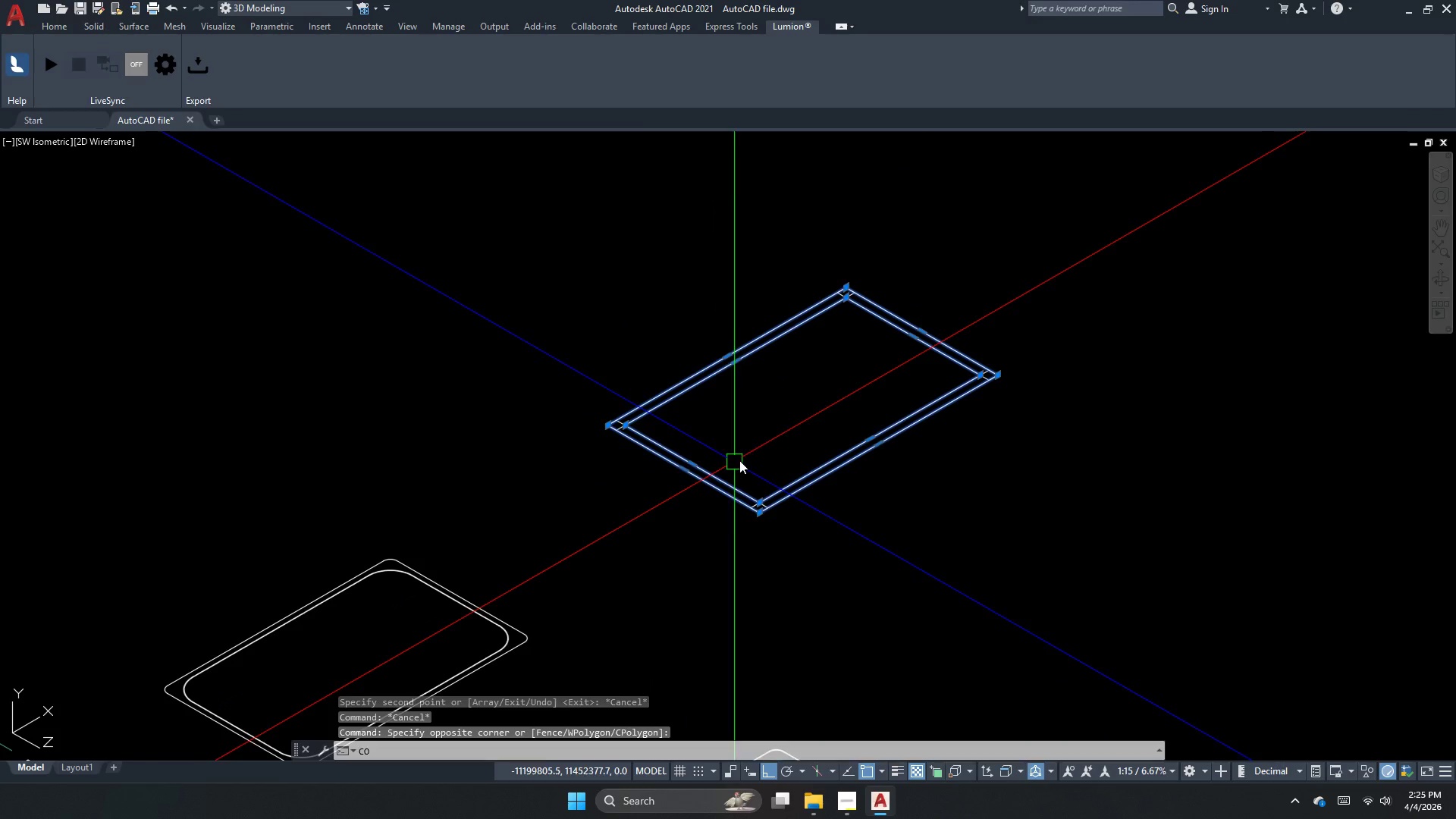 
key(Space)
 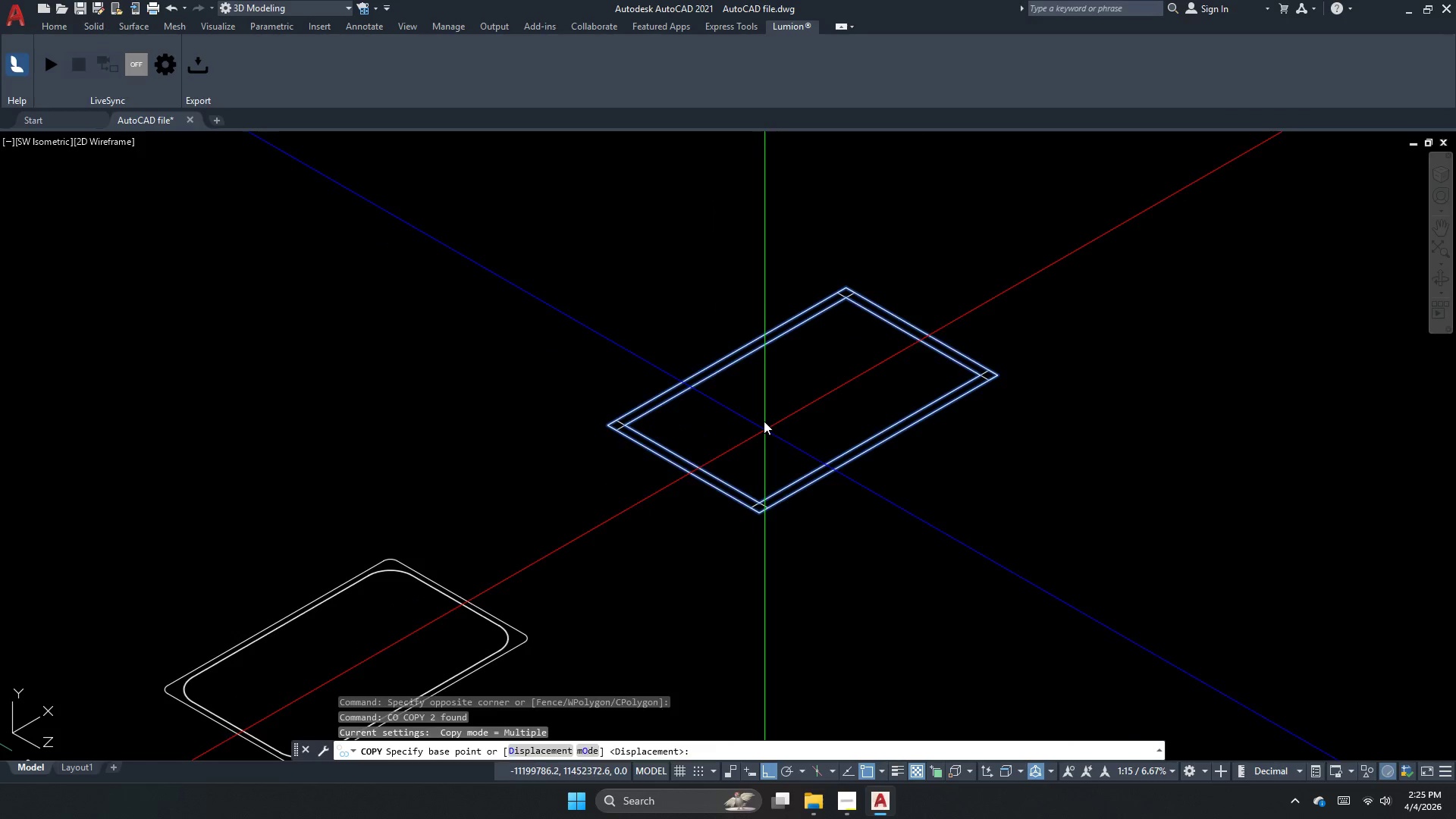 
left_click_drag(start_coordinate=[764, 421], to_coordinate=[807, 355])
 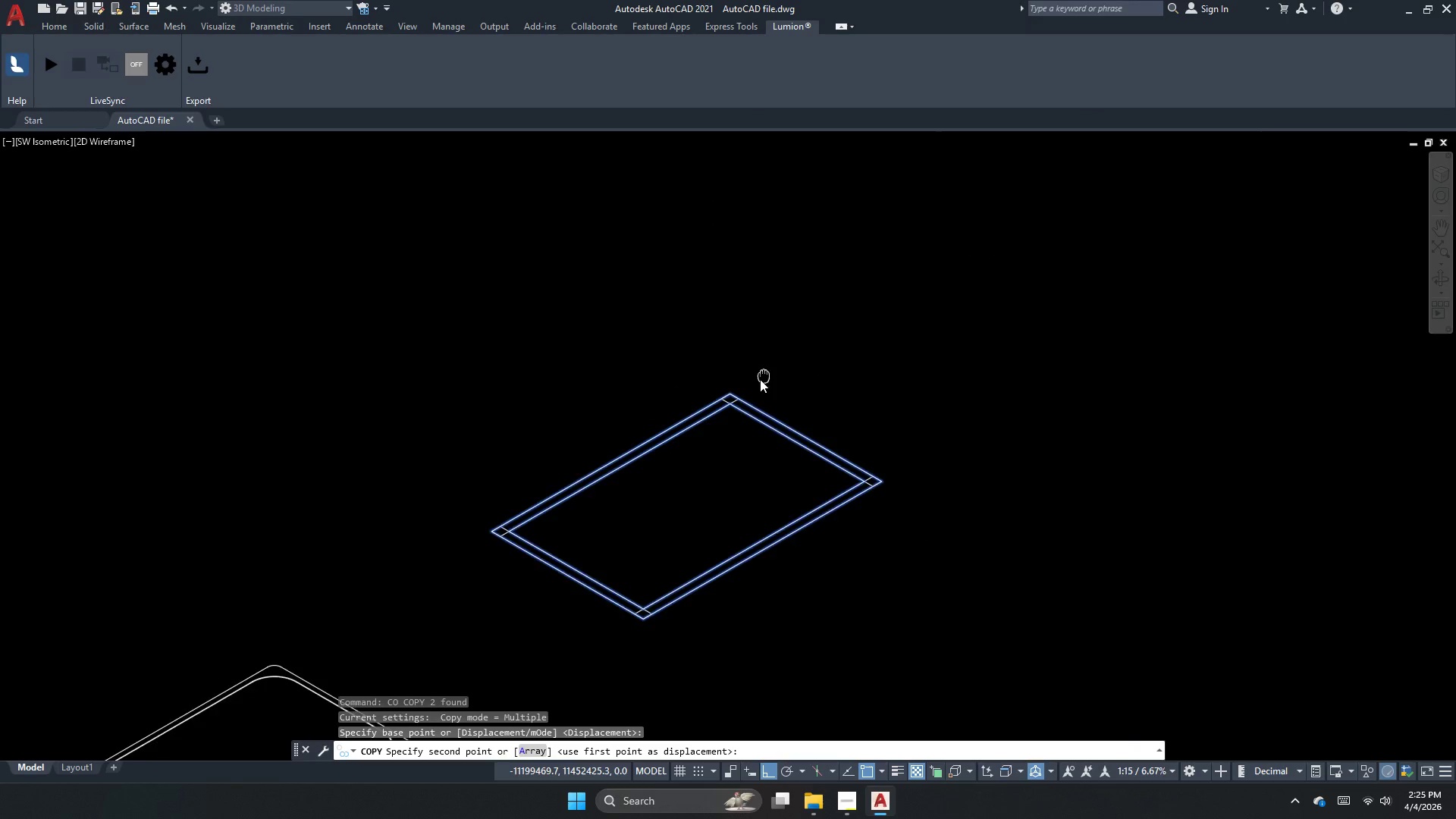 
left_click_drag(start_coordinate=[1072, 265], to_coordinate=[1064, 271])
 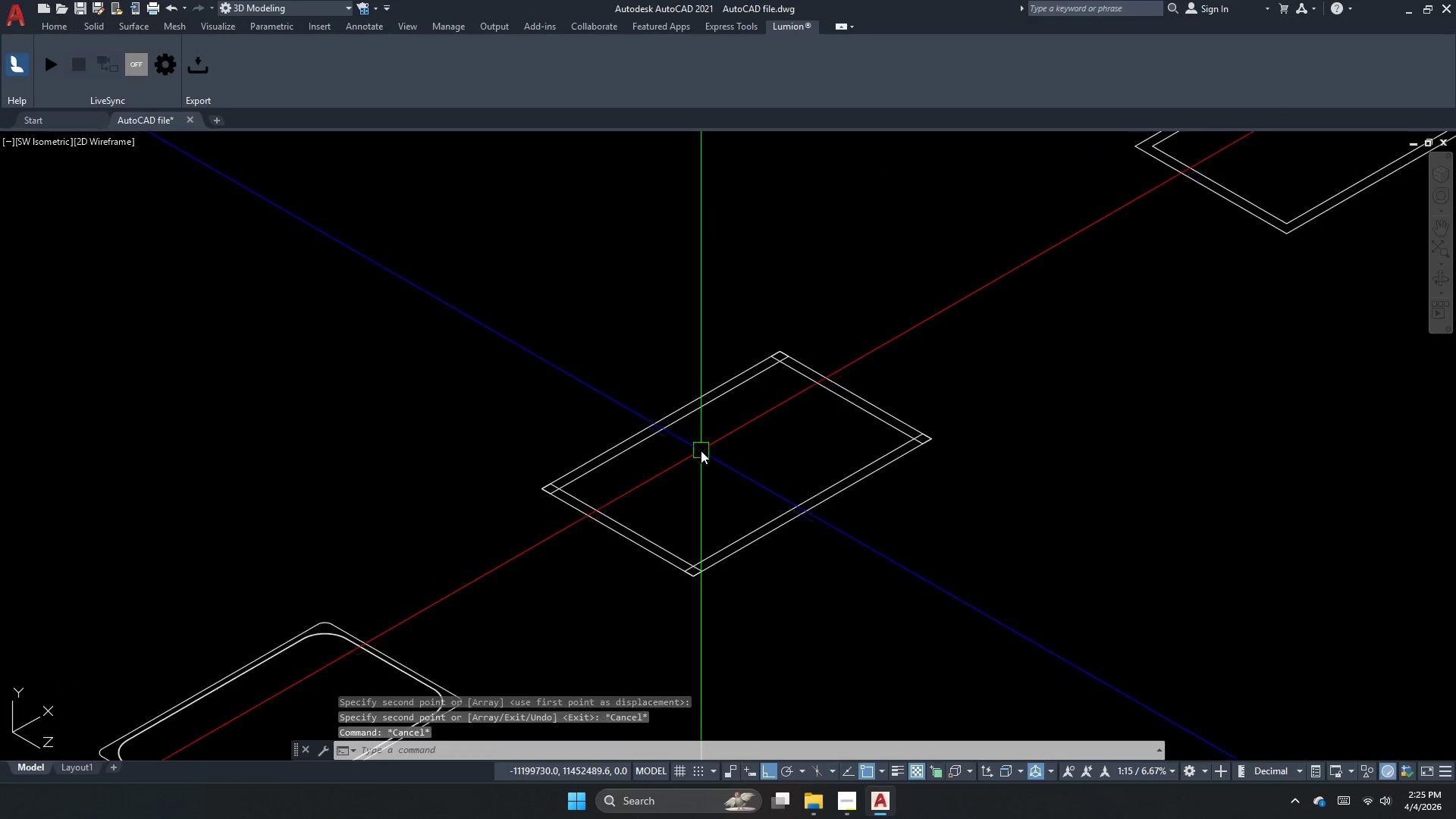 
key(Escape)
 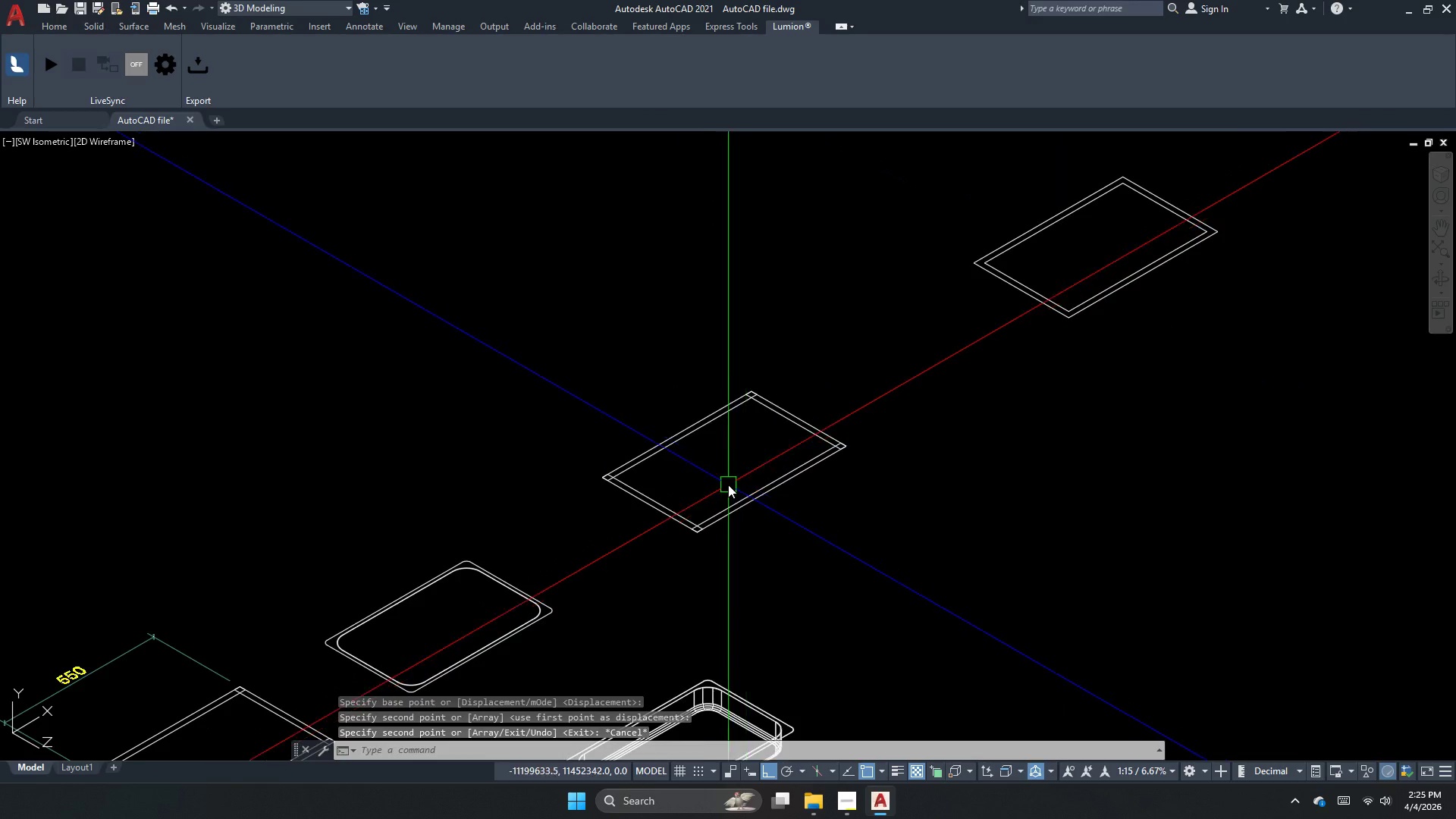 
scroll: coordinate [806, 362], scroll_direction: down, amount: 1.0
 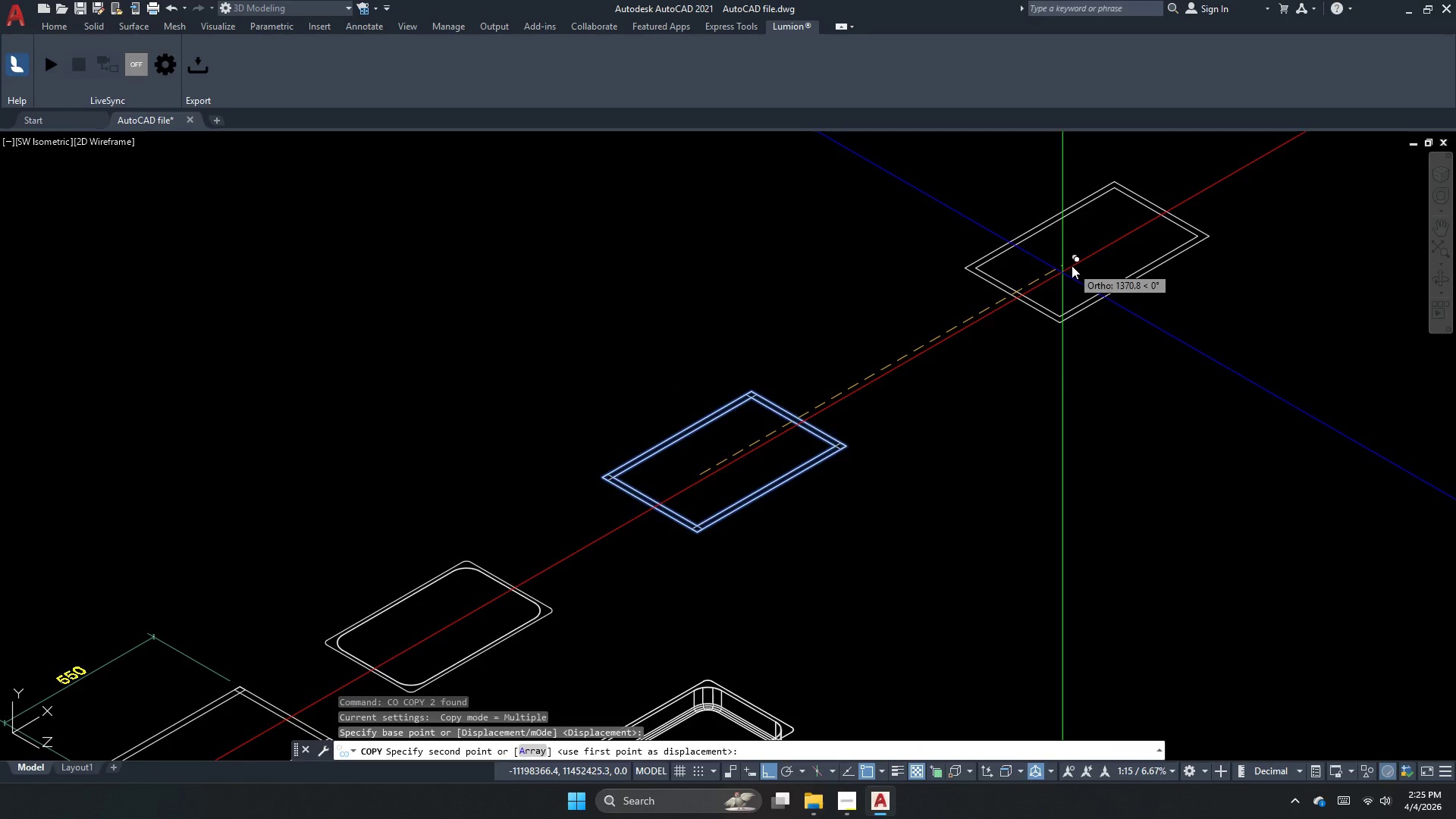 
key(Escape)
 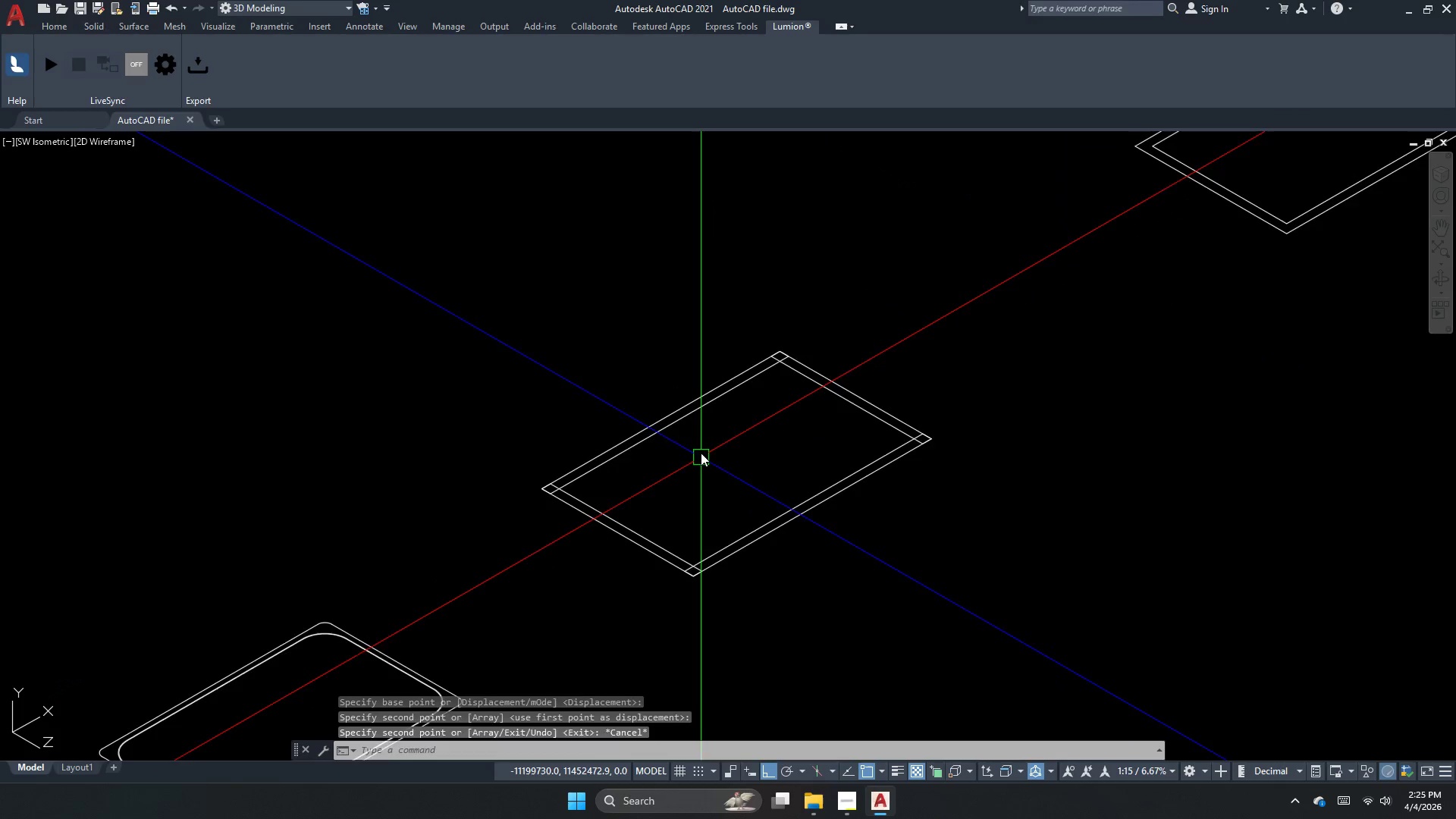 
left_click_drag(start_coordinate=[679, 445], to_coordinate=[643, 400])
 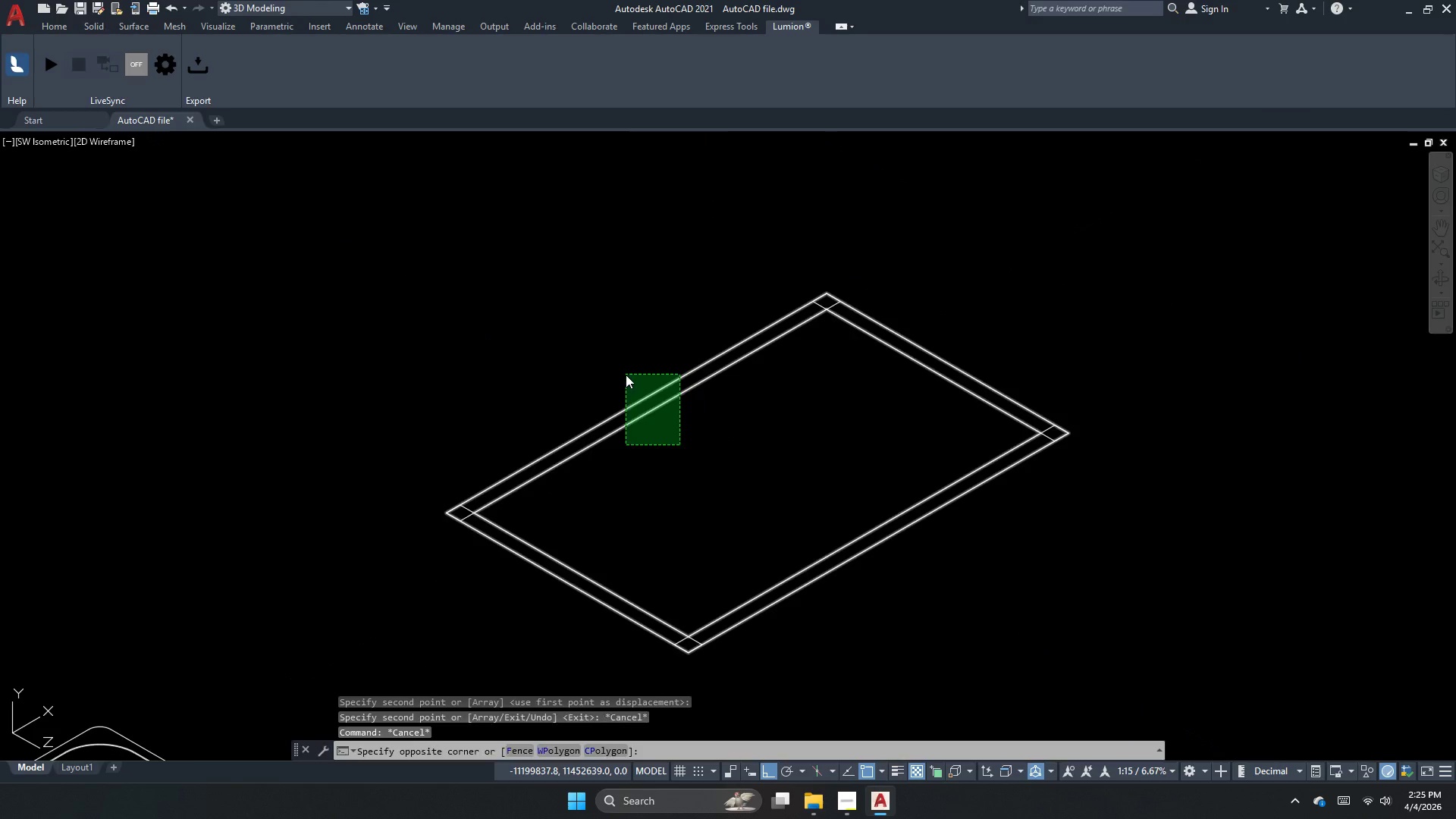 
double_click([626, 375])
 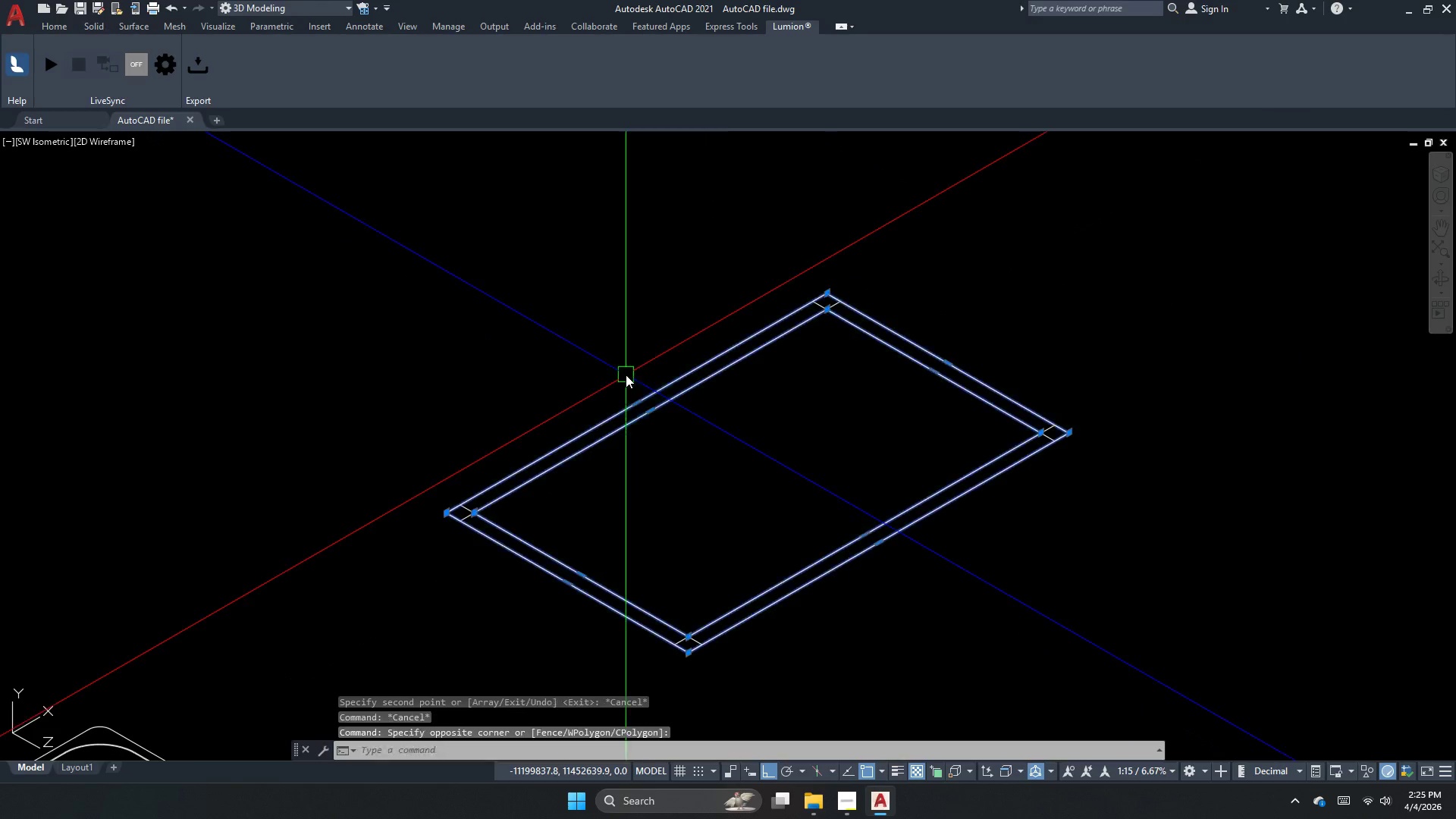 
key(E)
 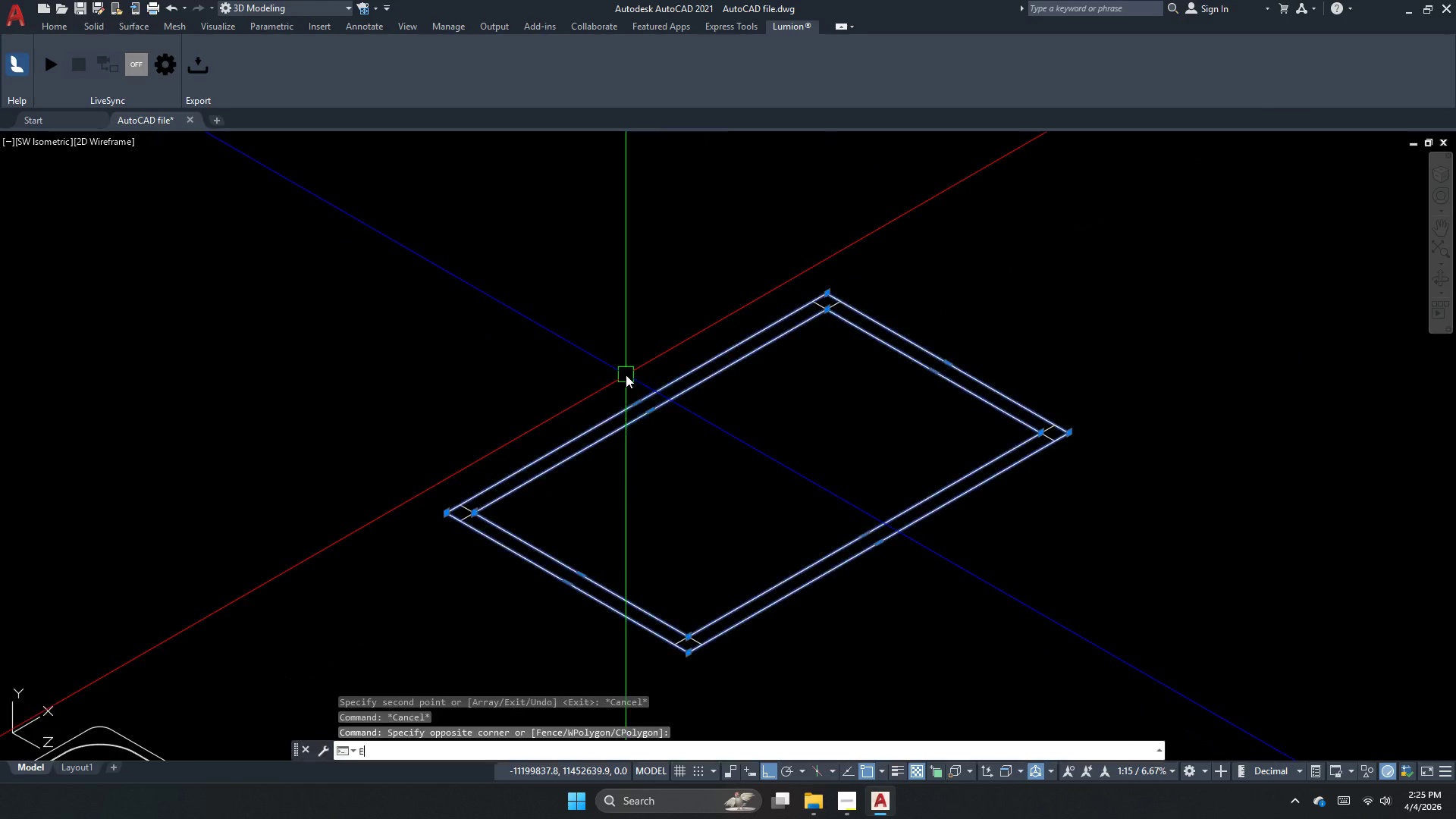 
key(Space)
 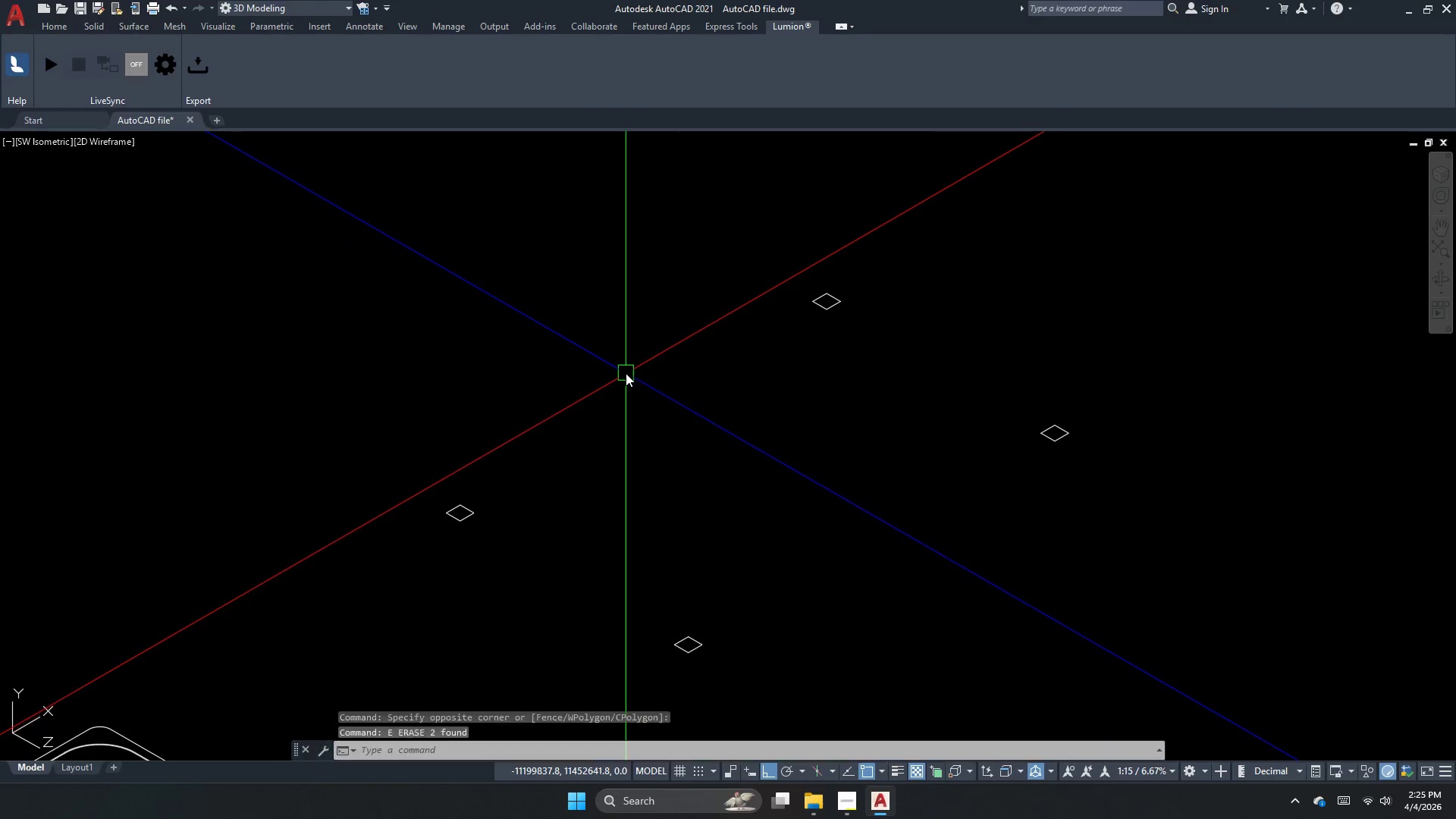 
scroll: coordinate [701, 450], scroll_direction: up, amount: 2.0
 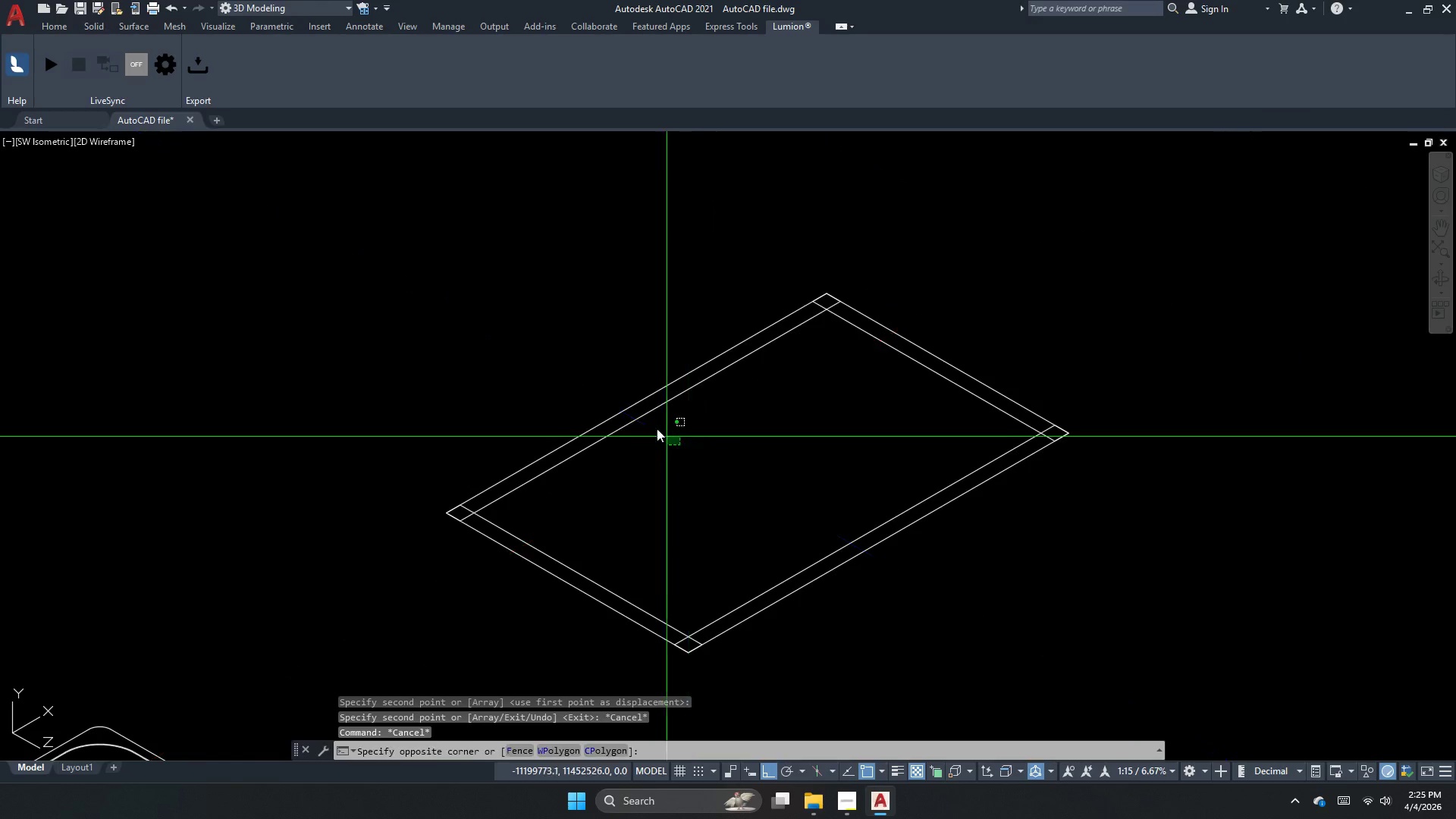 
key(Escape)
key(Escape)
type(ext  )
 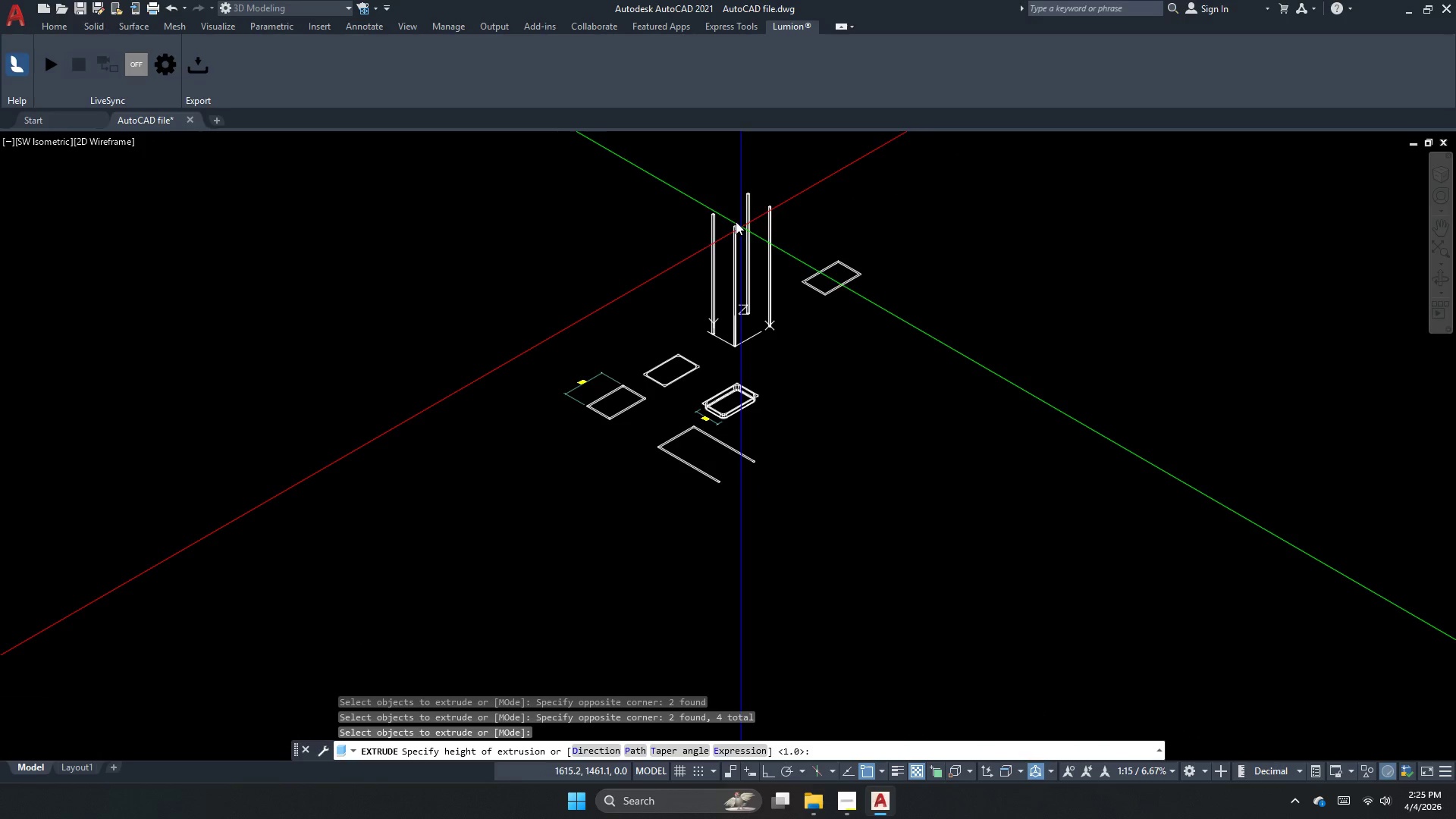 
left_click_drag(start_coordinate=[416, 406], to_coordinate=[481, 478])
 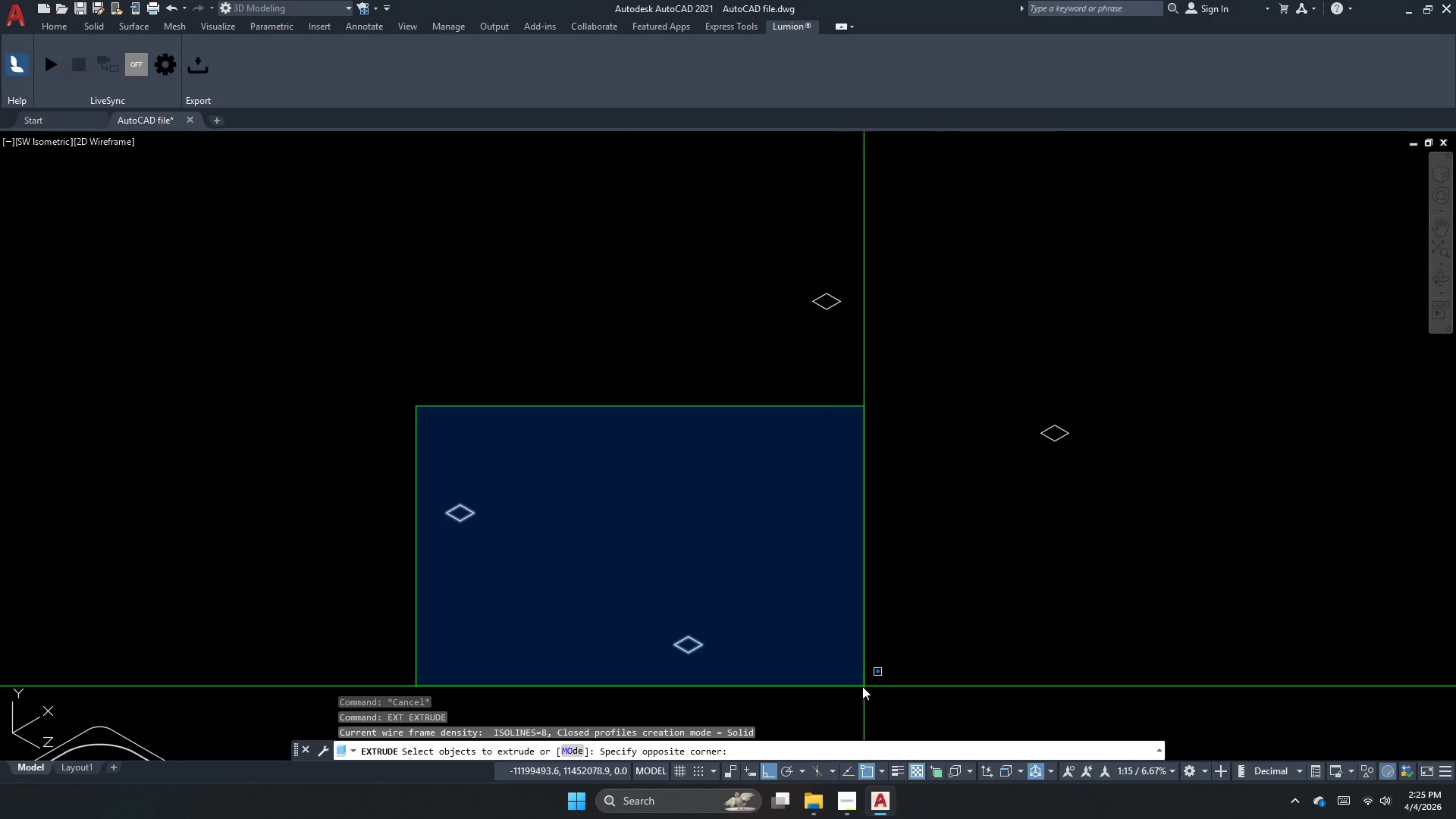 
left_click_drag(start_coordinate=[846, 686], to_coordinate=[811, 623])
 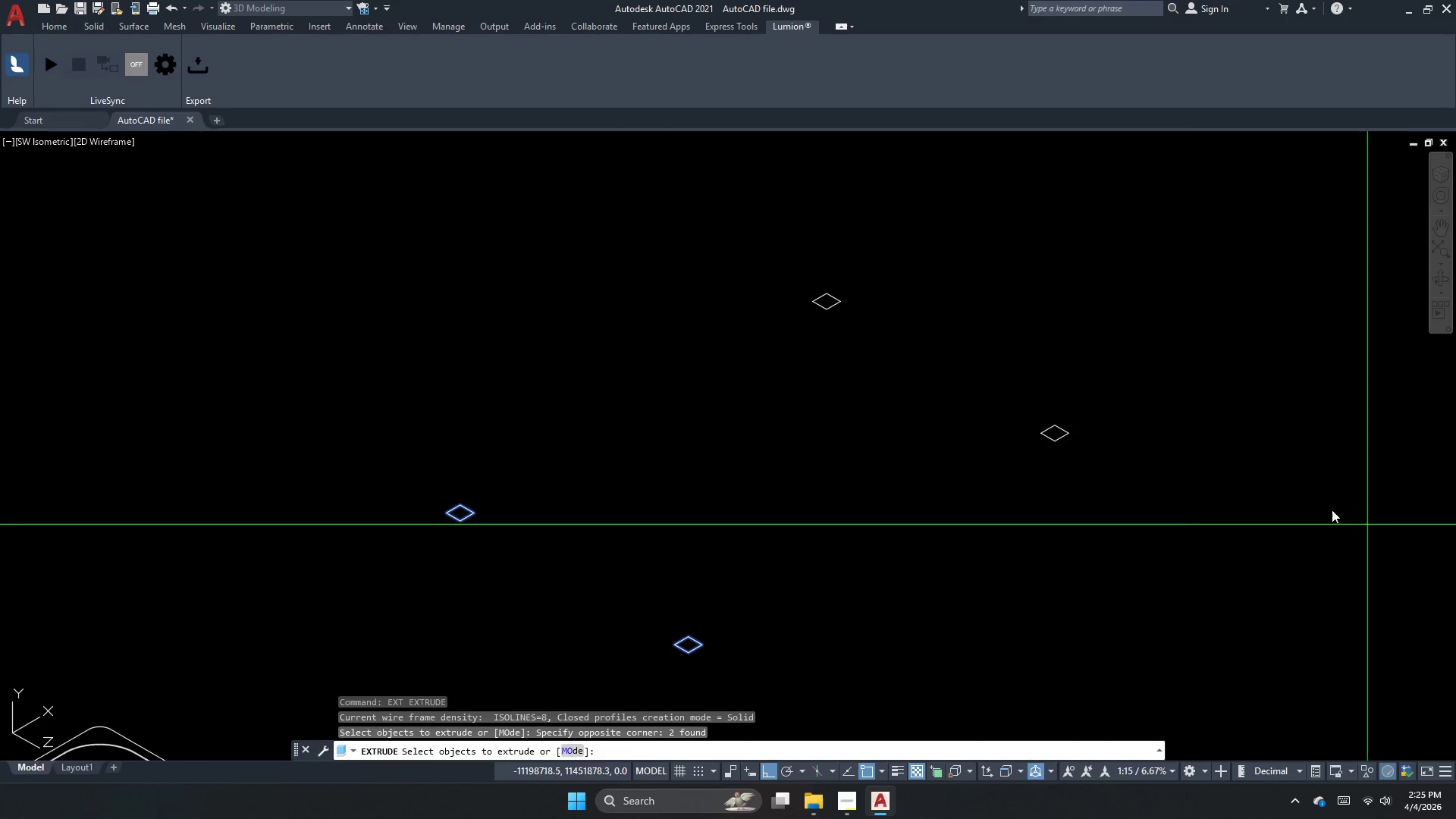 
left_click_drag(start_coordinate=[1367, 525], to_coordinate=[1125, 360])
 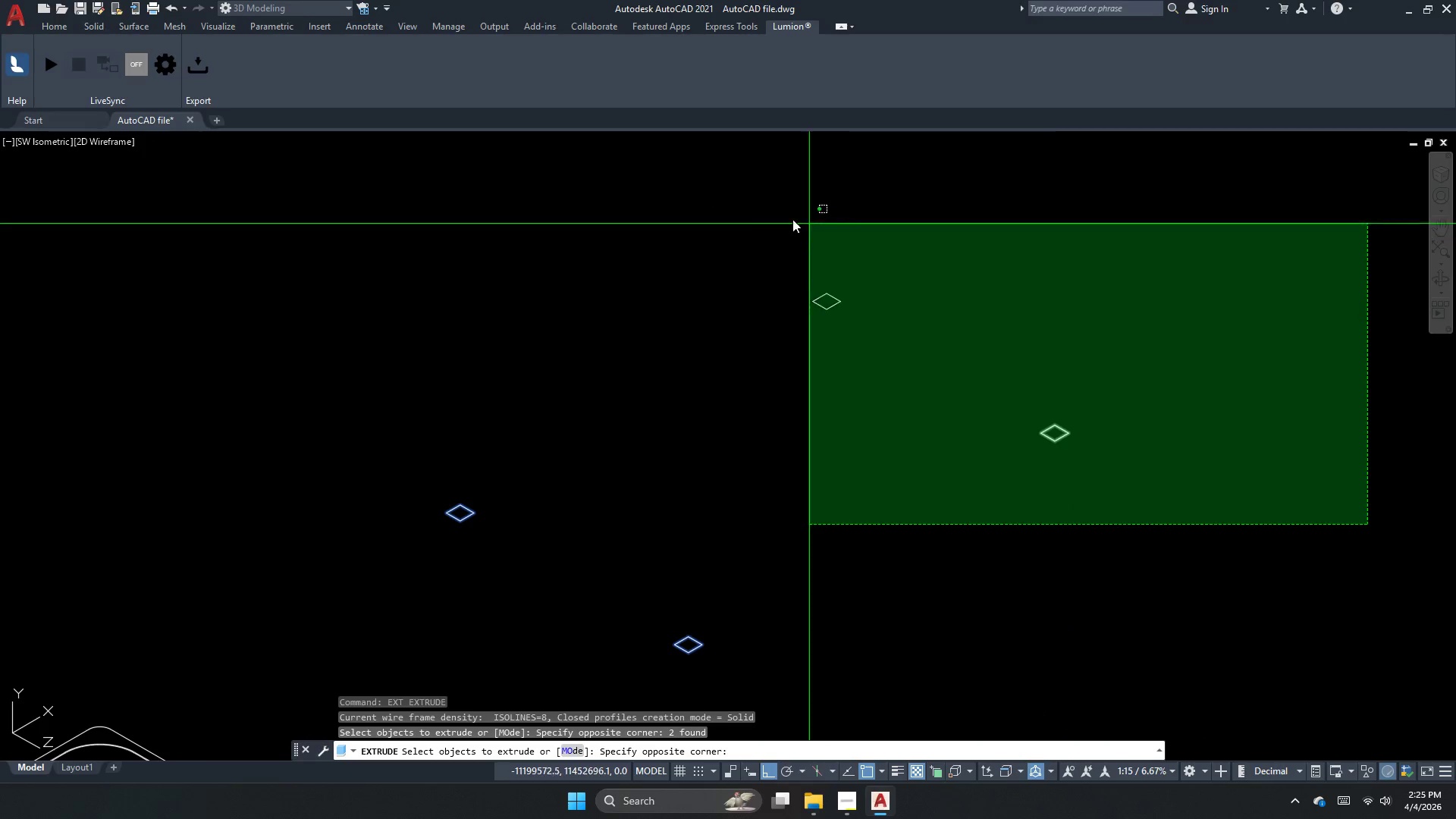 
left_click_drag(start_coordinate=[792, 219], to_coordinate=[755, 243])
 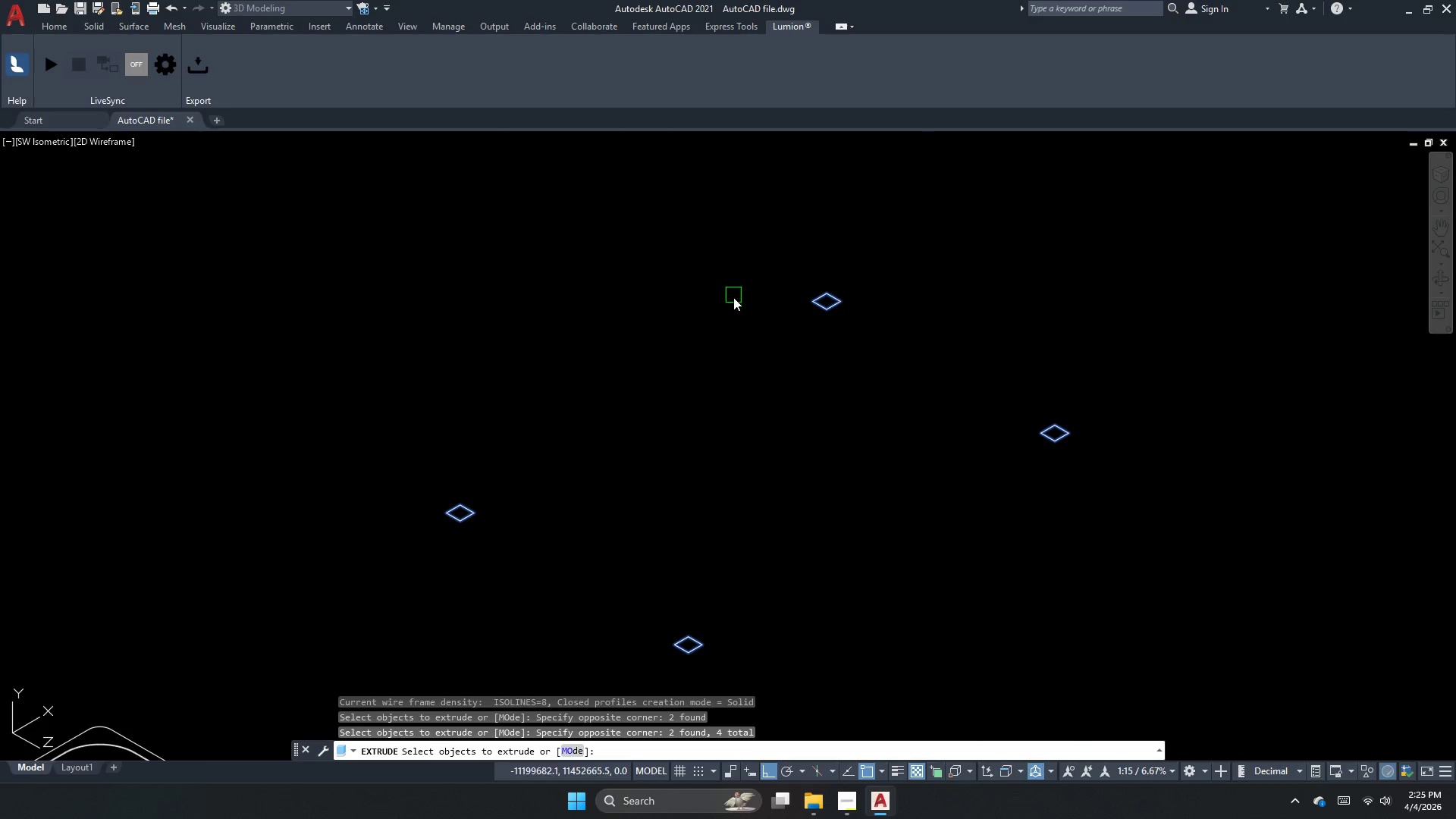 
scroll: coordinate [745, 324], scroll_direction: down, amount: 5.0
 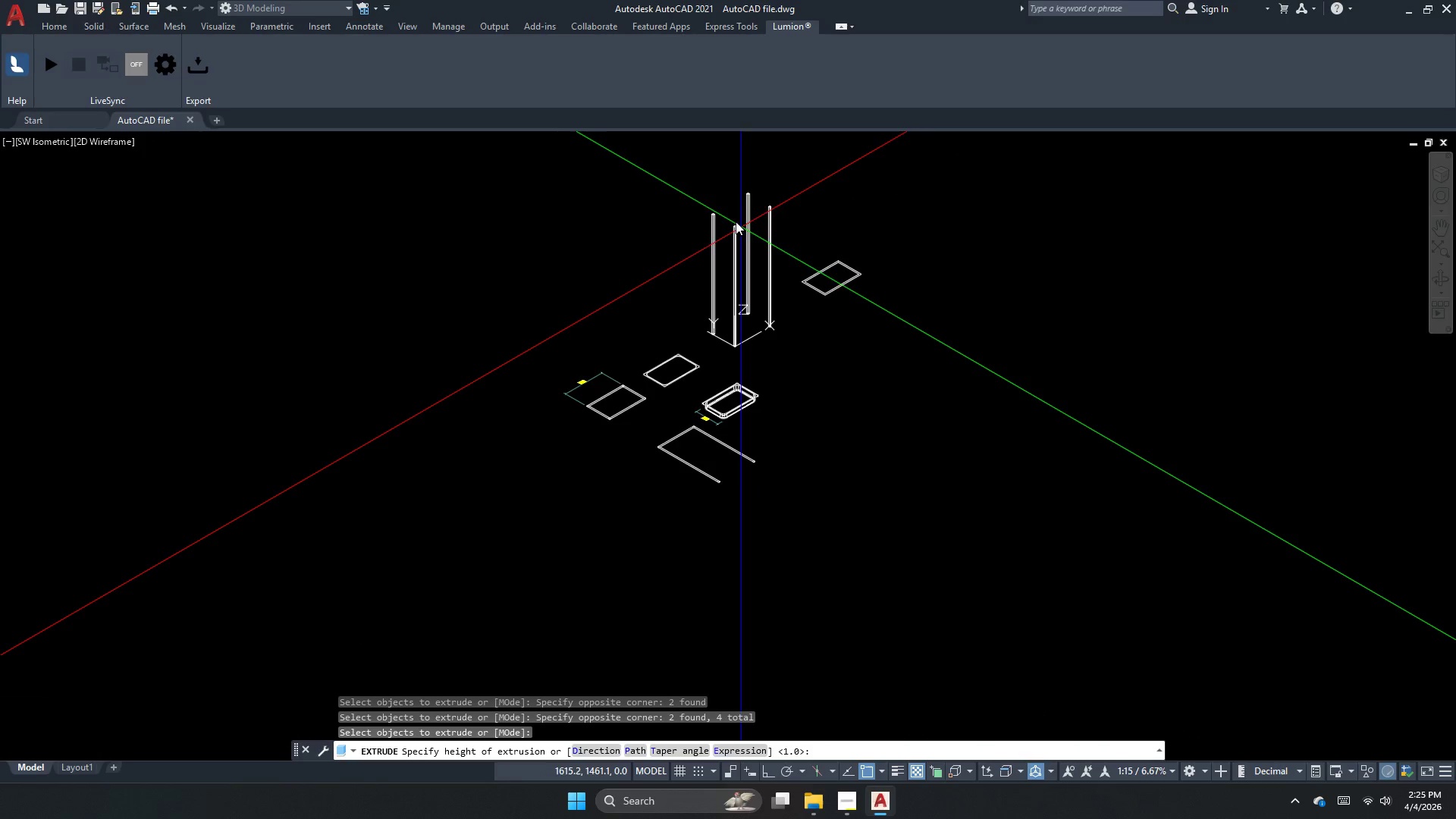 
scroll: coordinate [734, 221], scroll_direction: up, amount: 2.0
 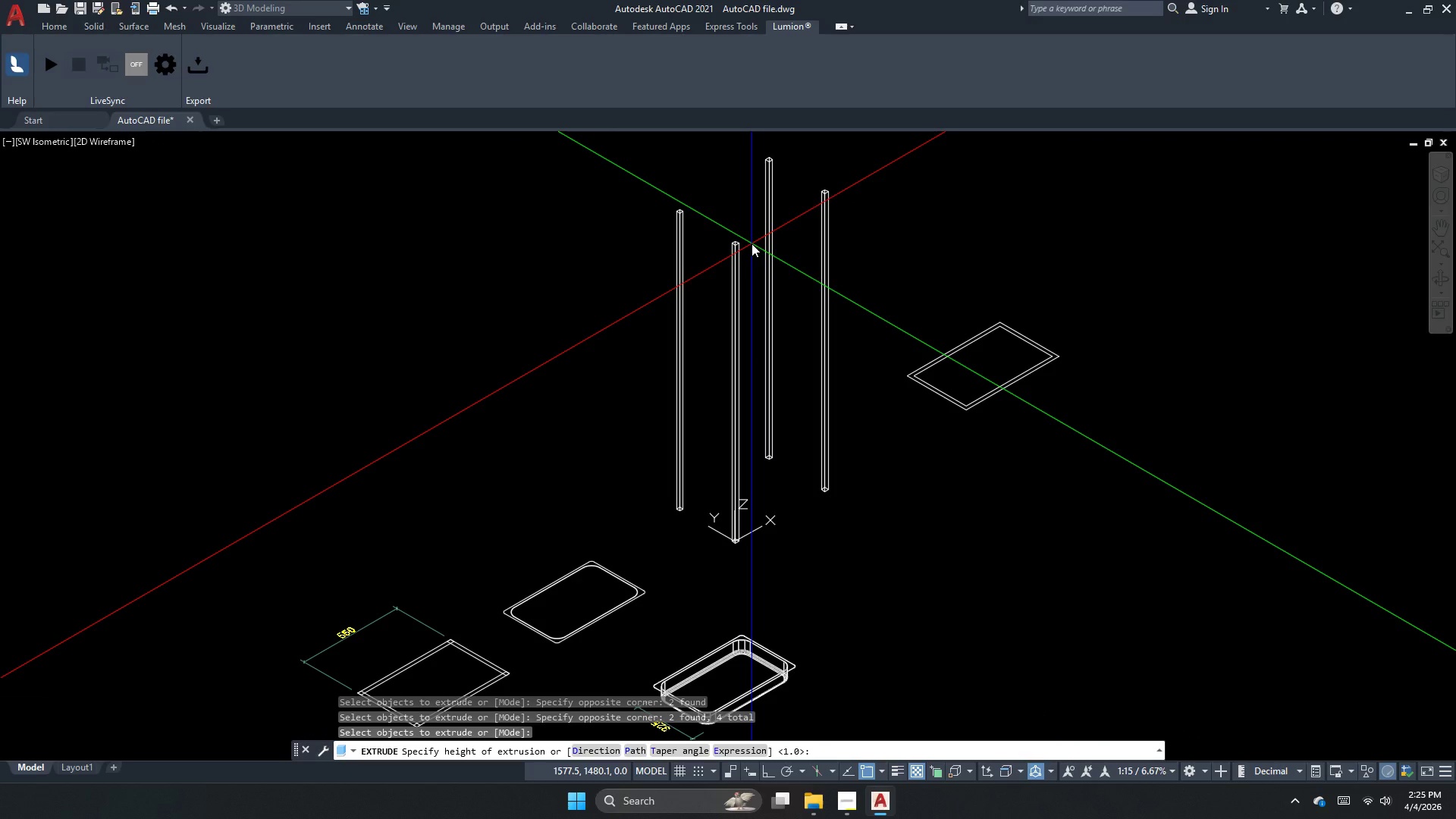 
key(Numpad1)
 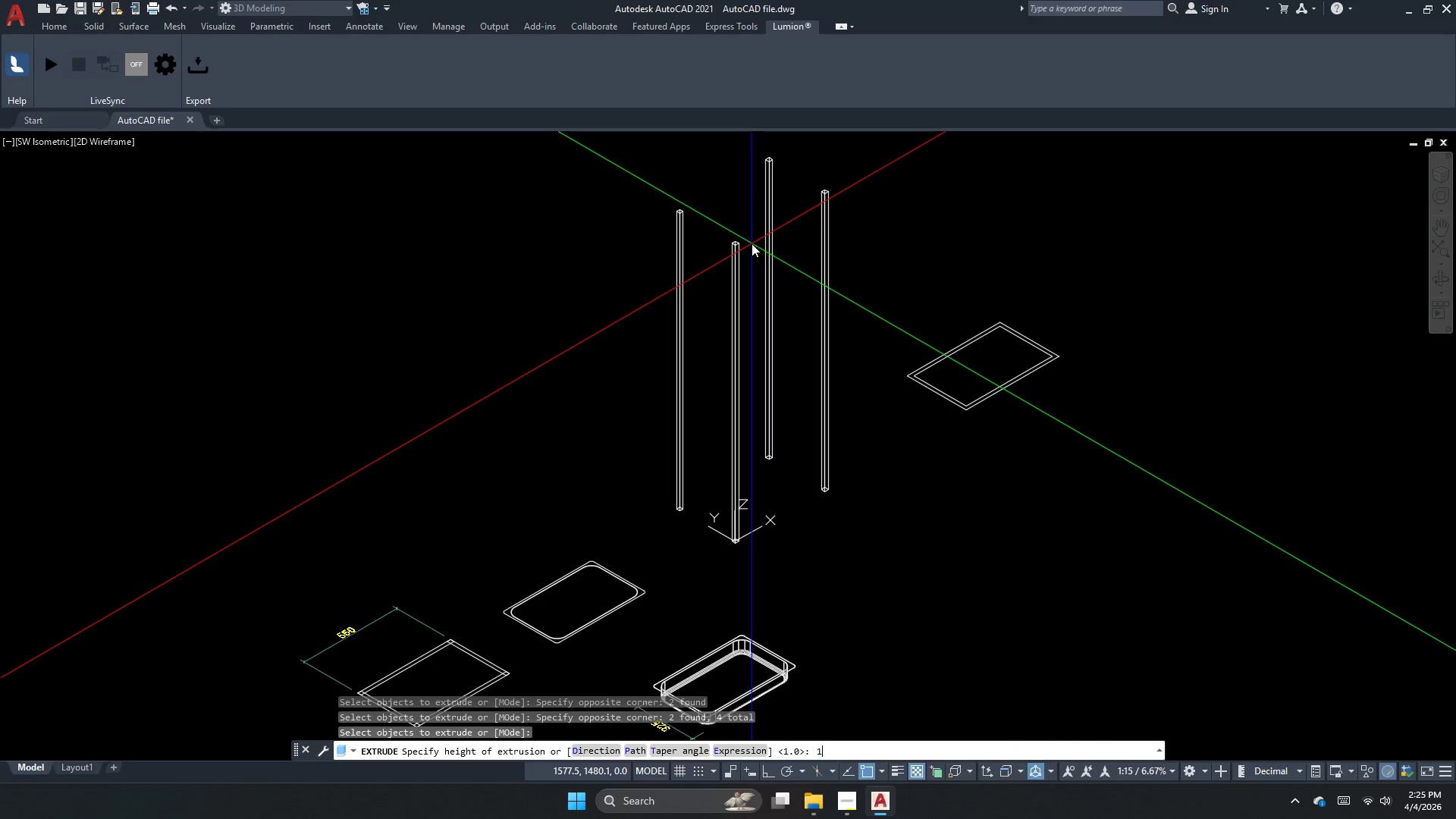 
key(Numpad0)
 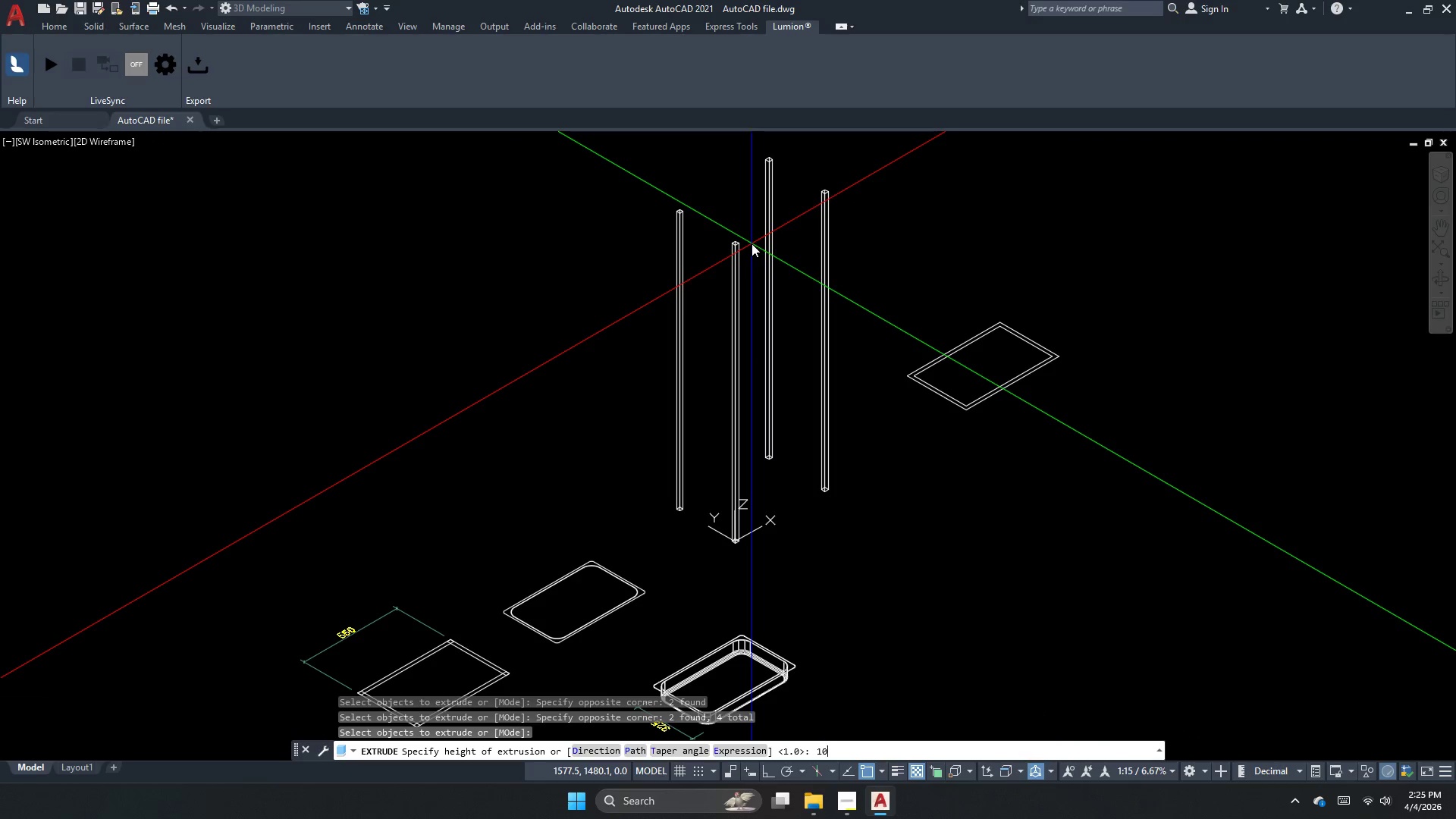 
key(Numpad0)
 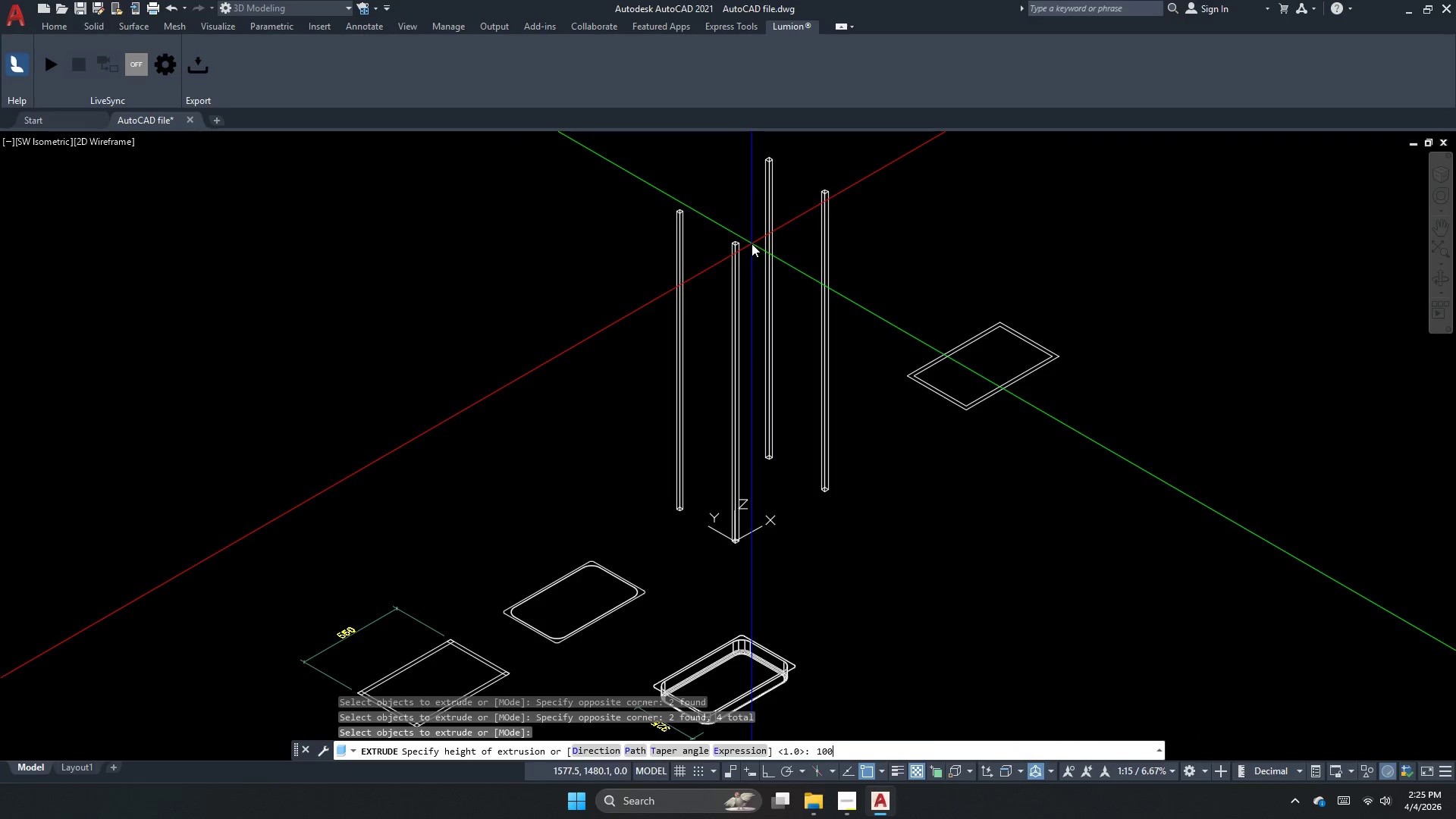 
key(Numpad0)
 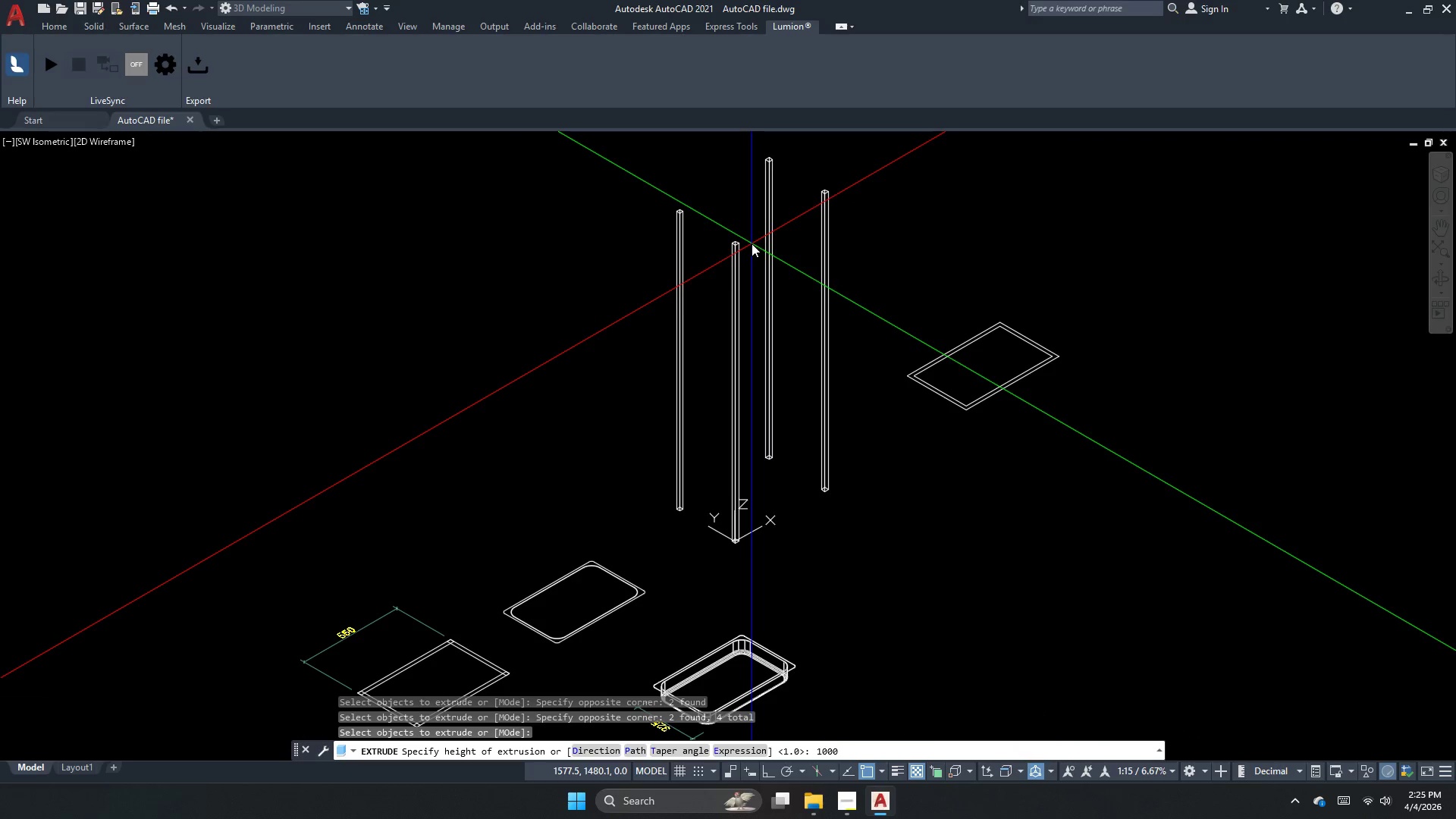 
key(NumpadEnter)
 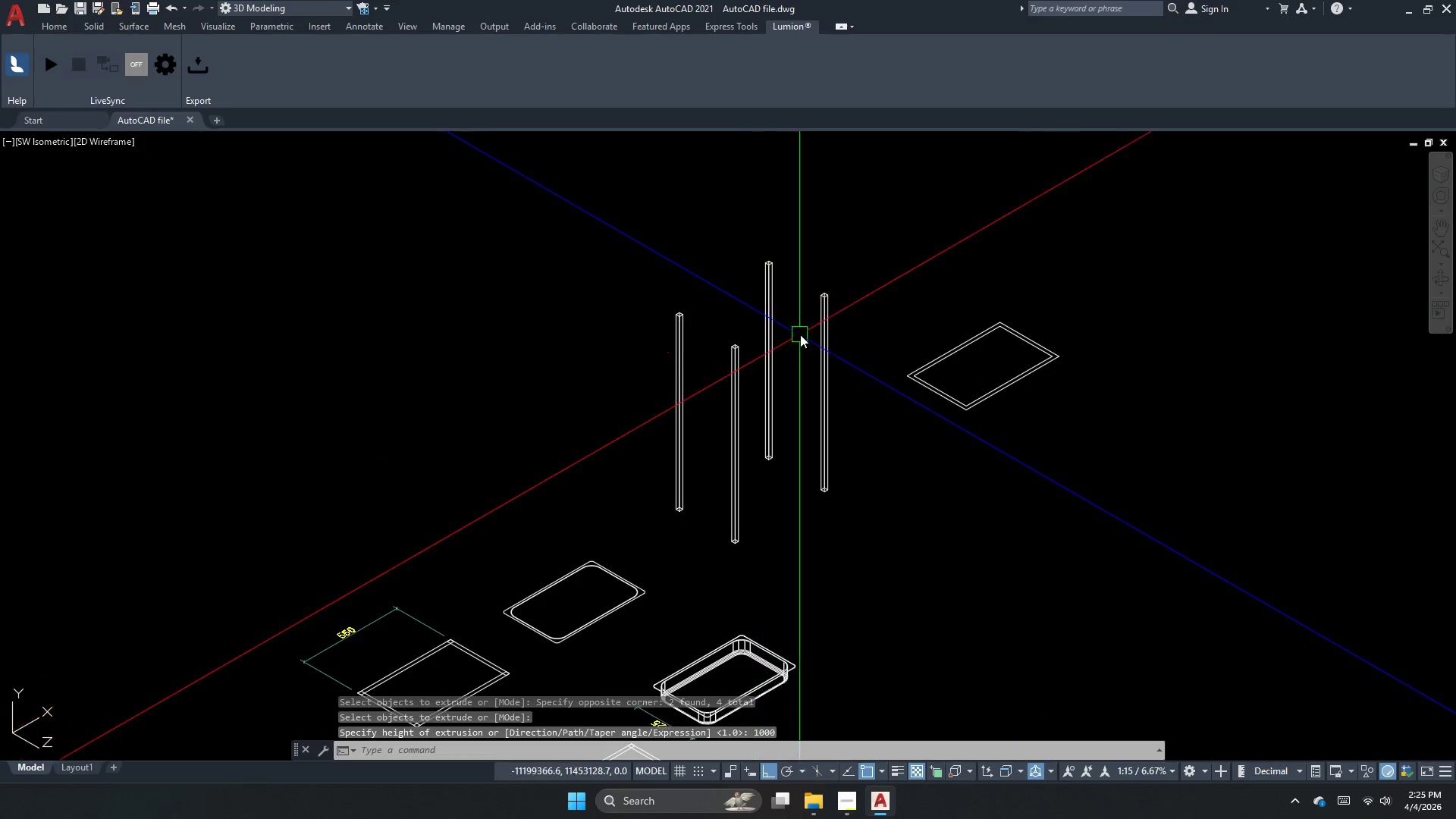 
key(Escape)
 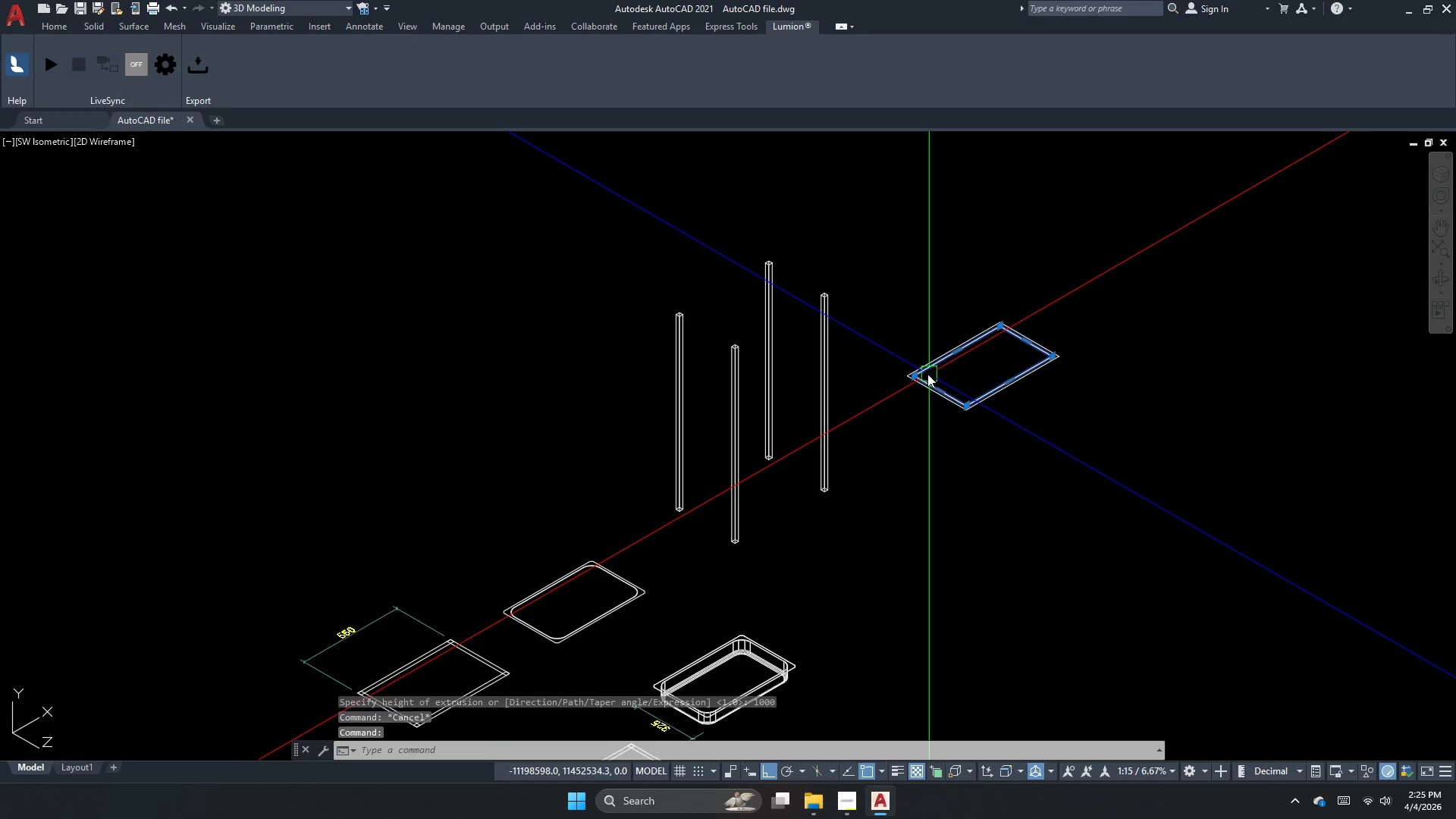 
left_click_drag(start_coordinate=[955, 376], to_coordinate=[917, 431])
 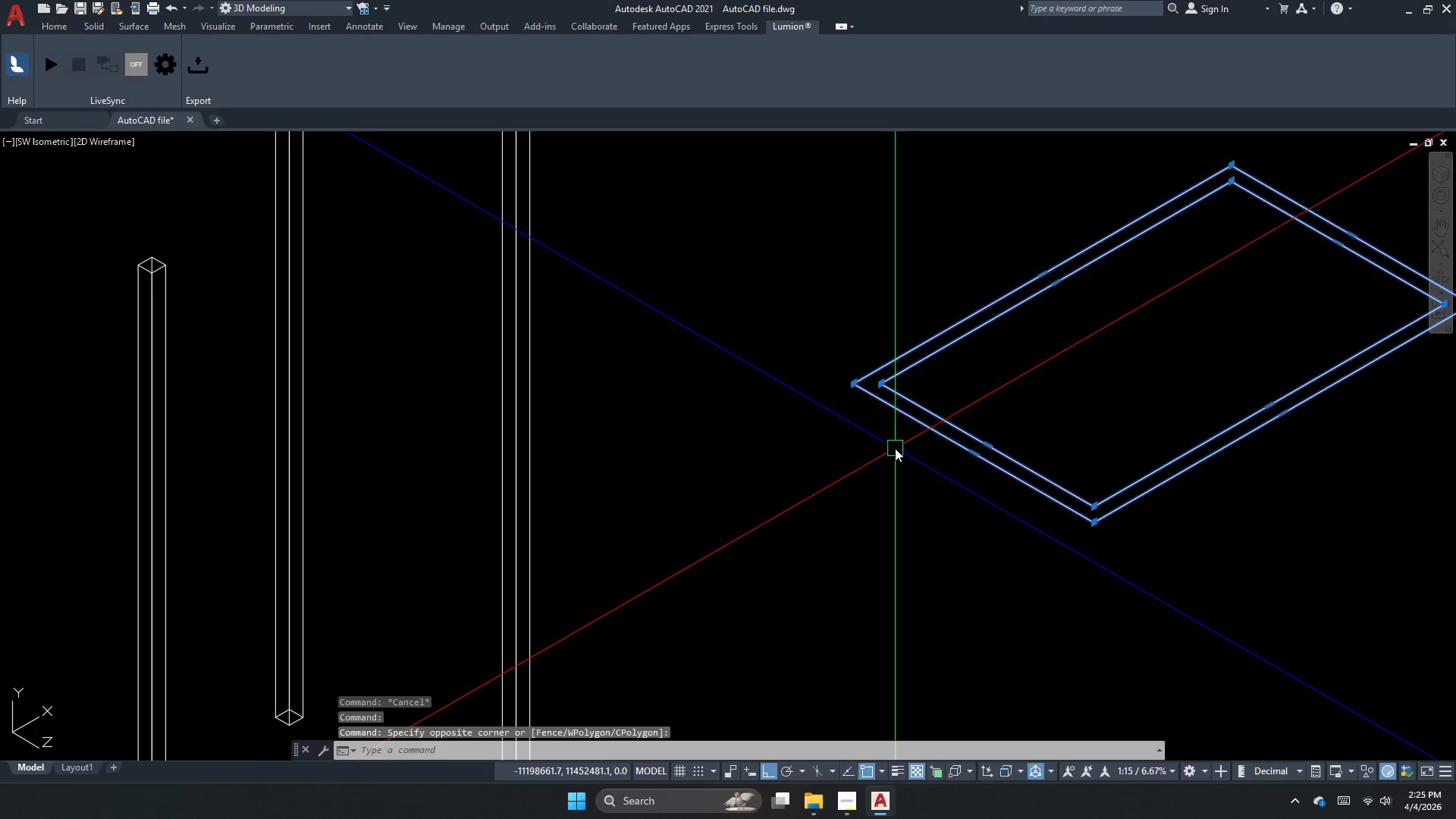 
scroll: coordinate [925, 372], scroll_direction: up, amount: 4.0
 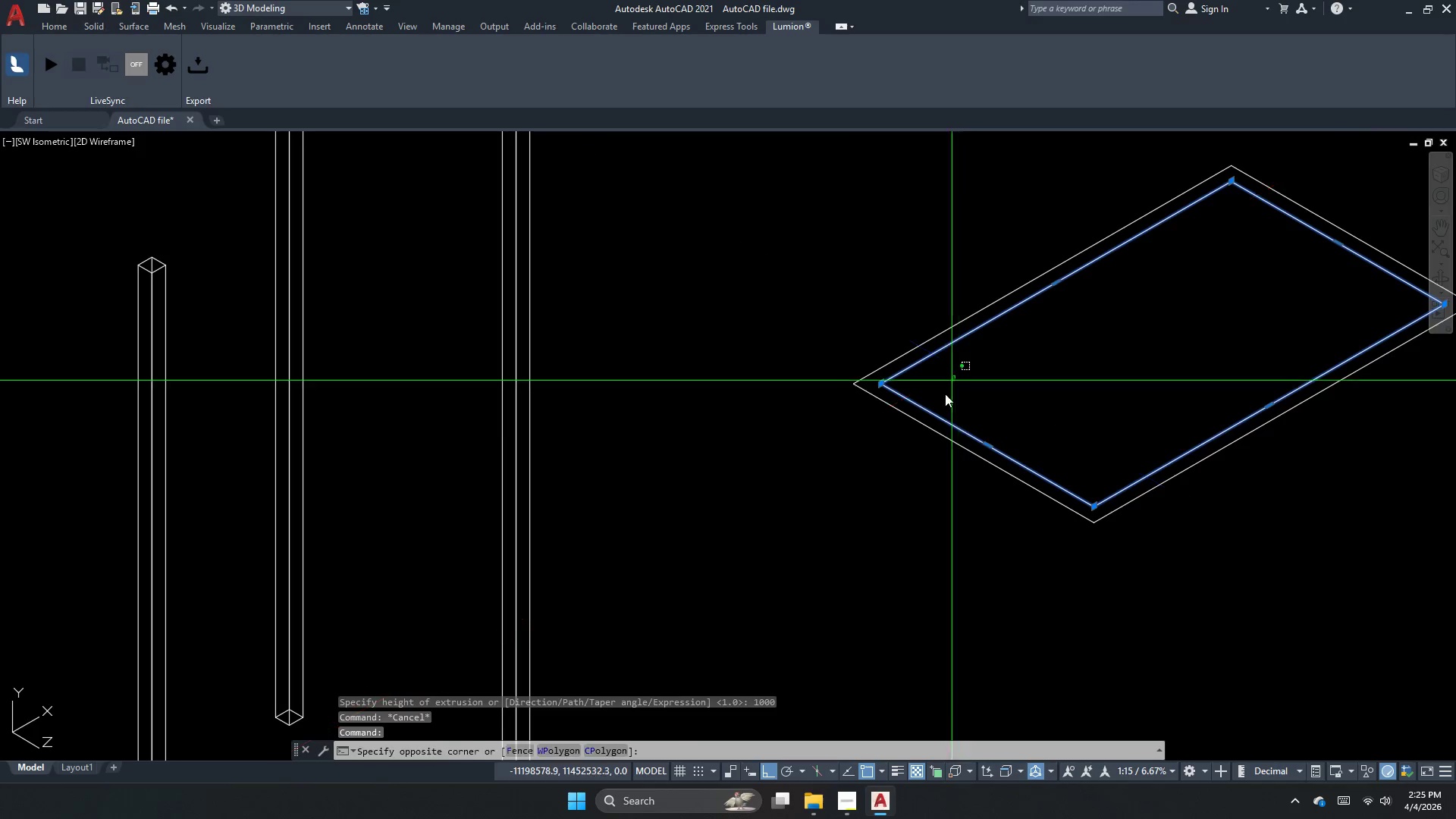 
key(Escape)
key(Escape)
type(press )
 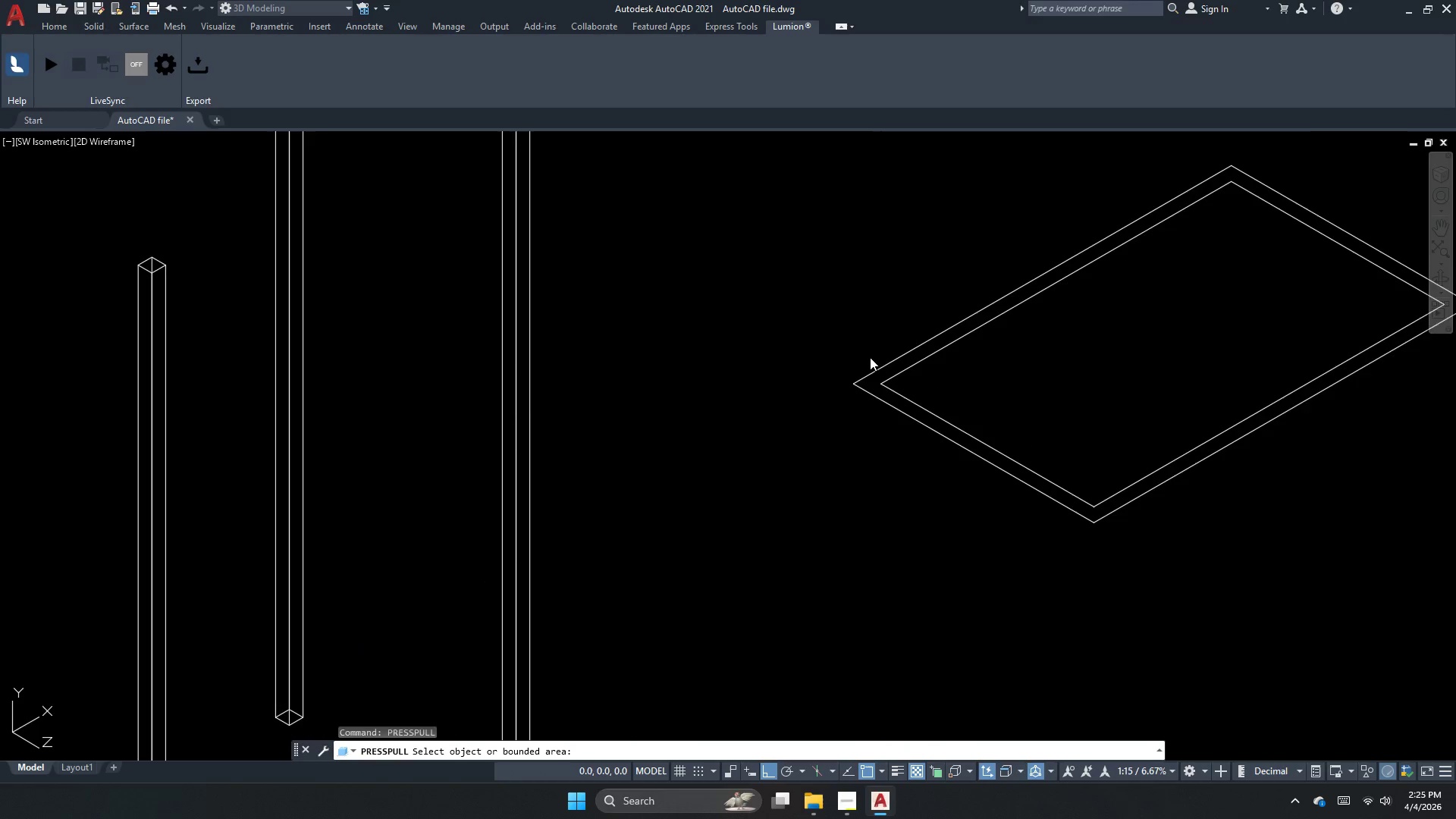 
scroll: coordinate [870, 357], scroll_direction: none, amount: 0.0
 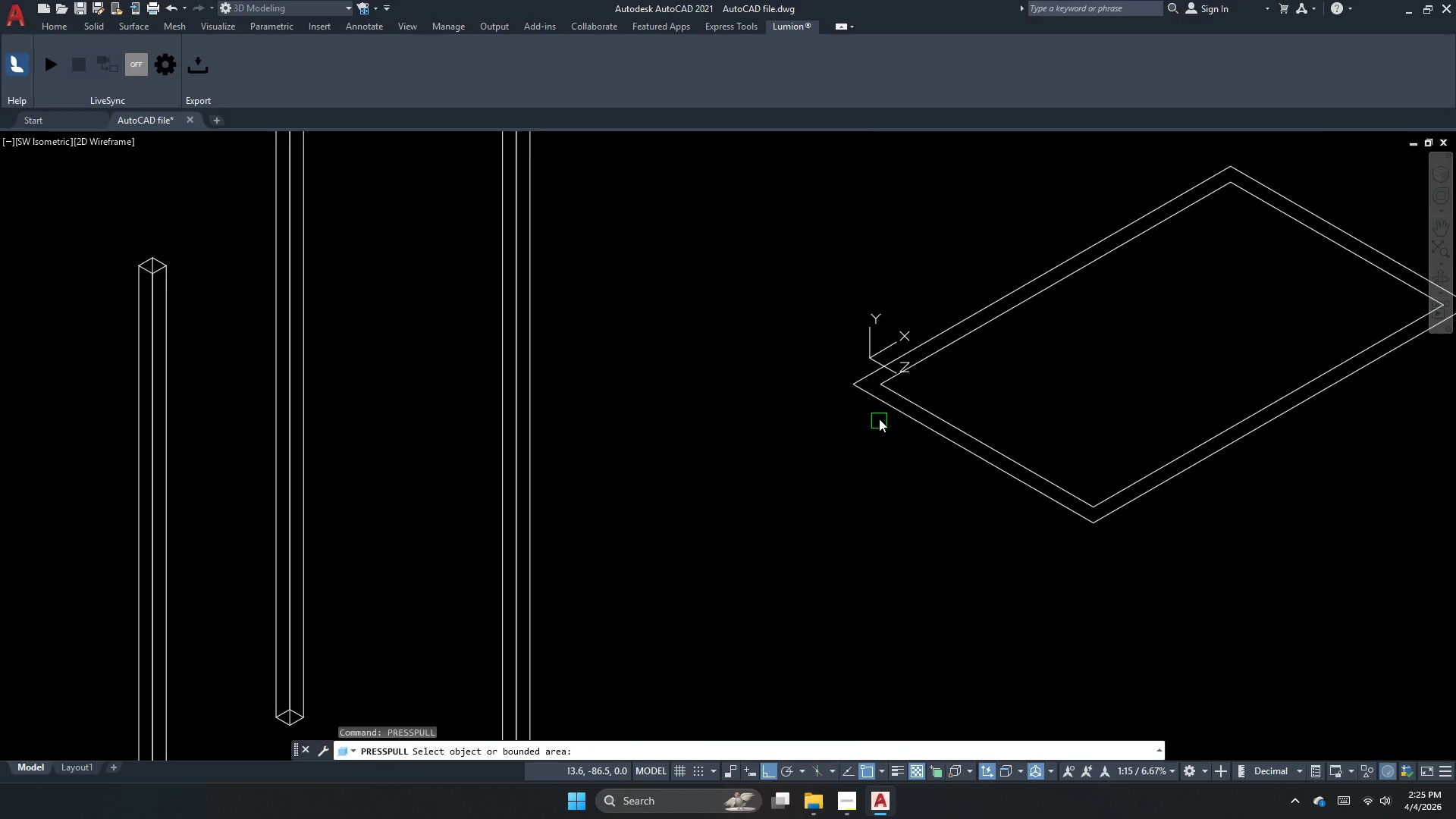 
left_click_drag(start_coordinate=[862, 384], to_coordinate=[861, 381])
 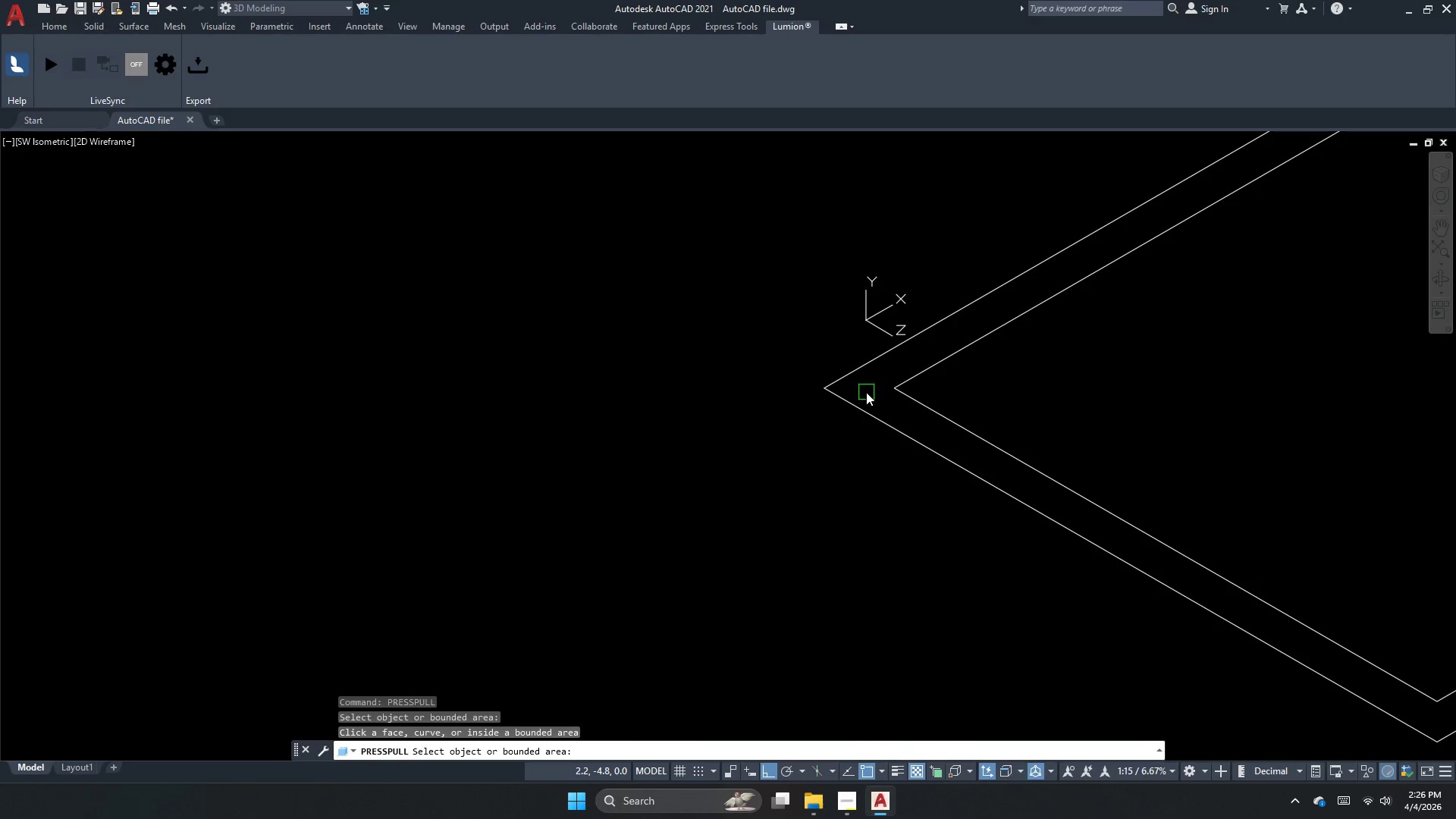 
scroll: coordinate [862, 384], scroll_direction: up, amount: 2.0
 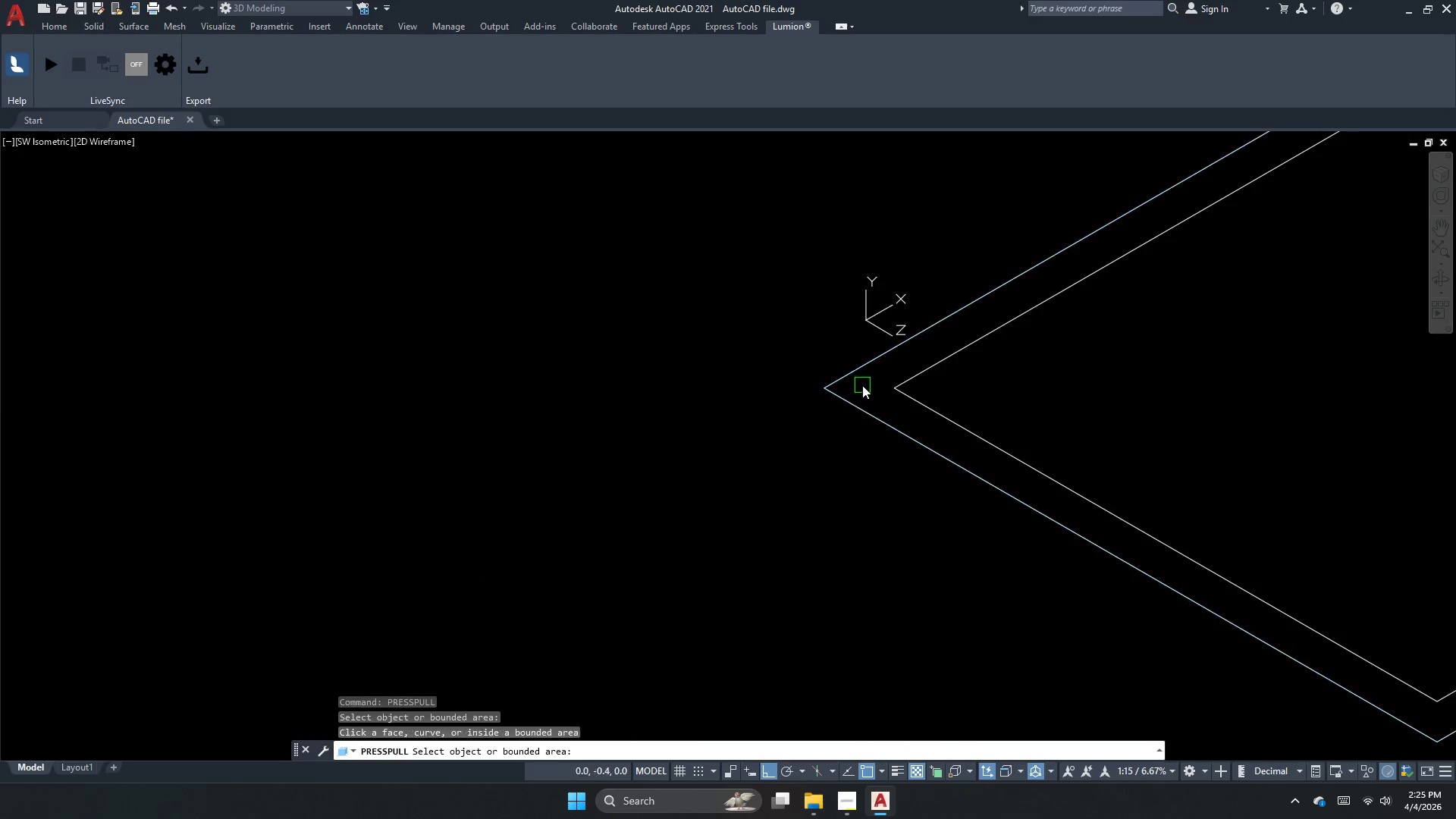 
left_click([866, 392])
 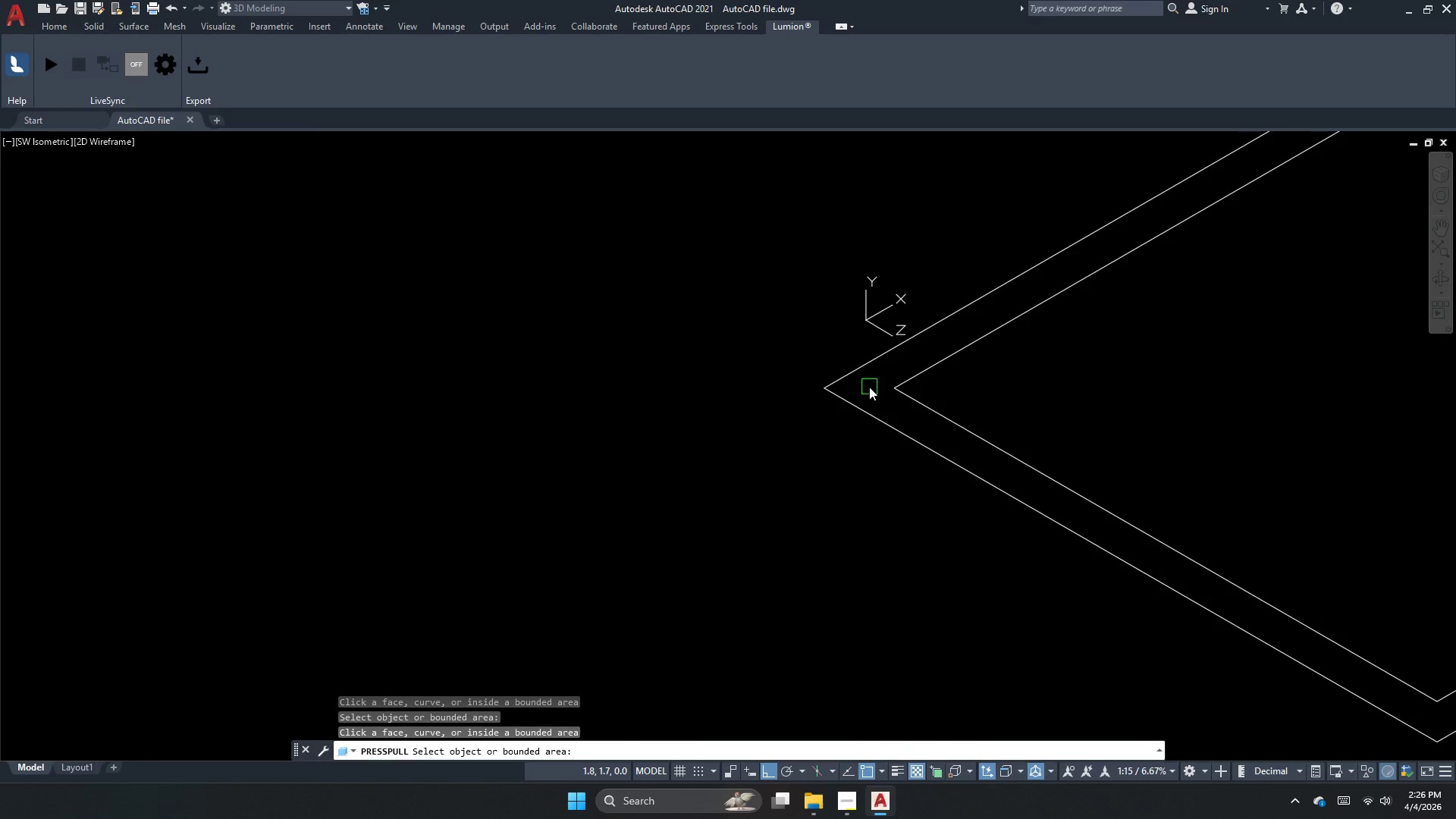 
scroll: coordinate [886, 408], scroll_direction: down, amount: 1.0
 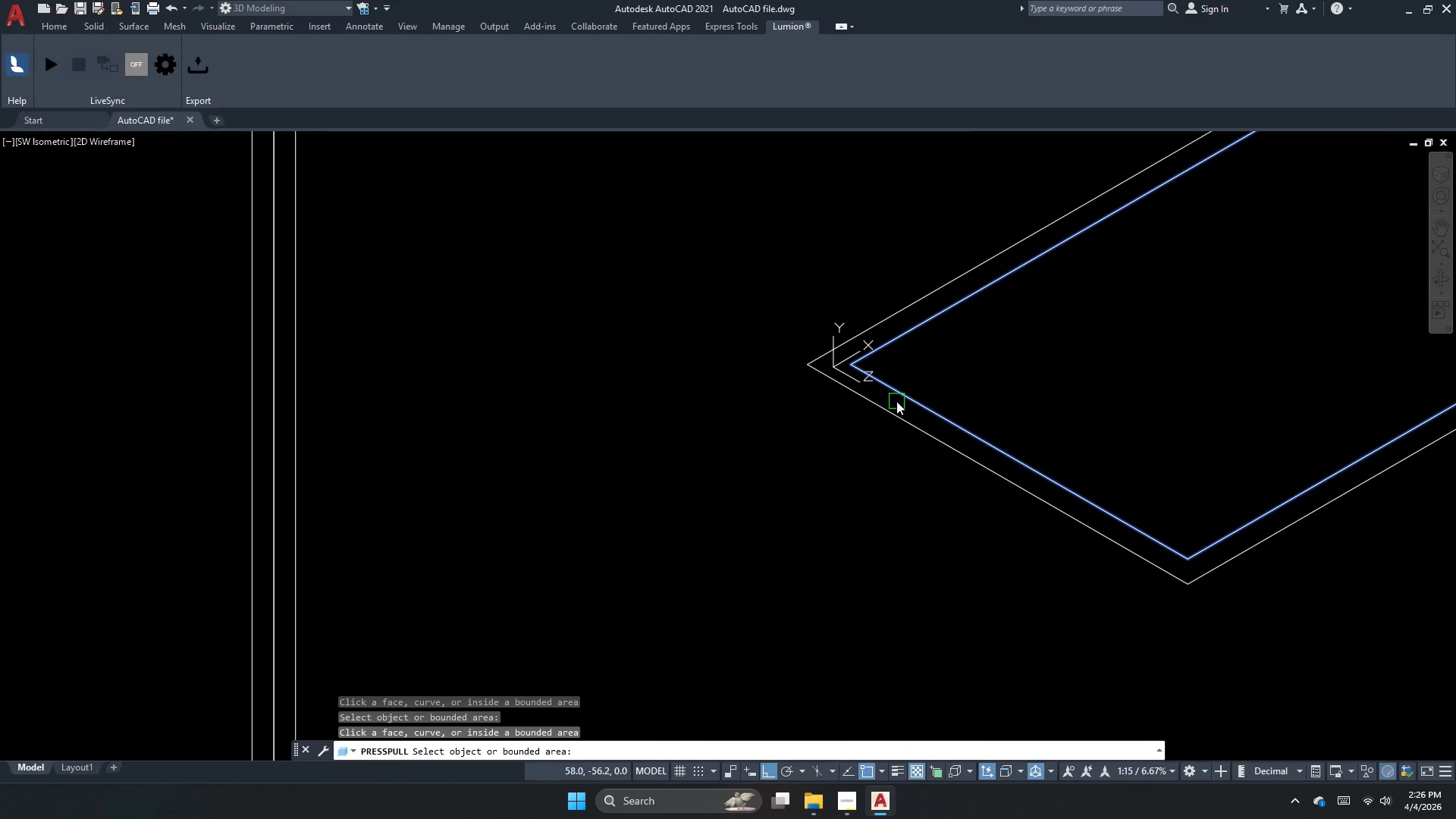 
scroll: coordinate [896, 401], scroll_direction: up, amount: 3.0
 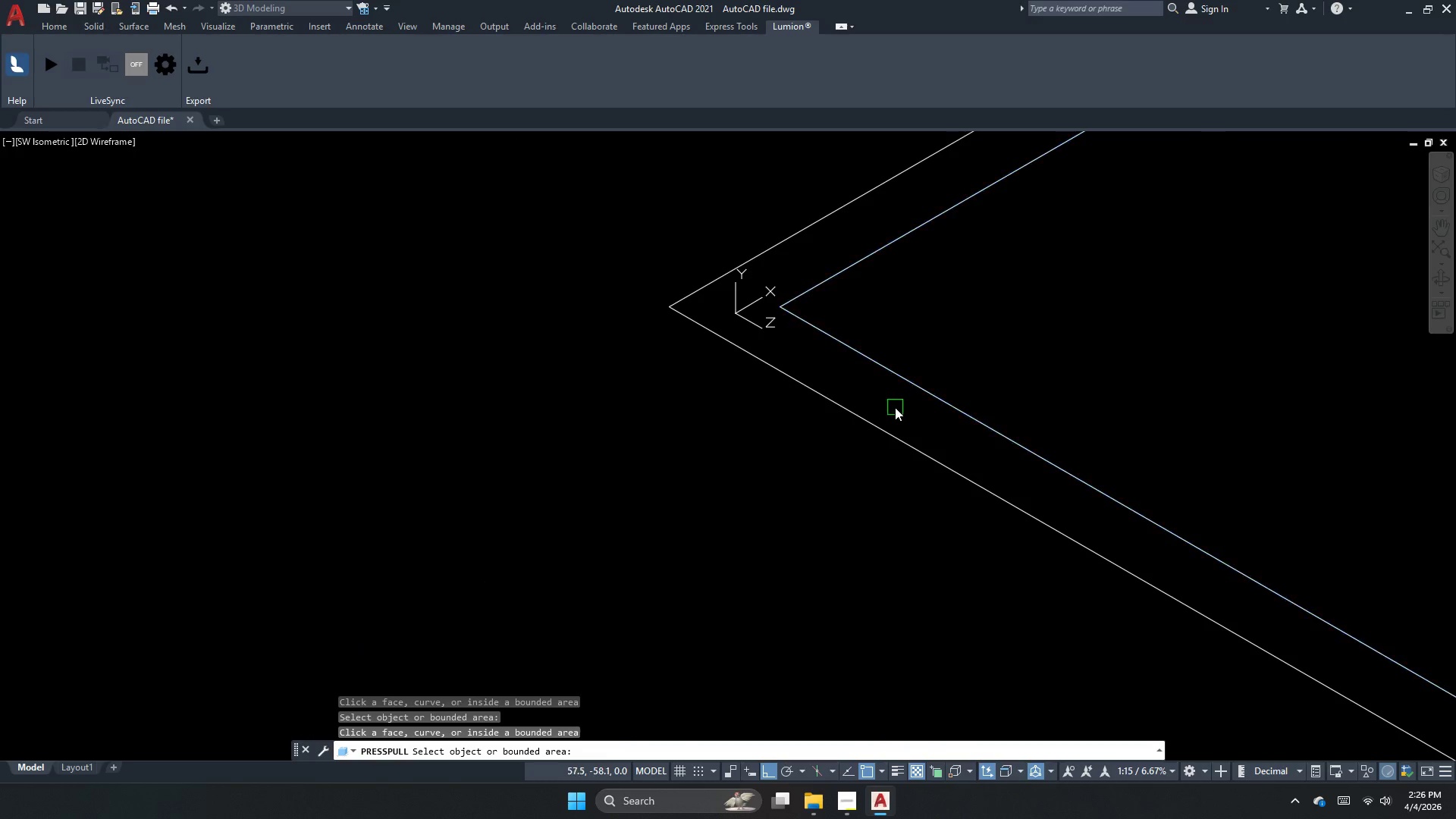 
left_click([895, 407])
 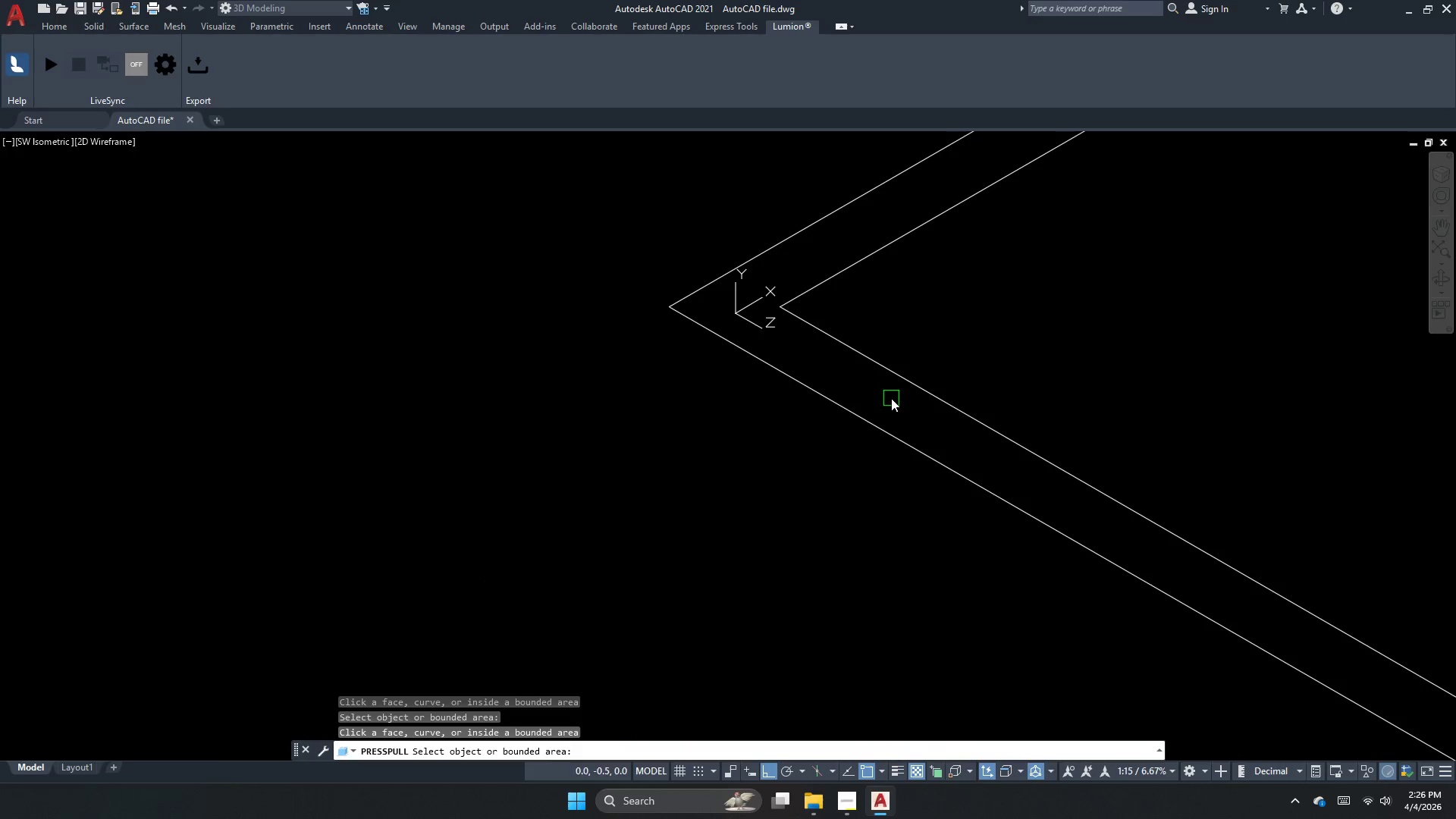 
key(Escape)
 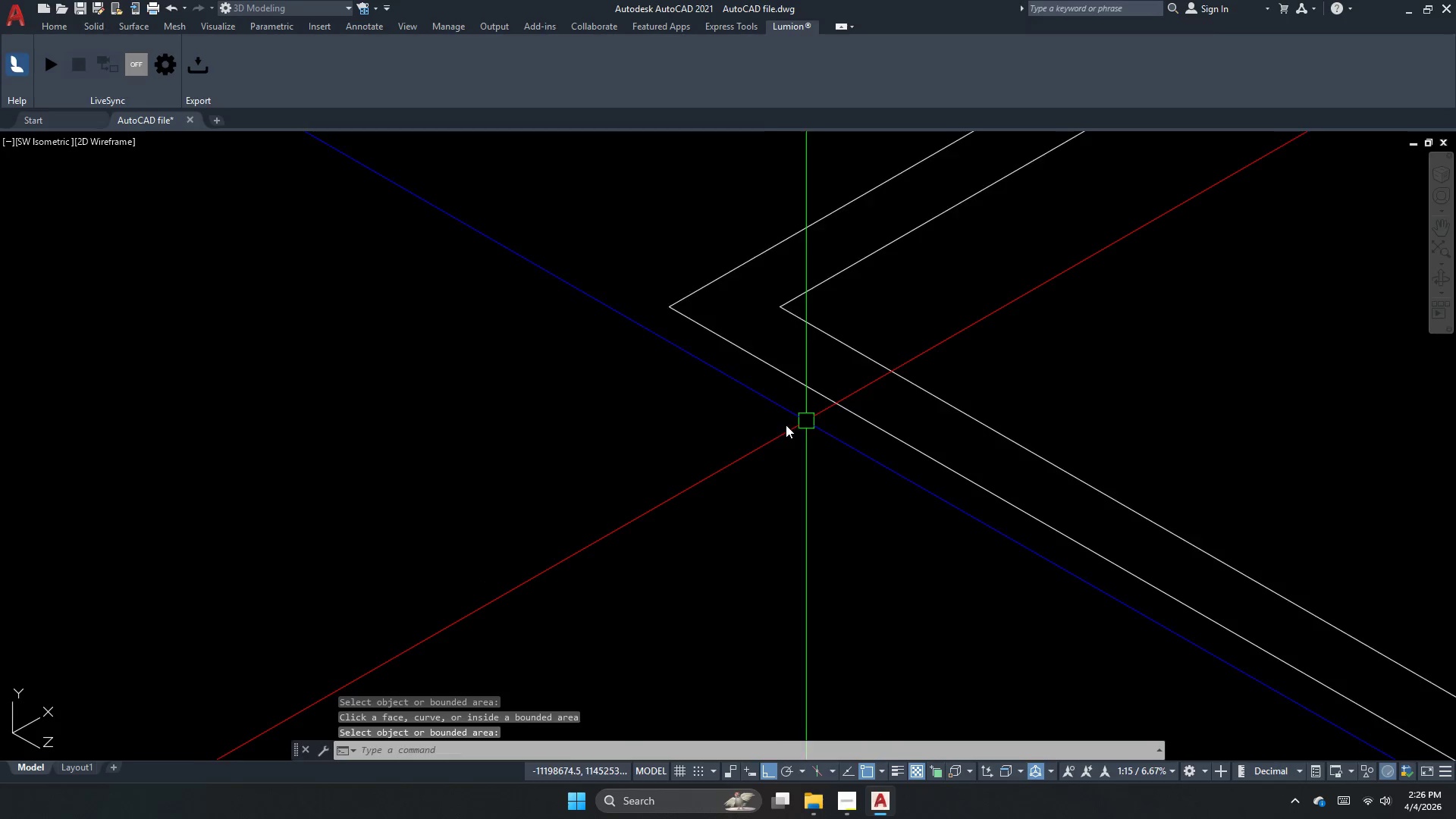 
key(Escape)
 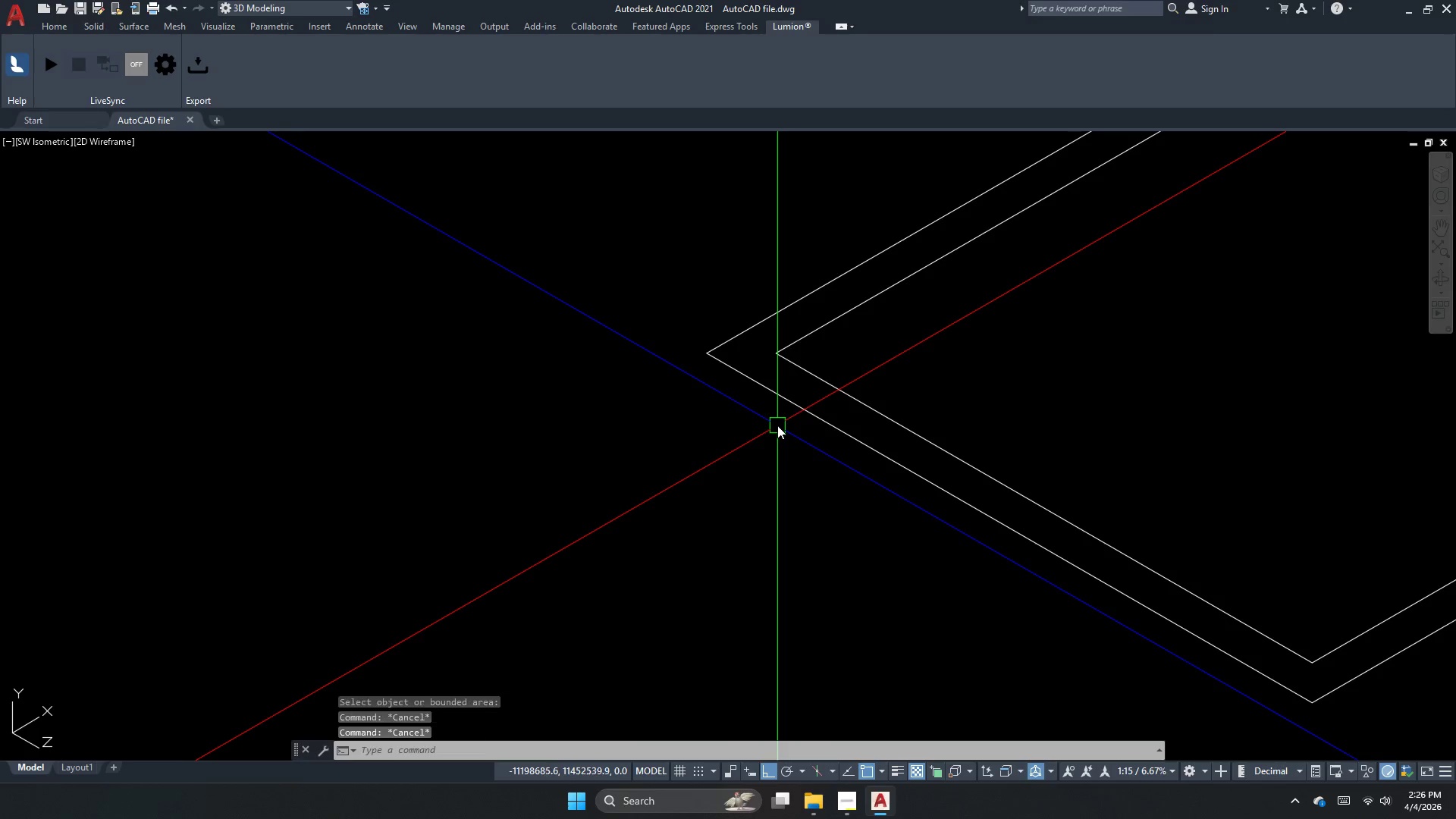 
key(Escape)
 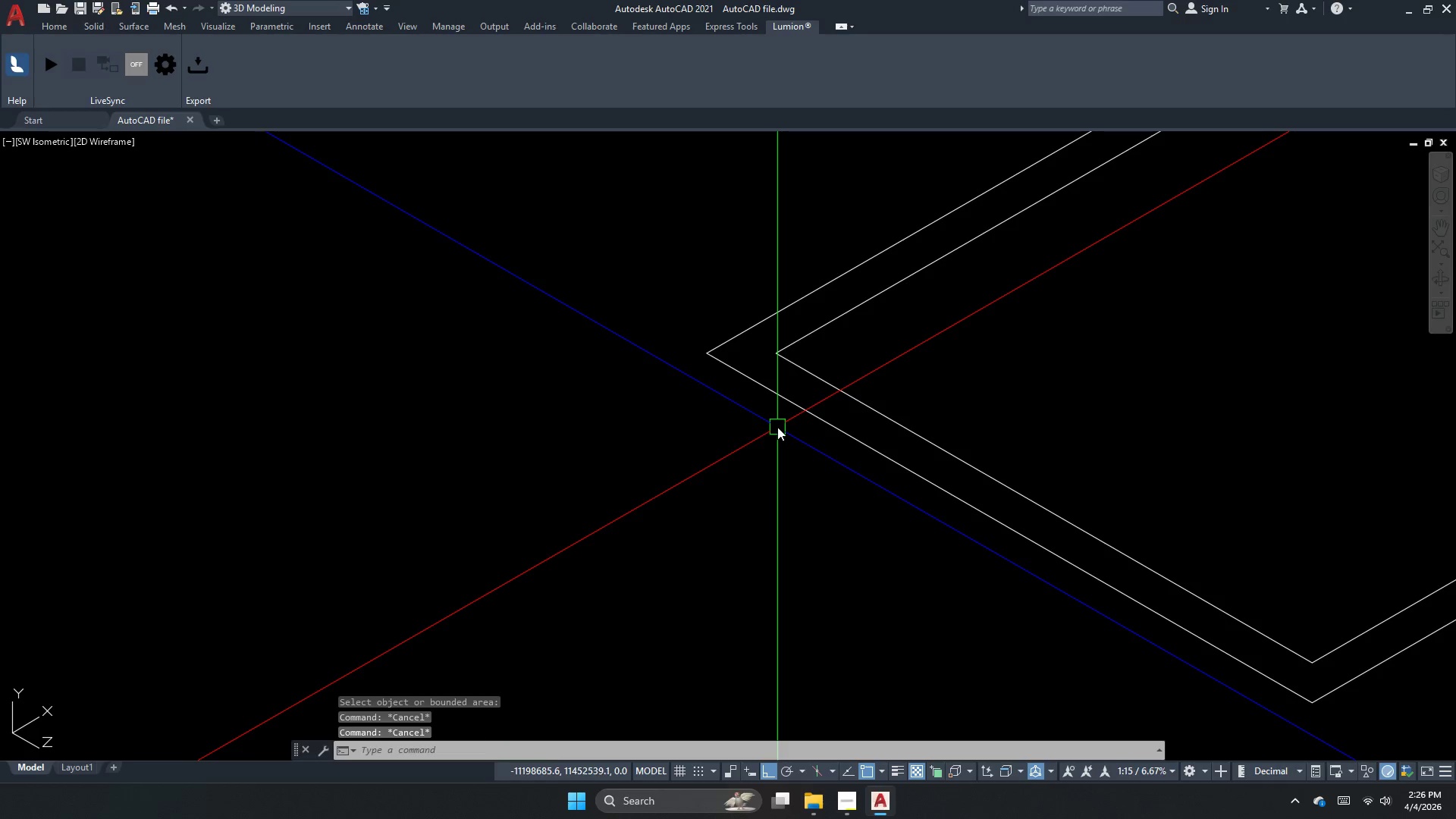 
key(Escape)
 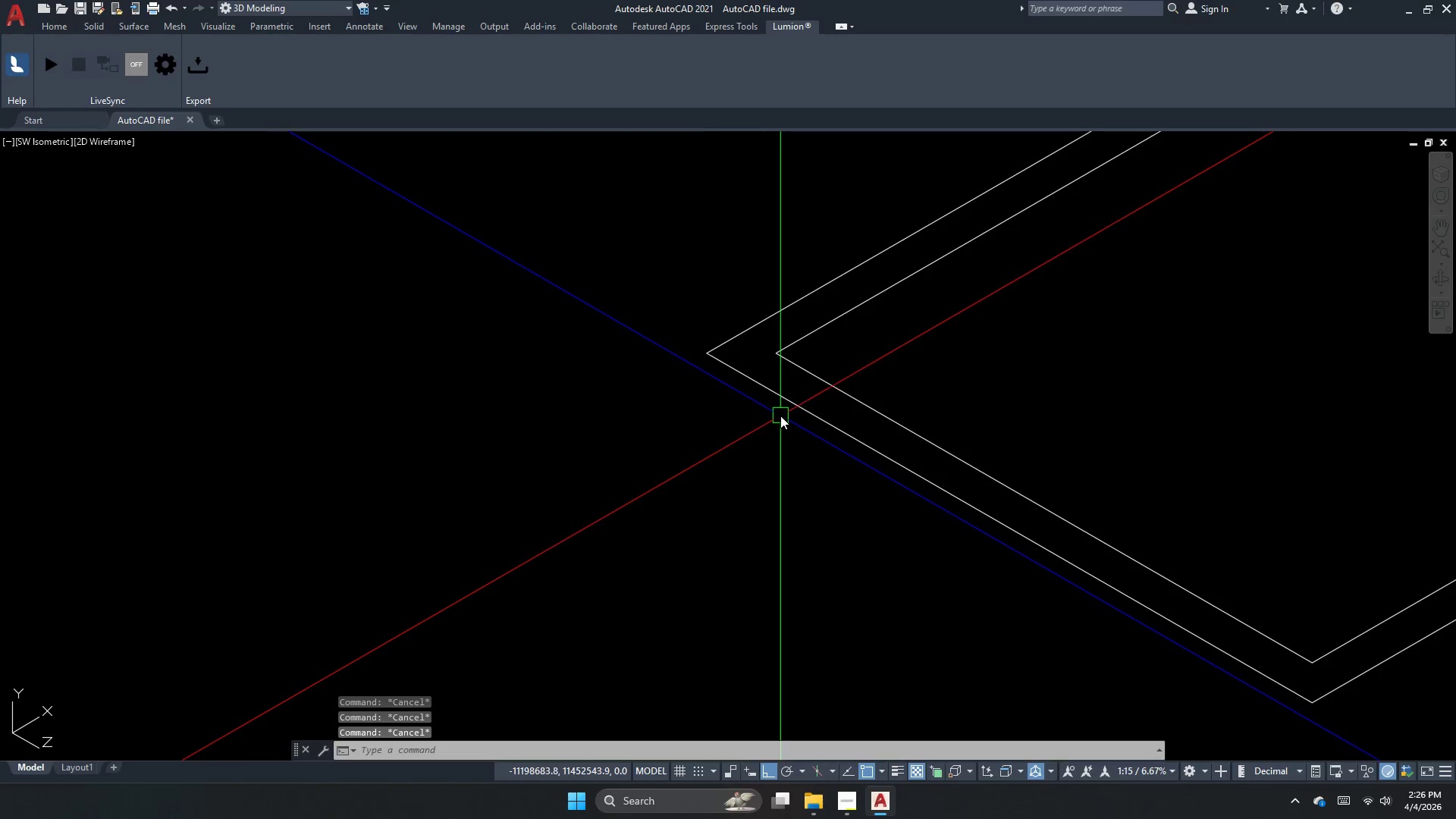 
scroll: coordinate [773, 428], scroll_direction: down, amount: 1.0
 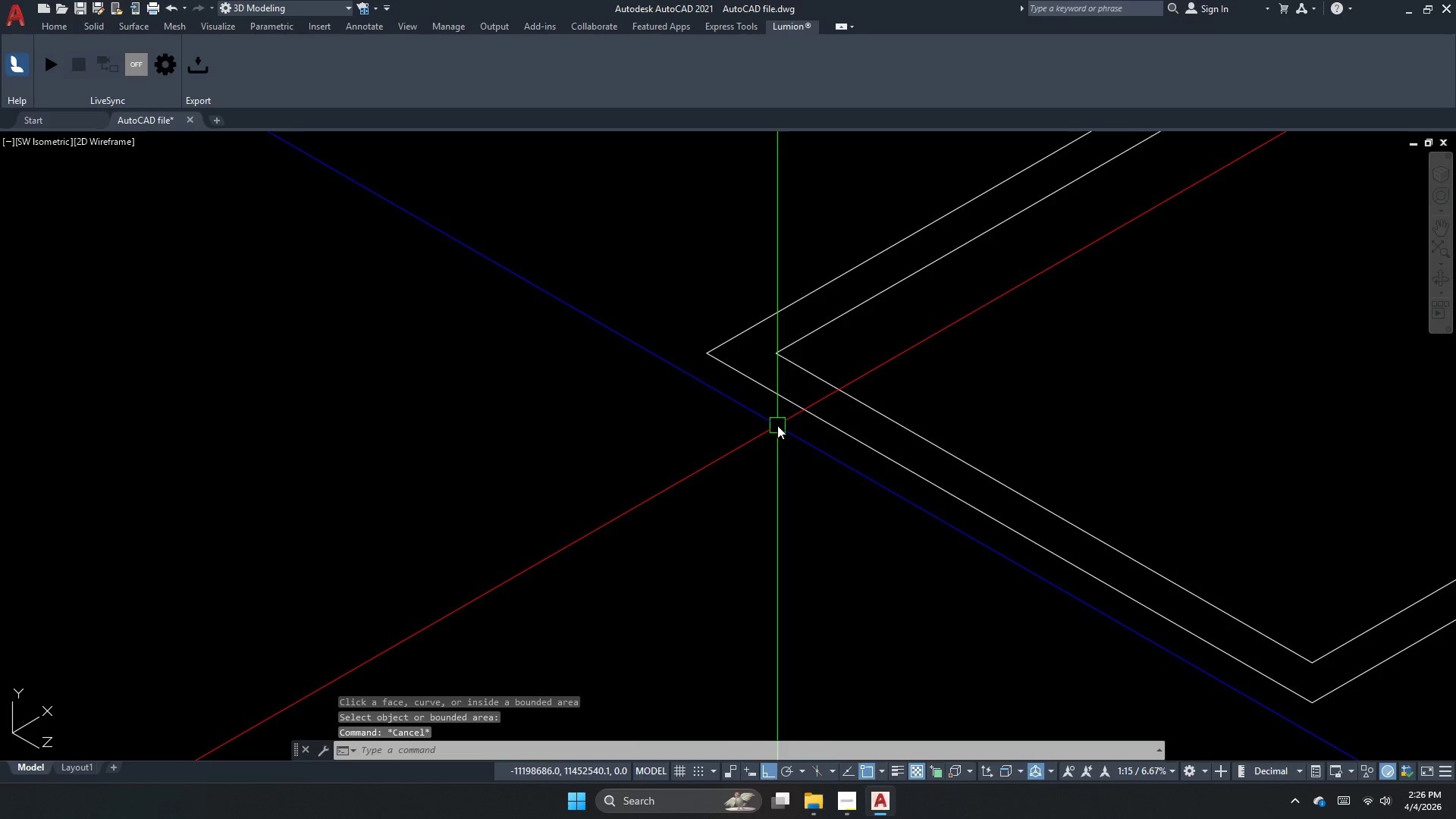 
type(ex)
 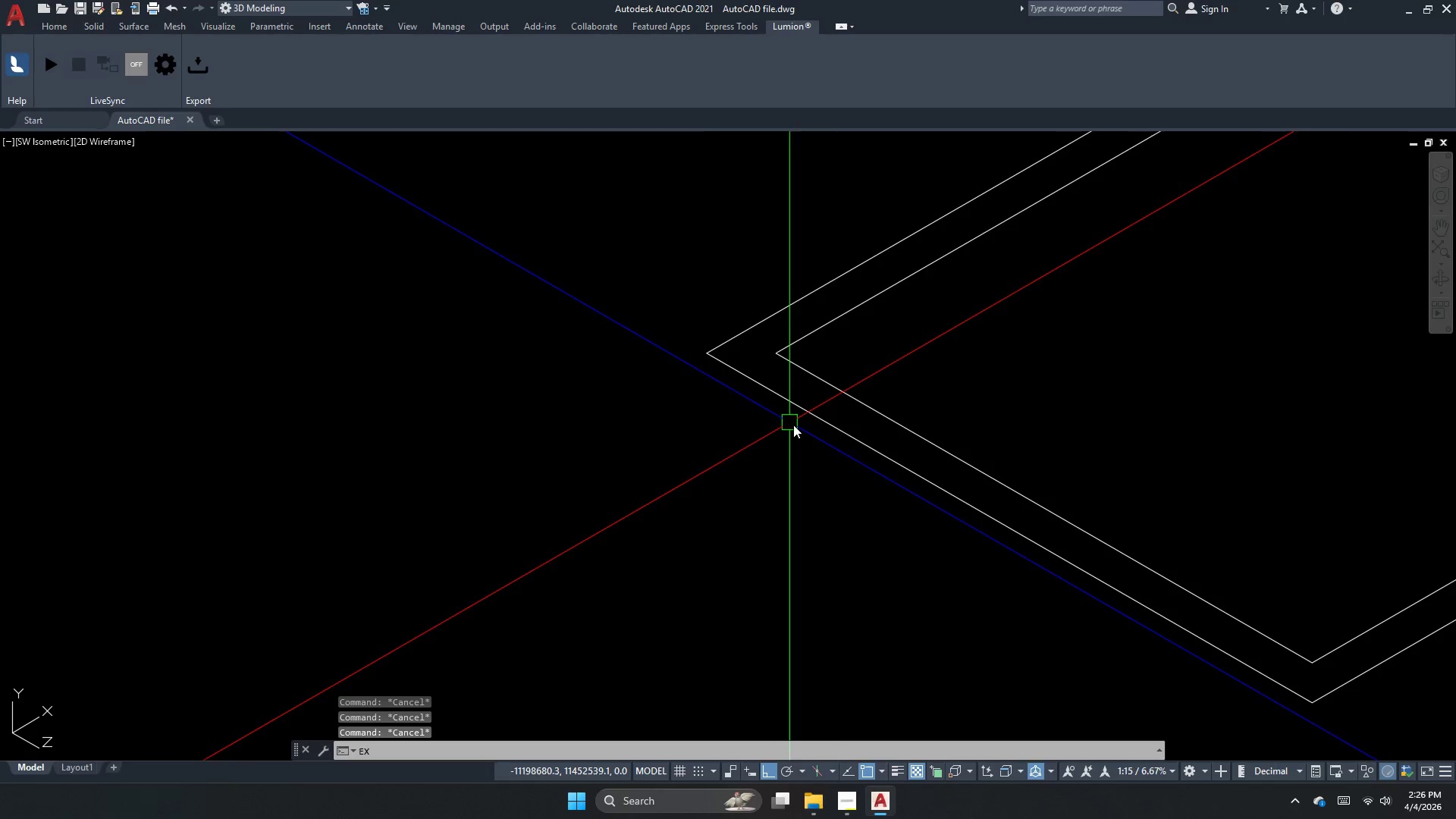 
key(T)
 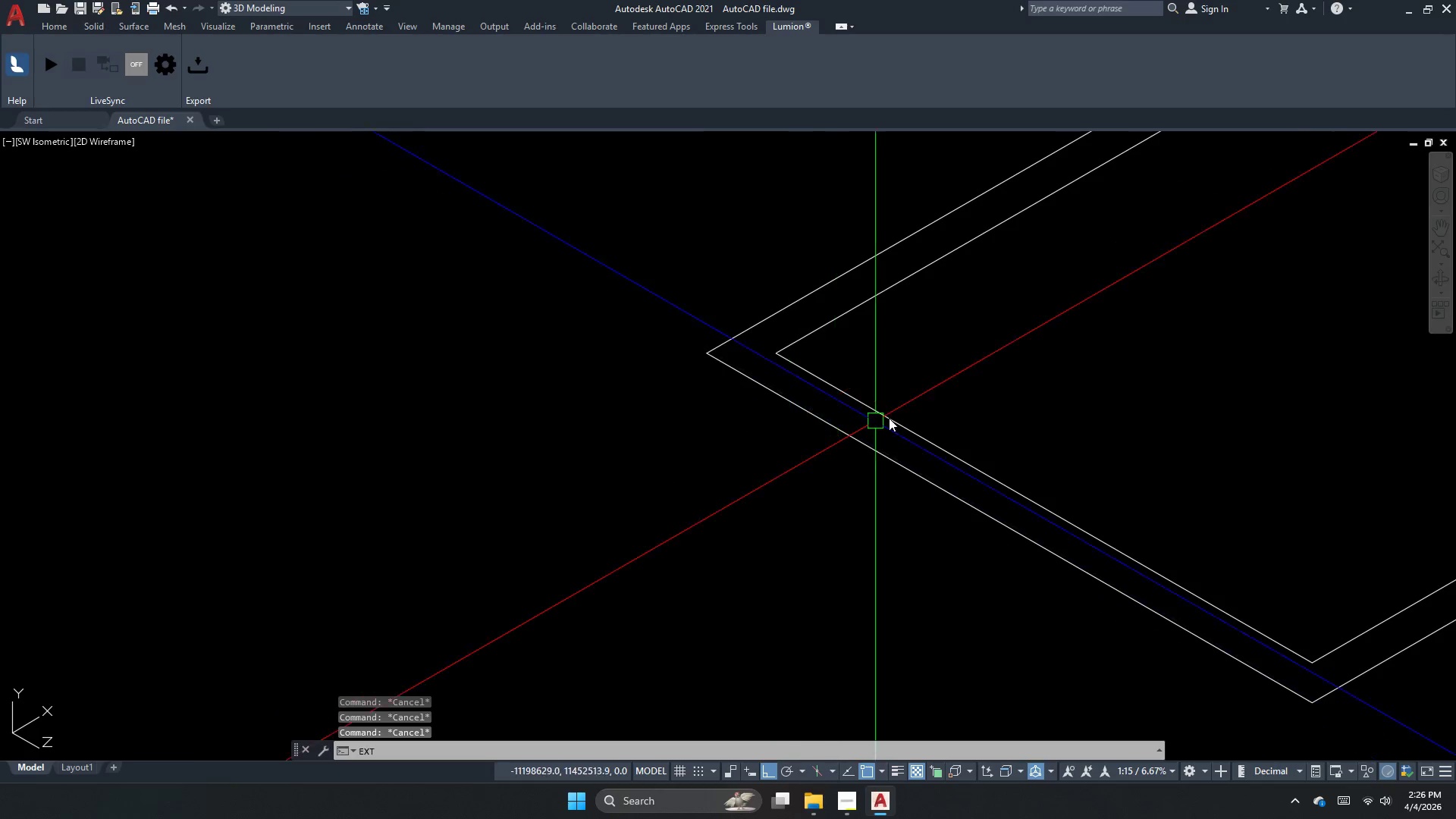 
key(Space)
 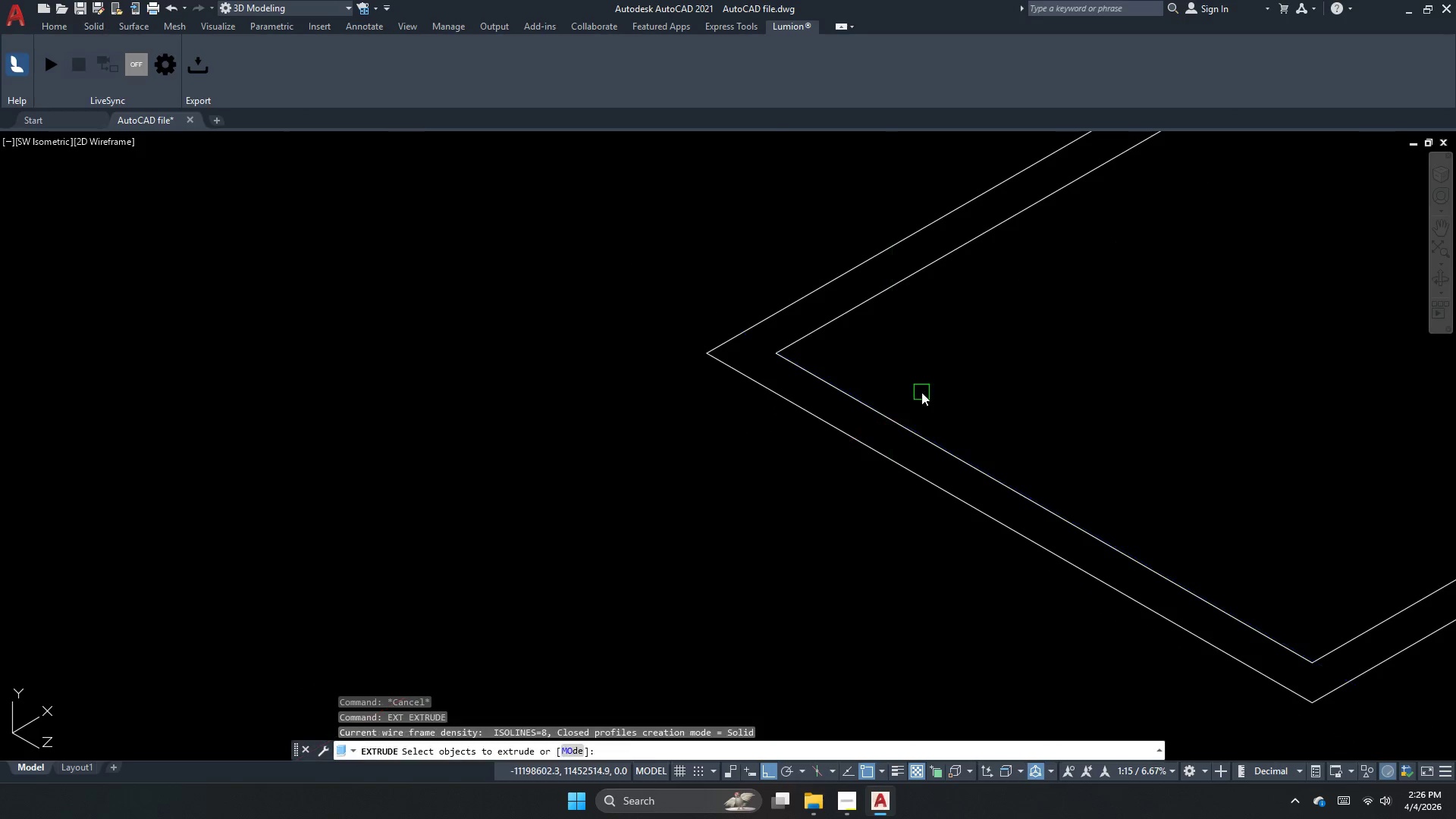 
left_click_drag(start_coordinate=[921, 392], to_coordinate=[880, 444])
 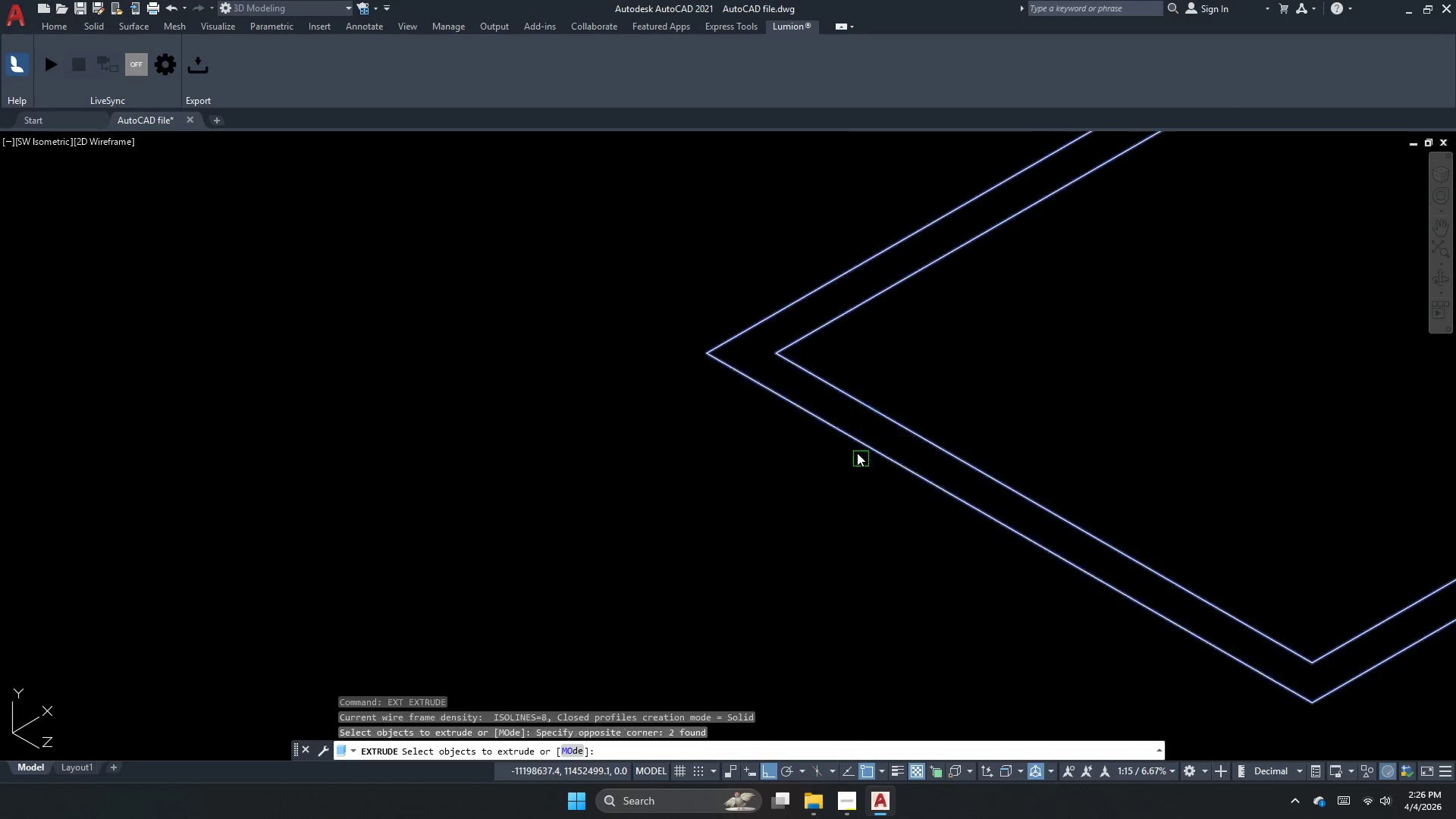 
key(Space)
 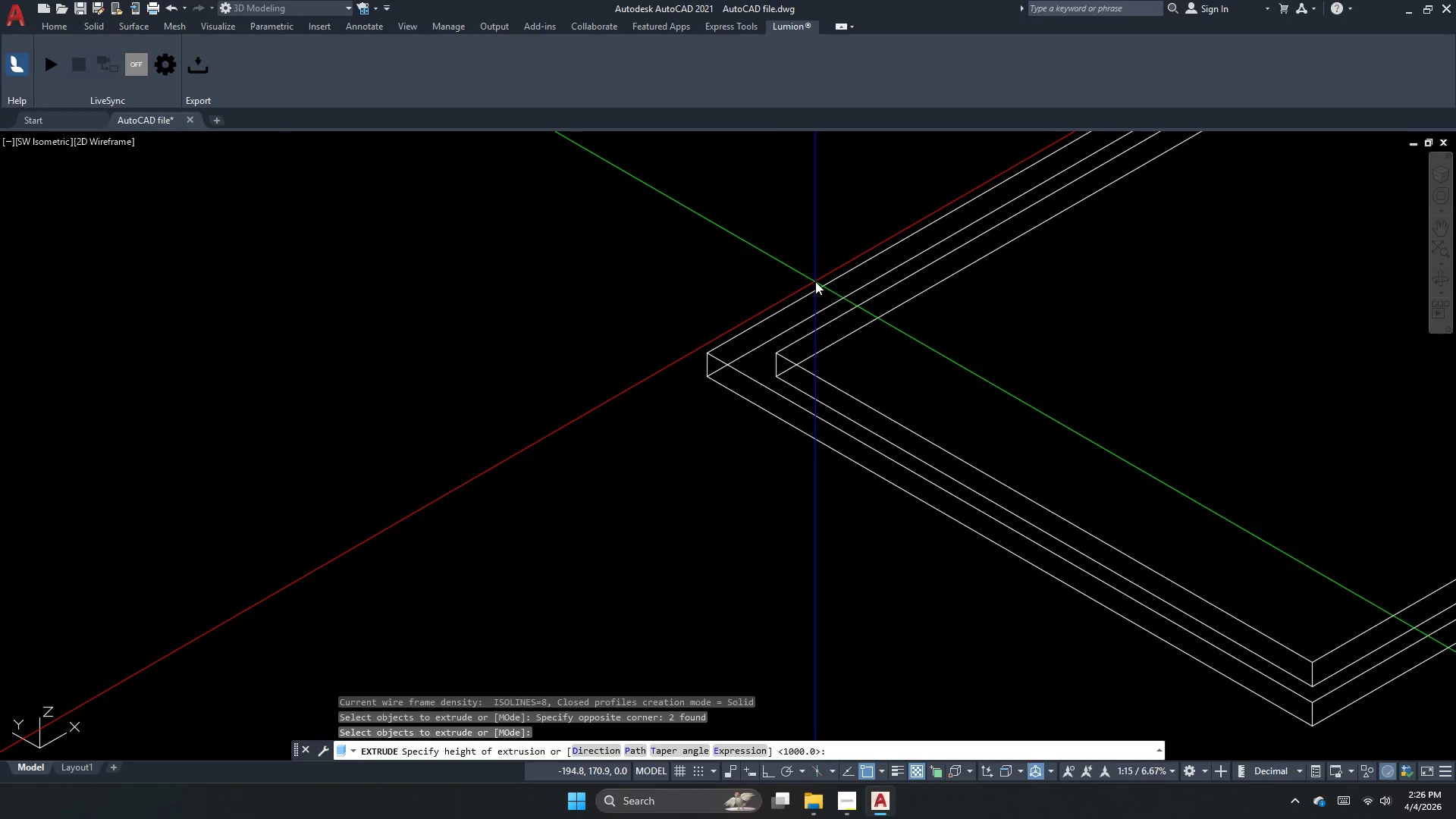 
key(Numpad5)
 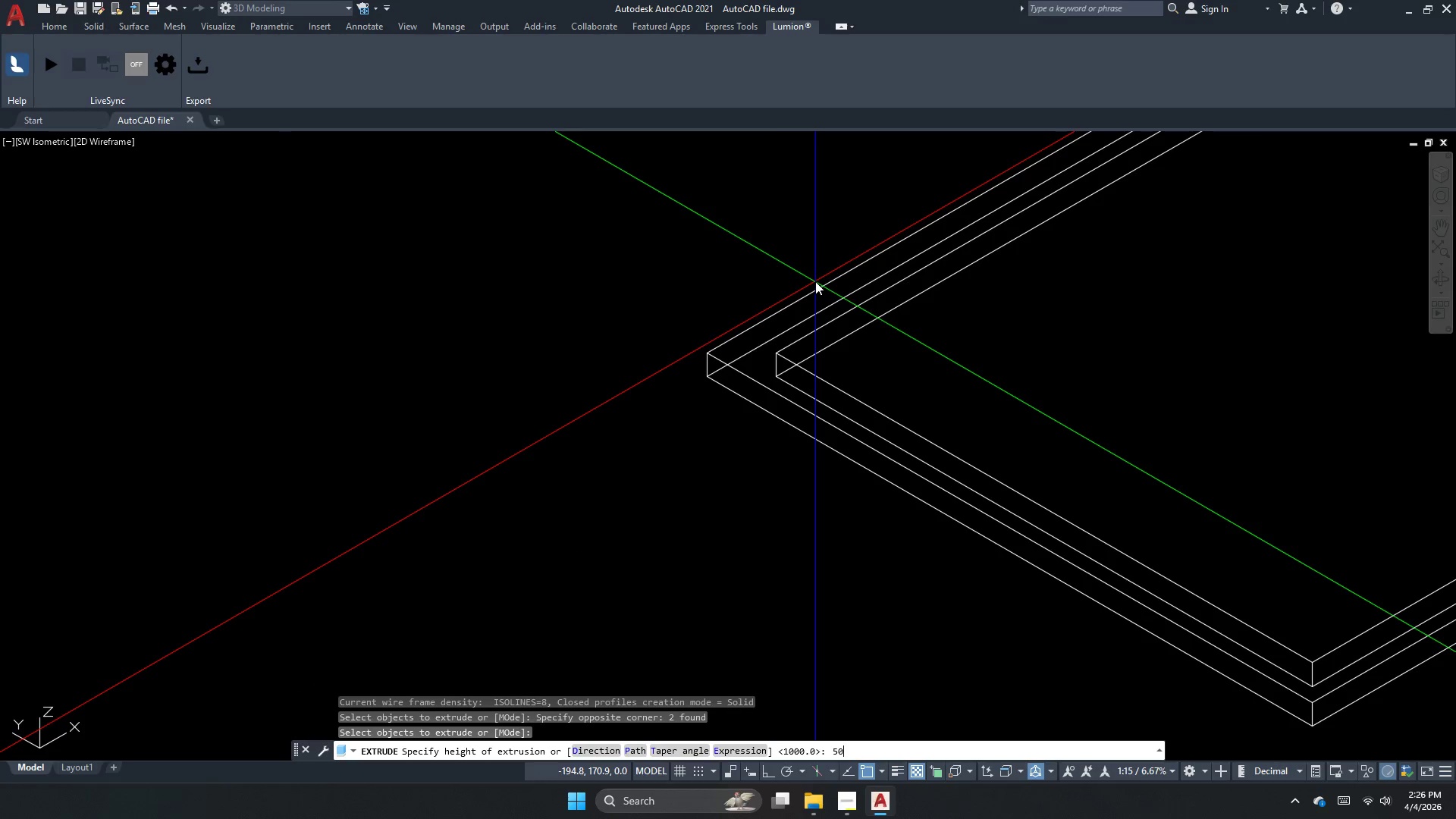 
key(Numpad0)
 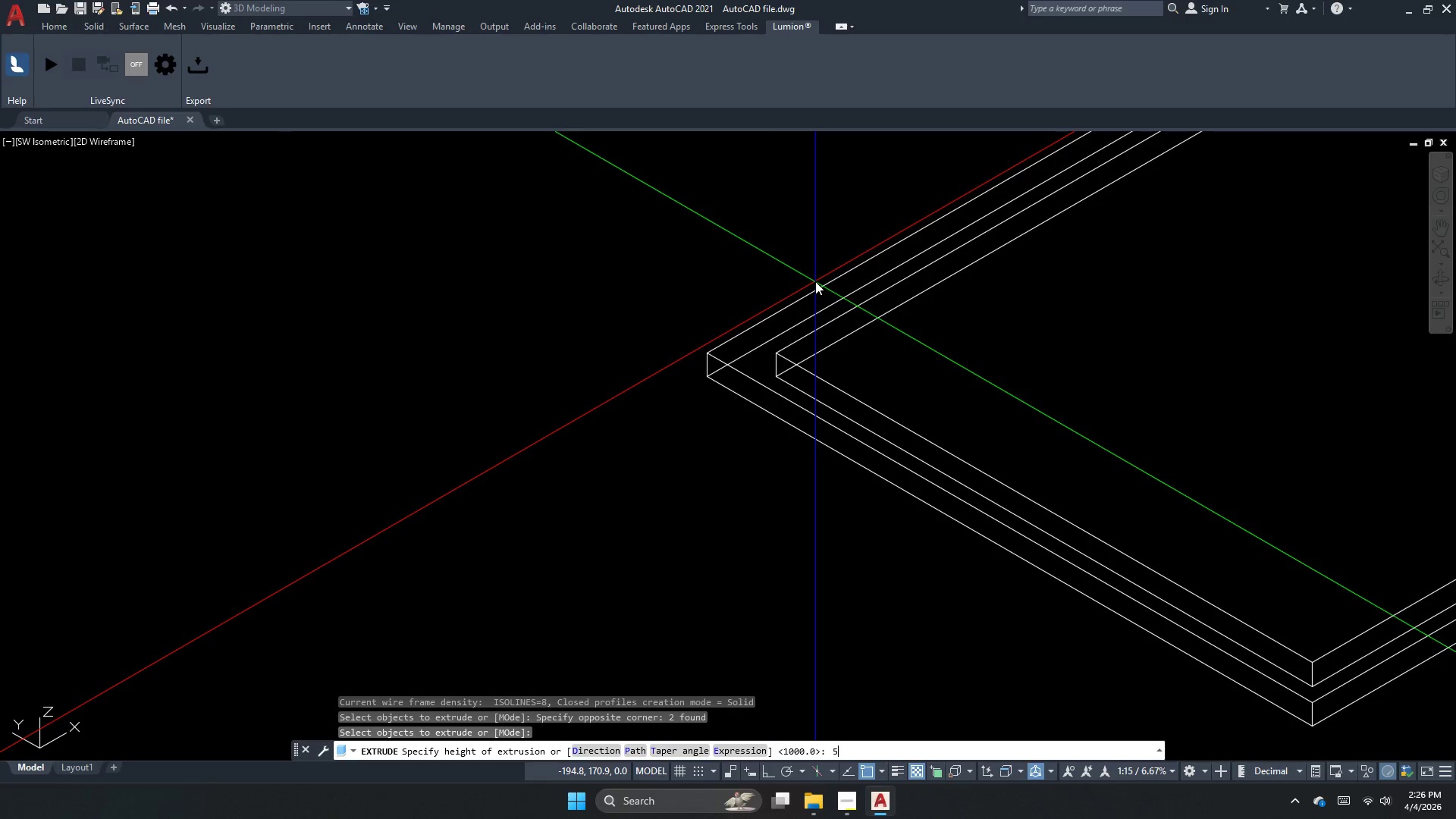 
key(Backspace)
 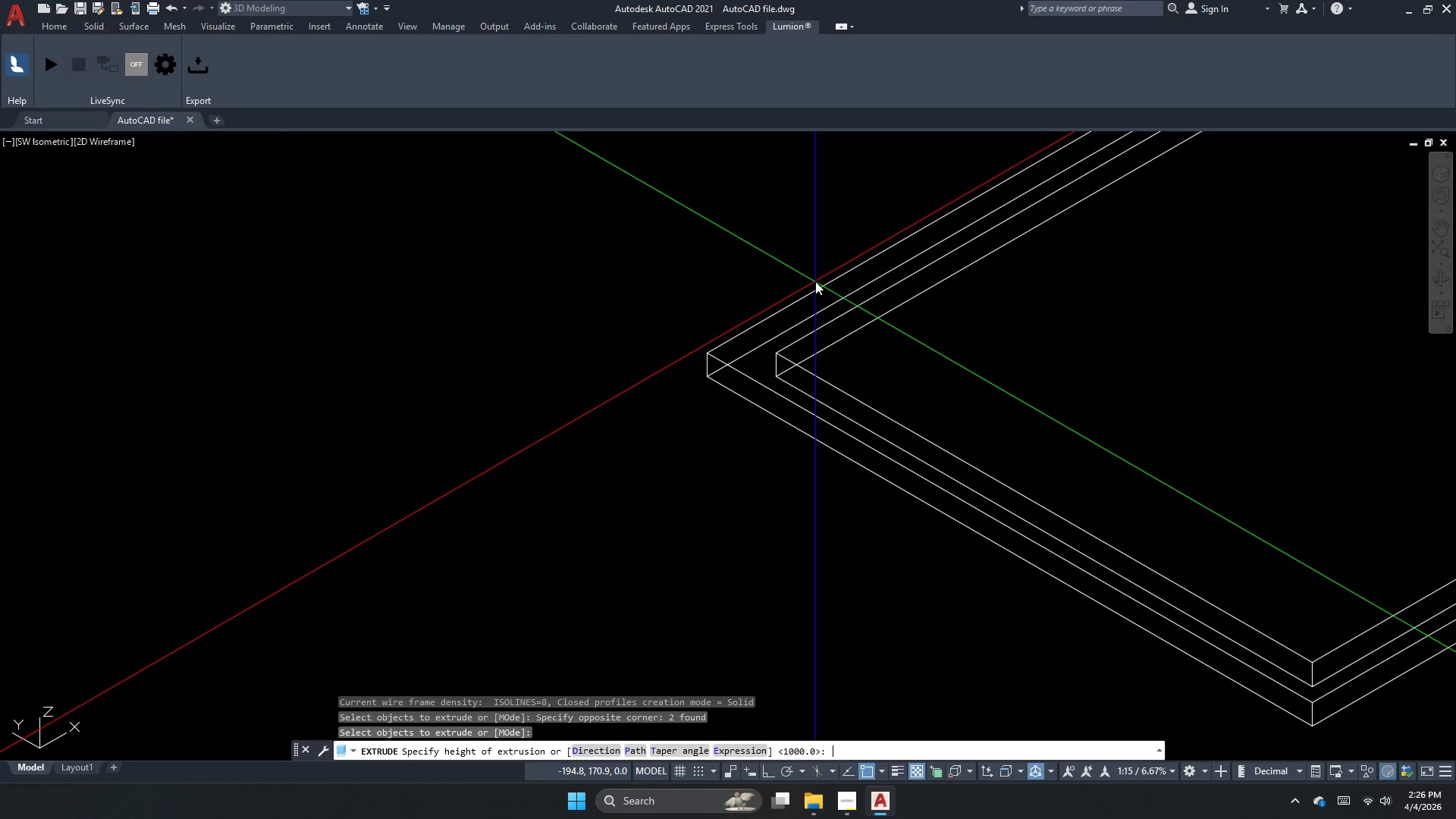 
key(Backspace)
 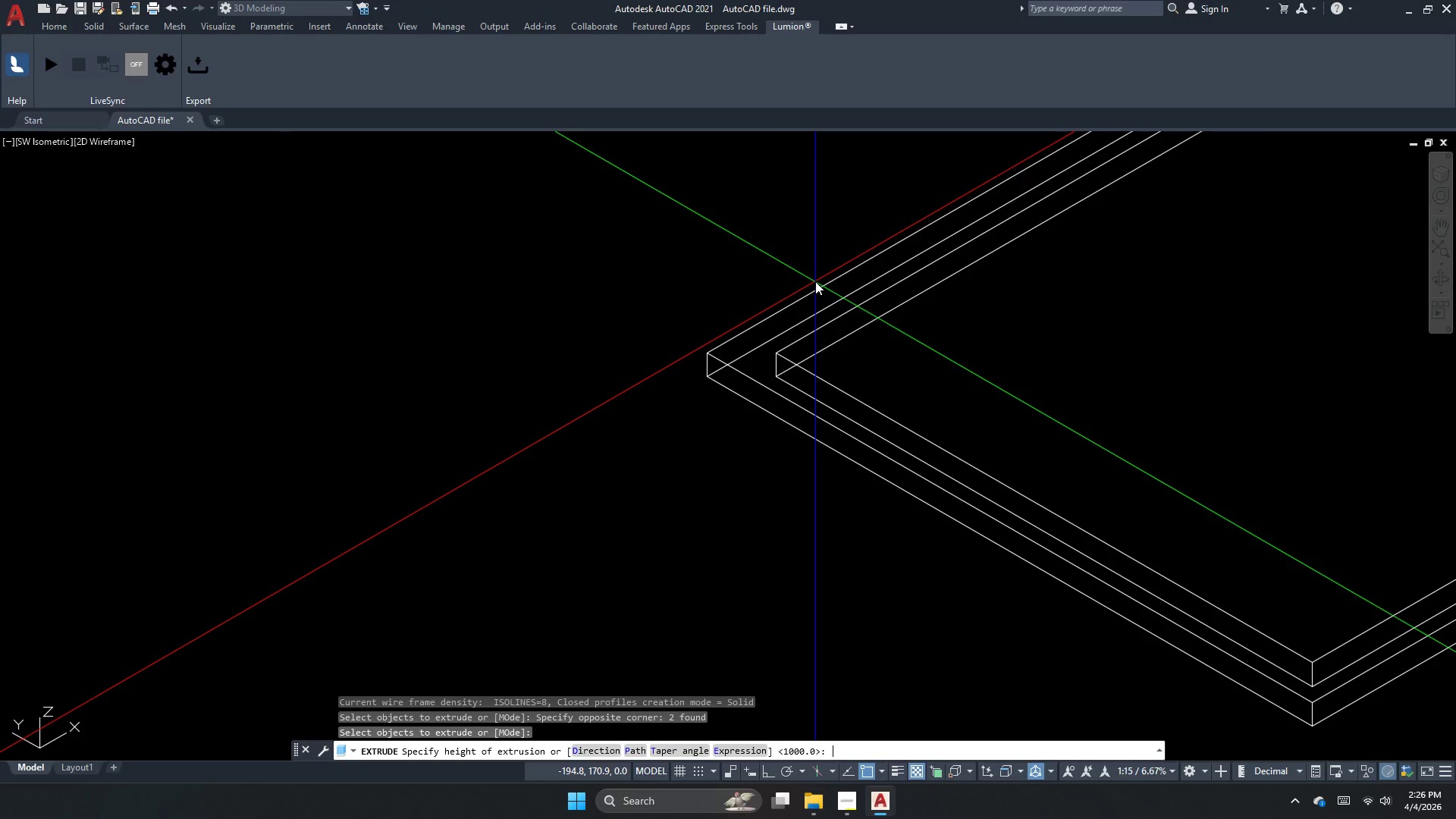 
key(Backspace)
 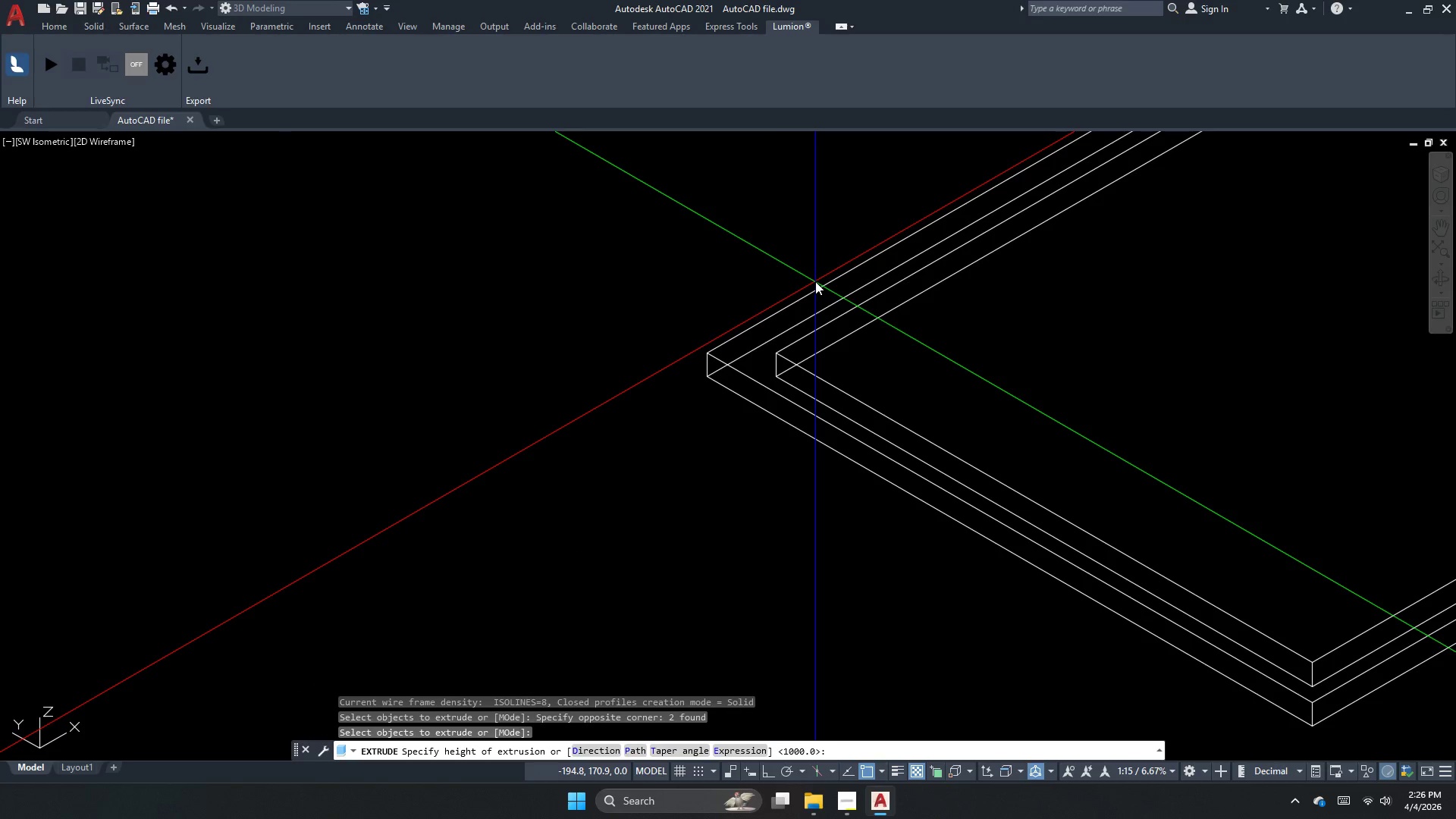 
key(Numpad2)
 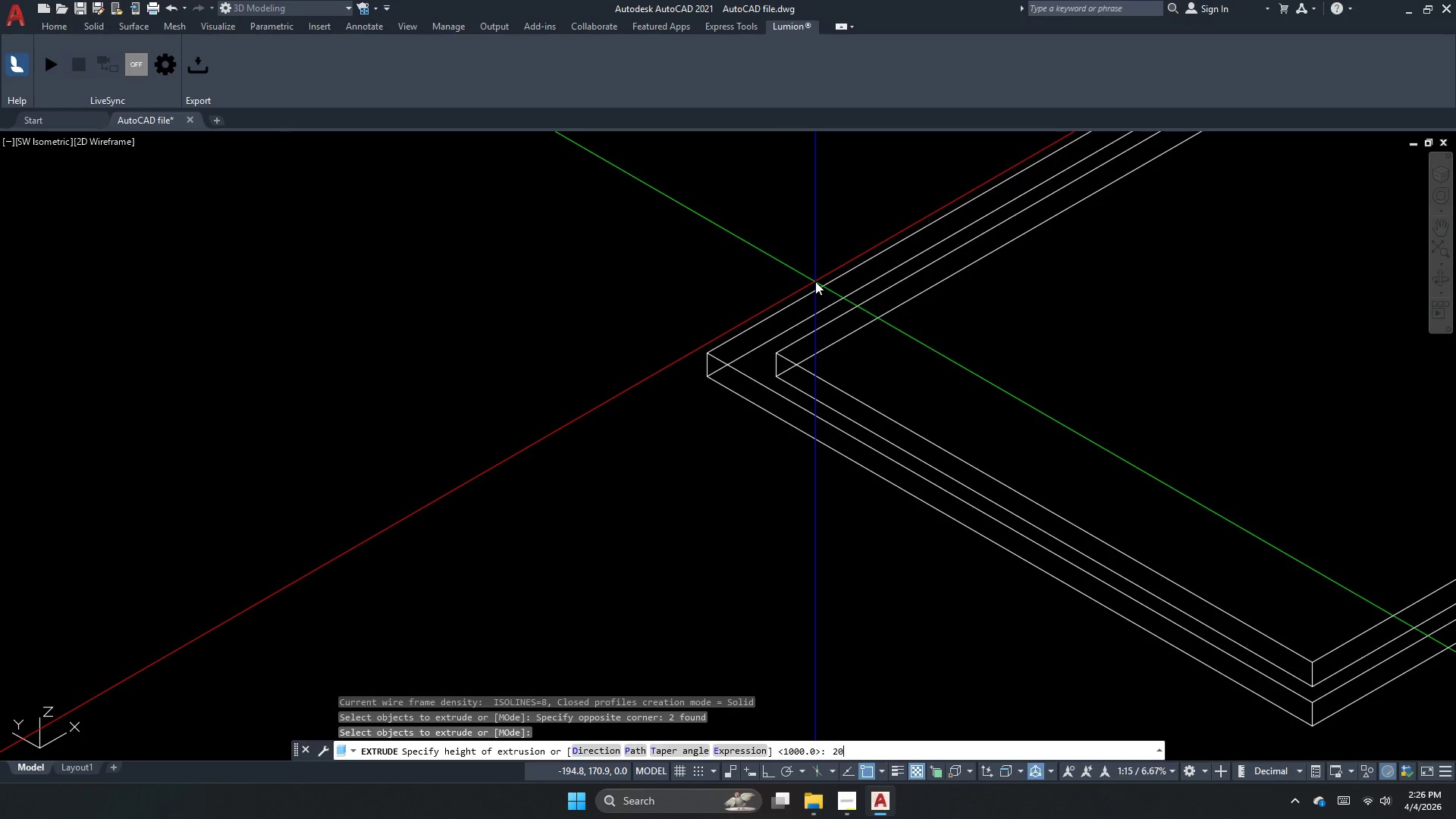 
key(Numpad0)
 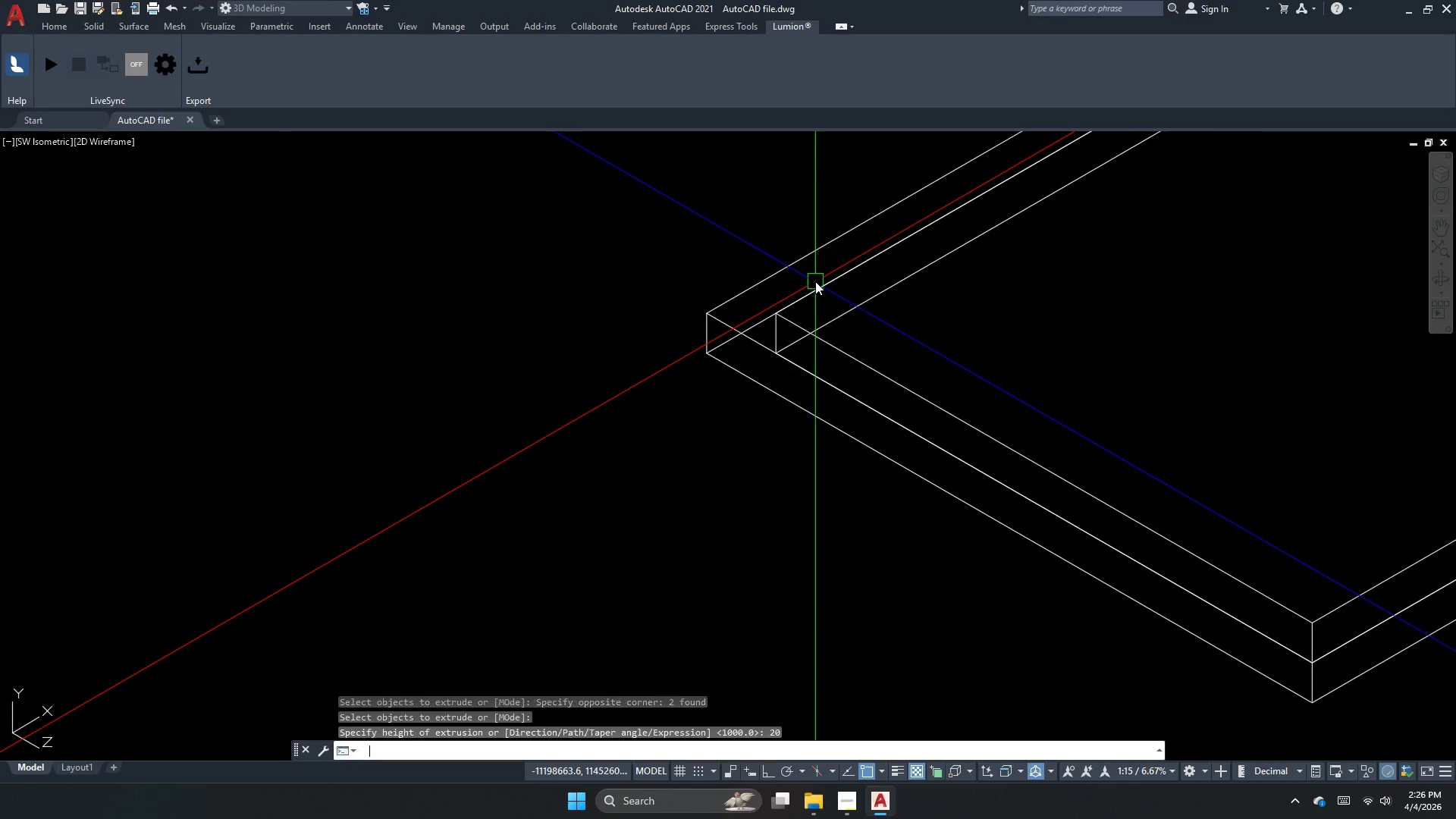 
key(NumpadEnter)
 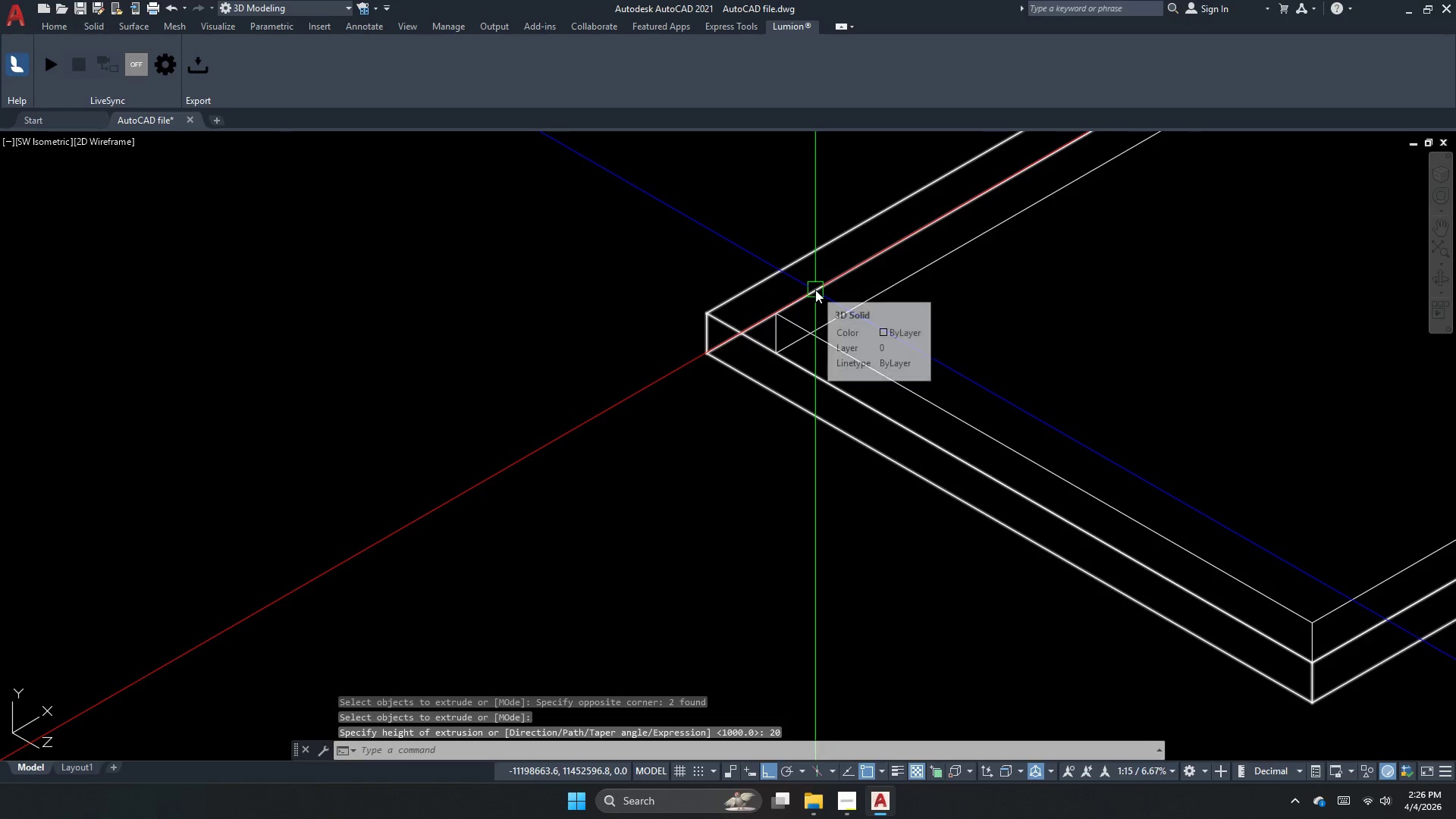 
key(Escape)
 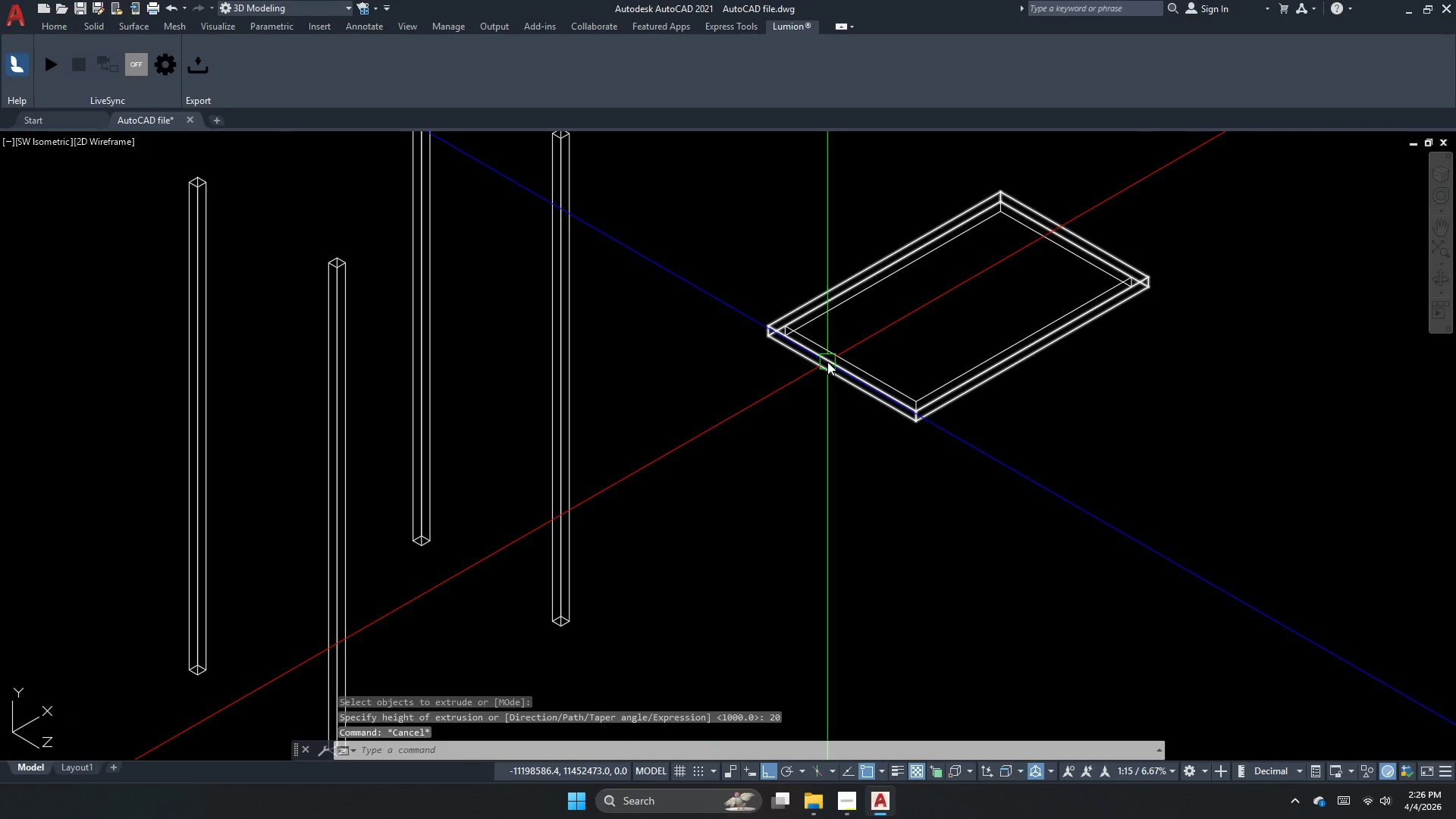 
key(Escape)
 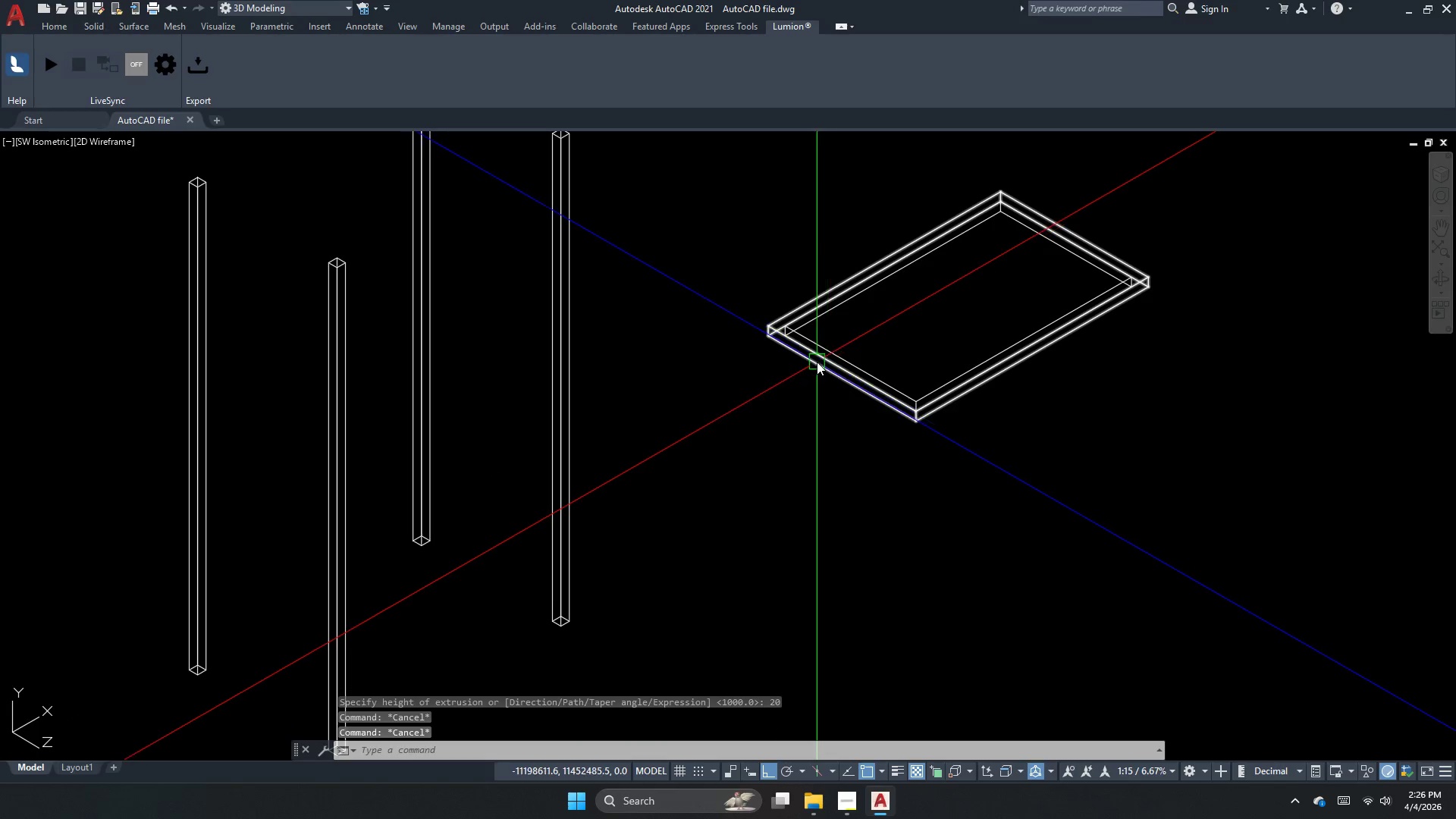 
scroll: coordinate [836, 356], scroll_direction: down, amount: 3.0
 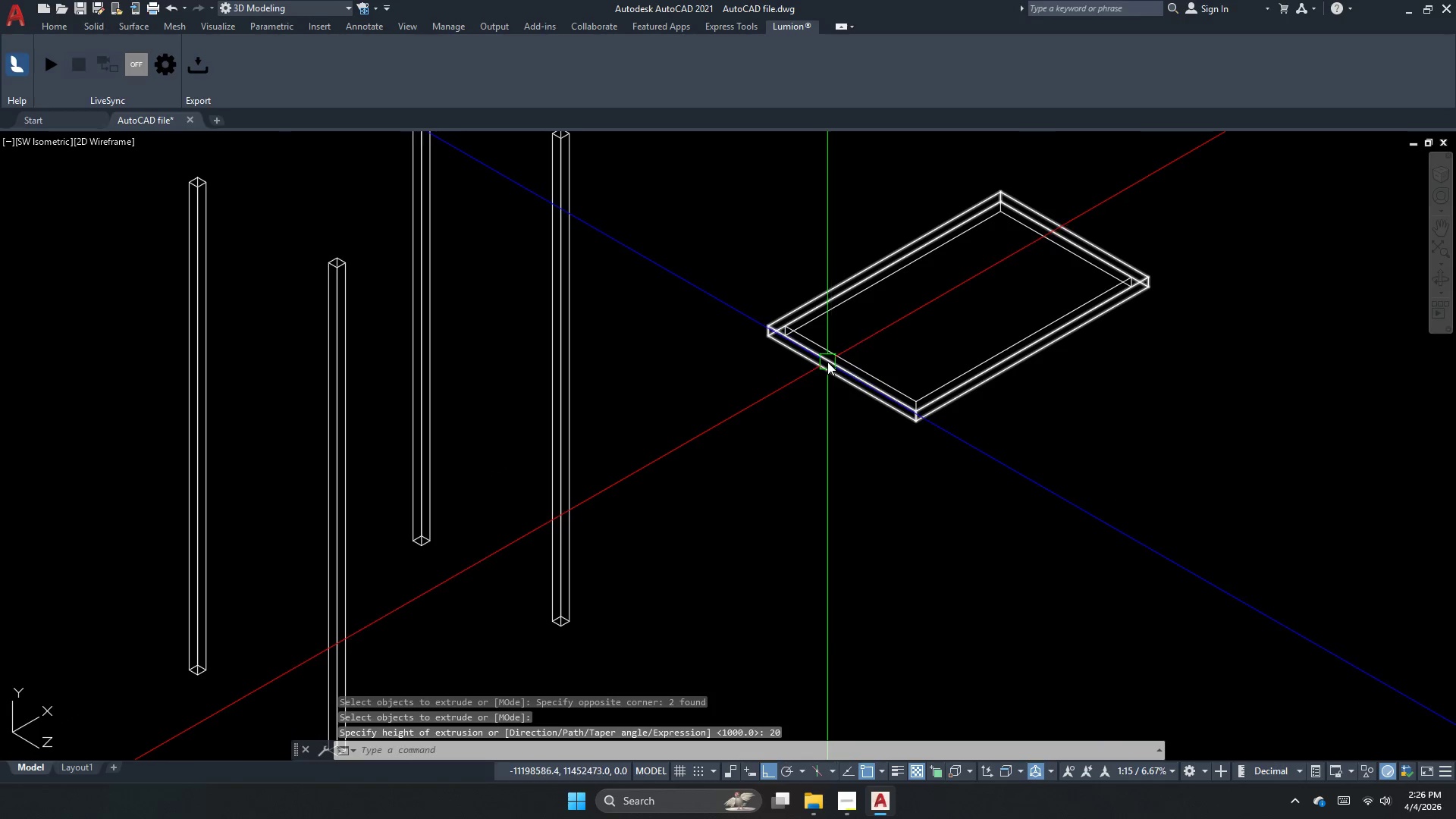 
key(Escape)
 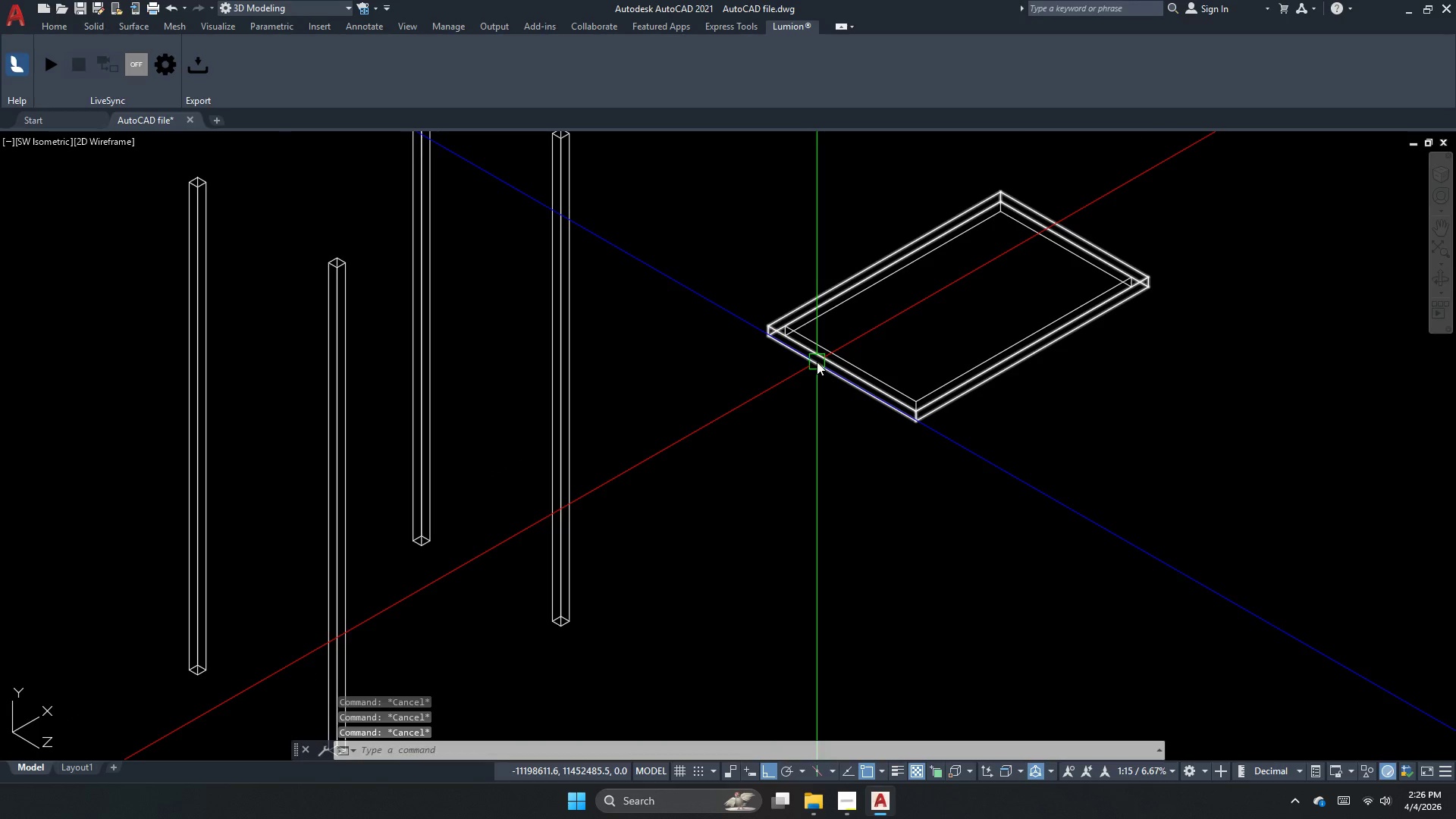 
key(S)
 